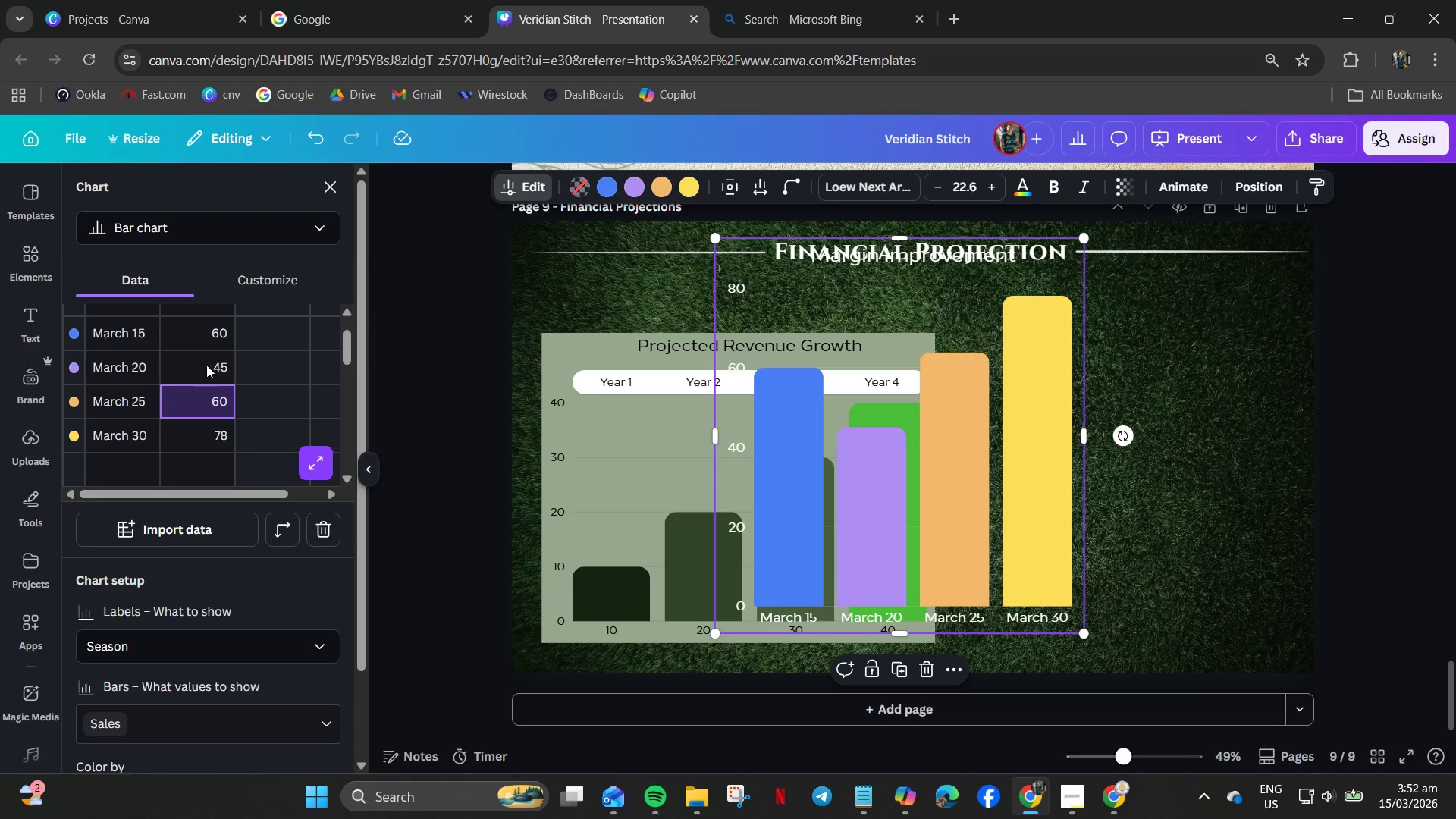 
left_click([207, 363])
 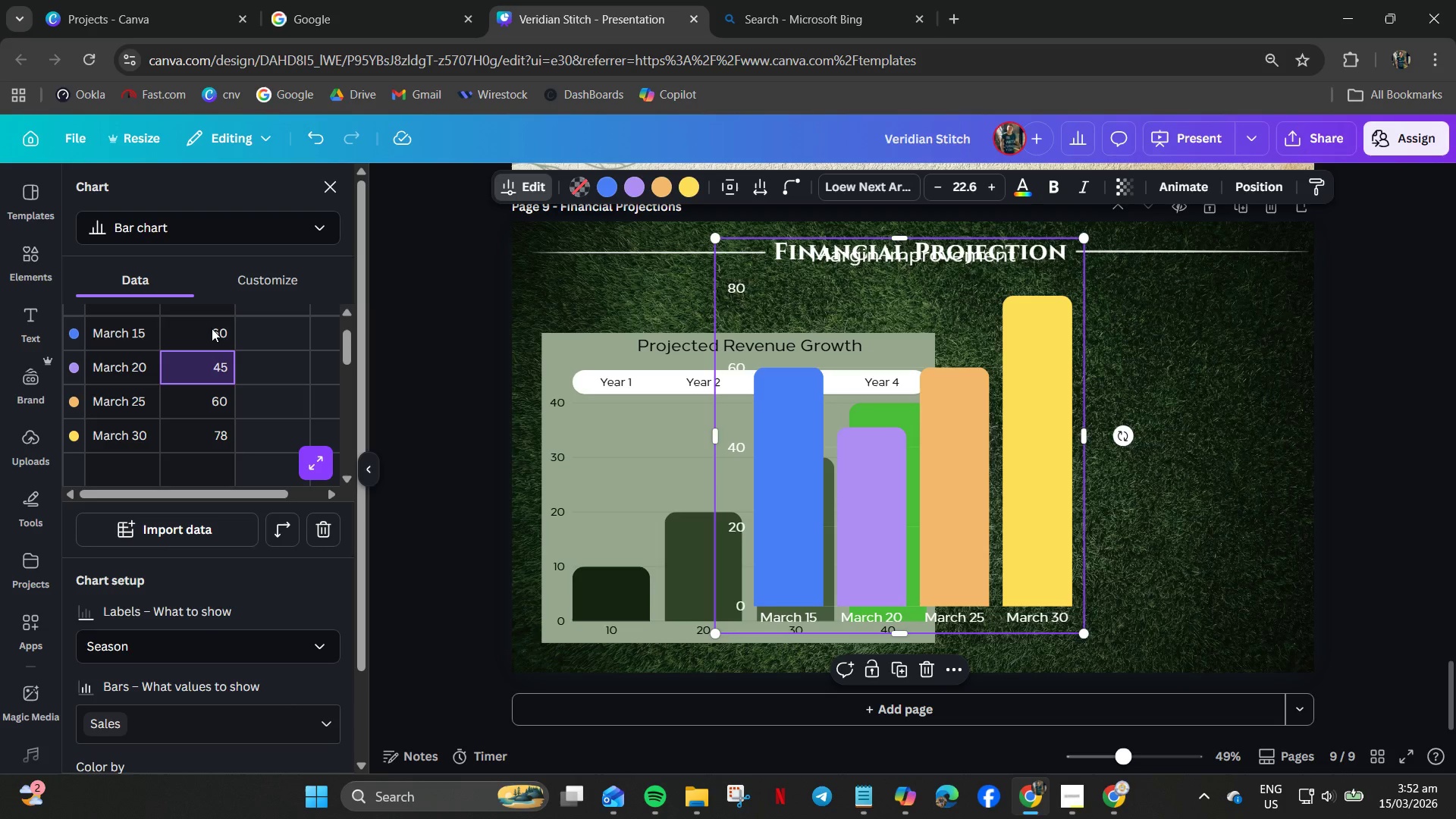 
left_click([212, 328])
 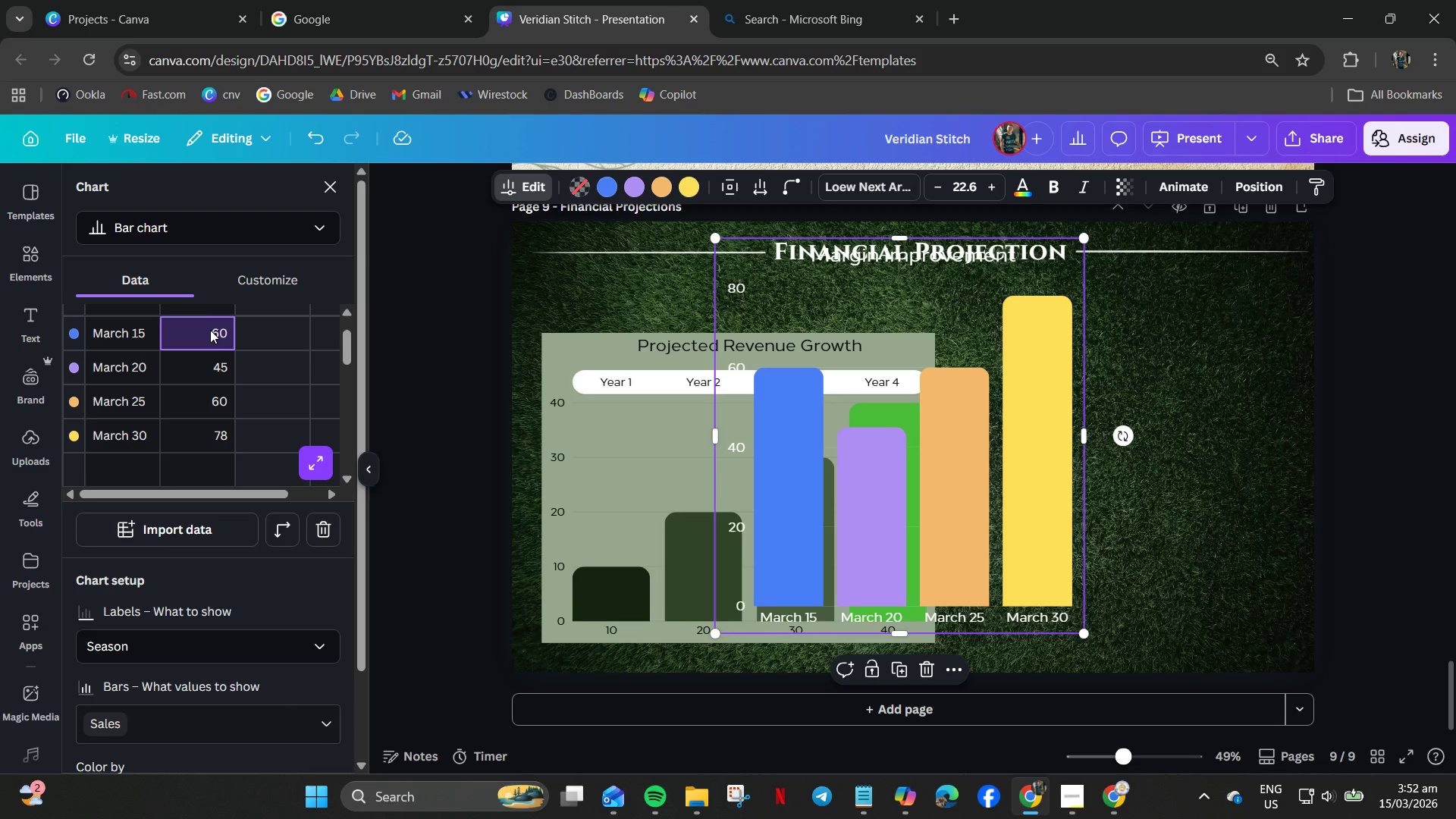 
type(30)
 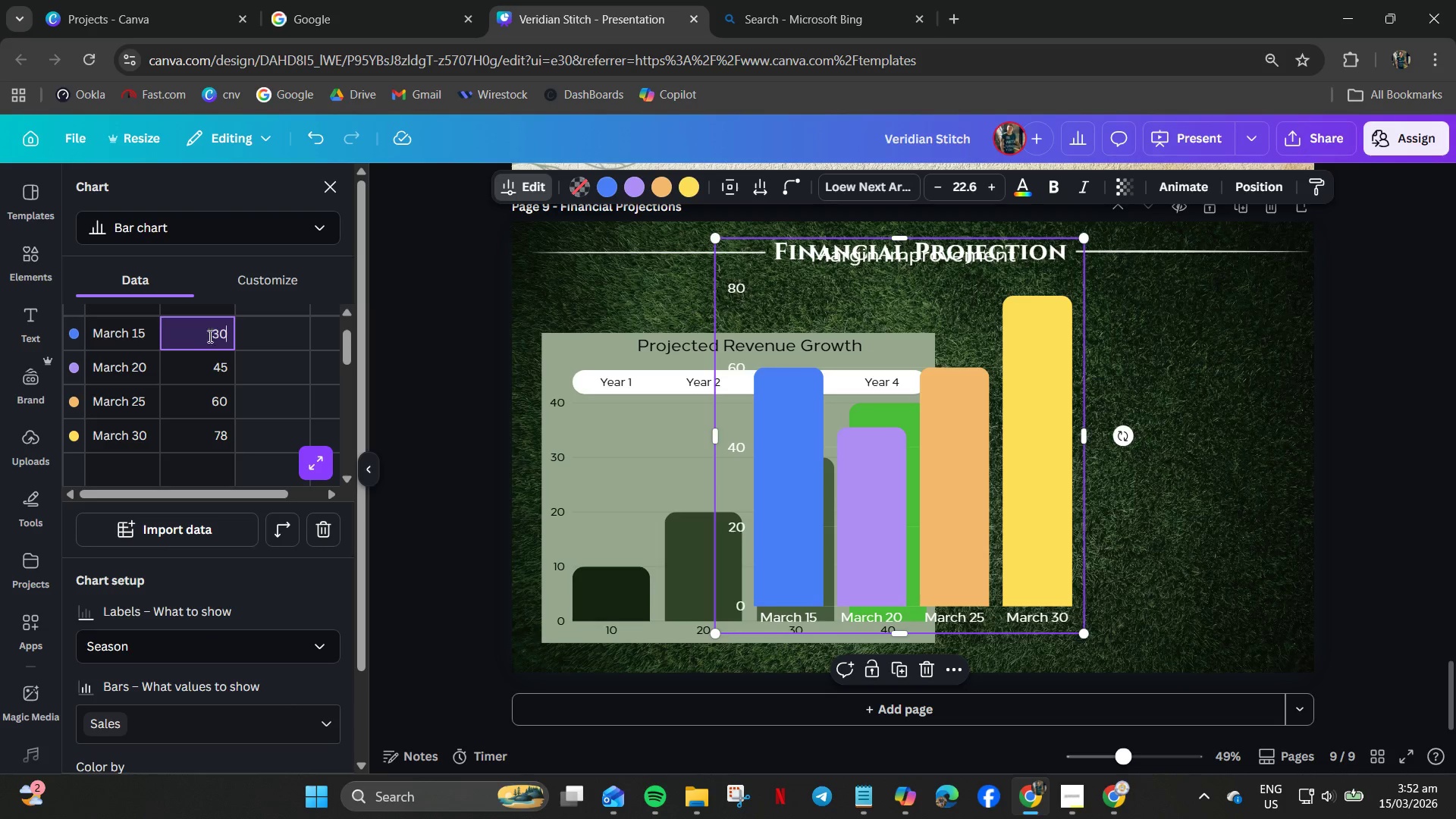 
key(Enter)
 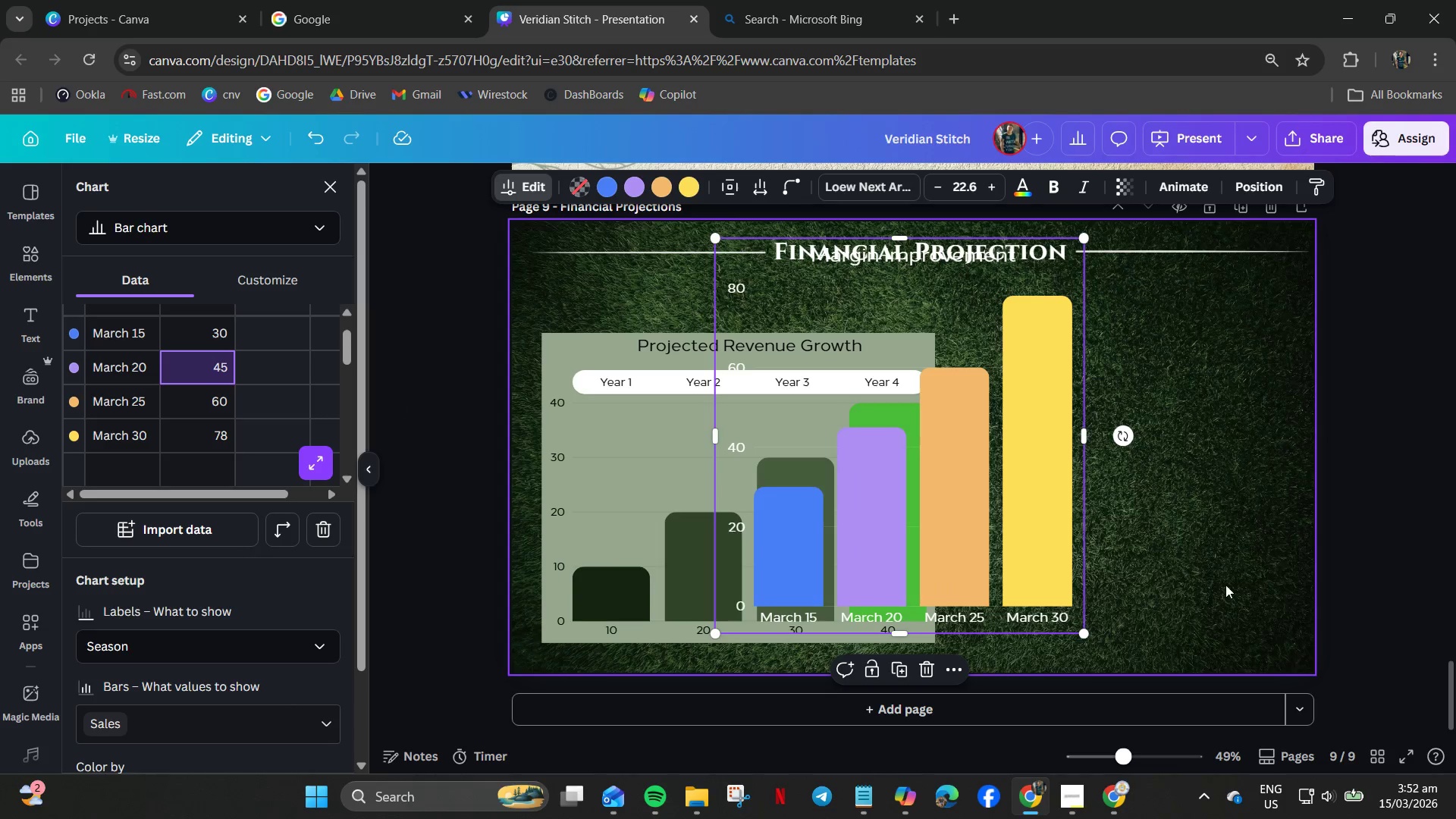 
wait(5.47)
 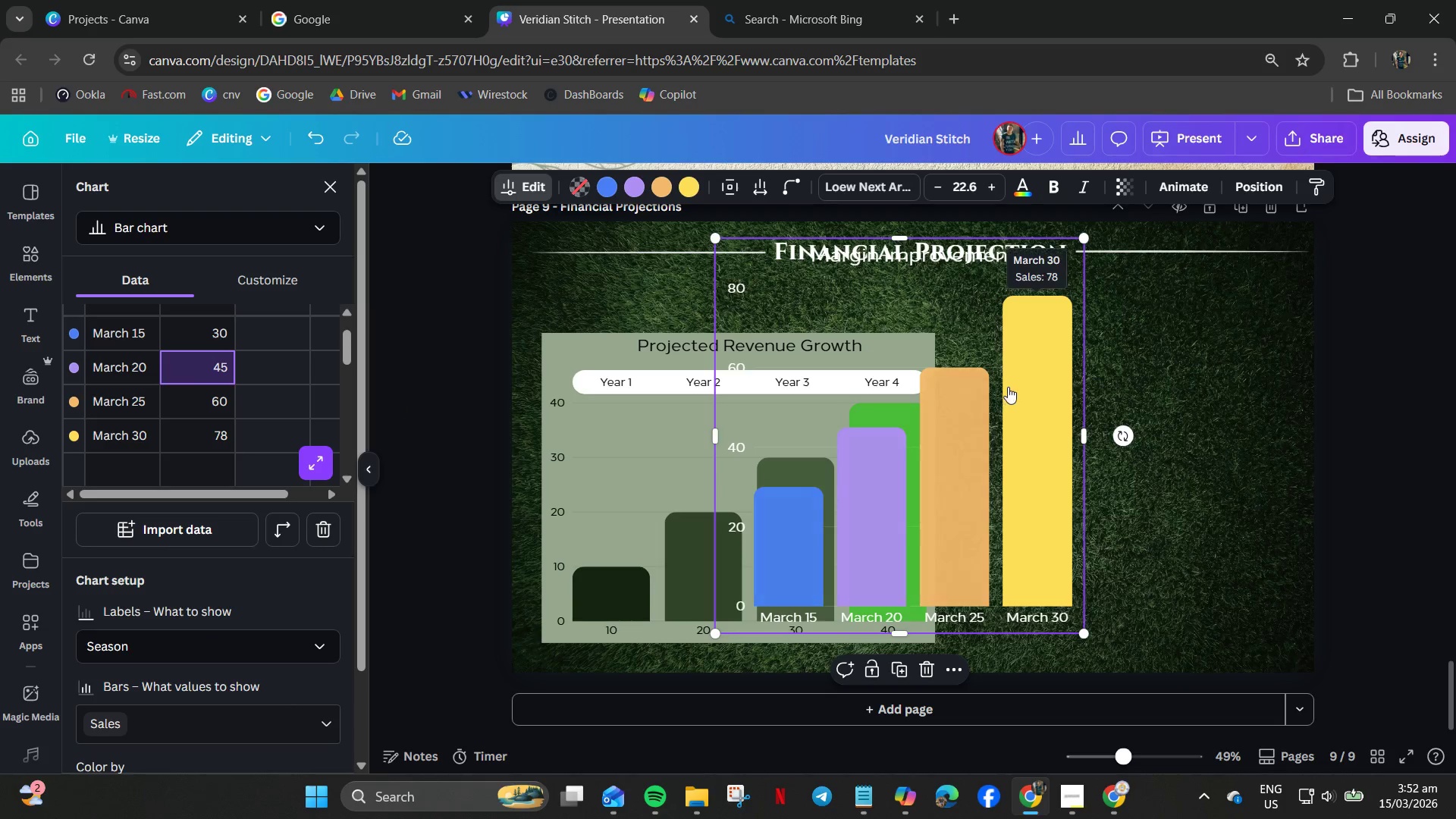 
left_click([127, 462])
 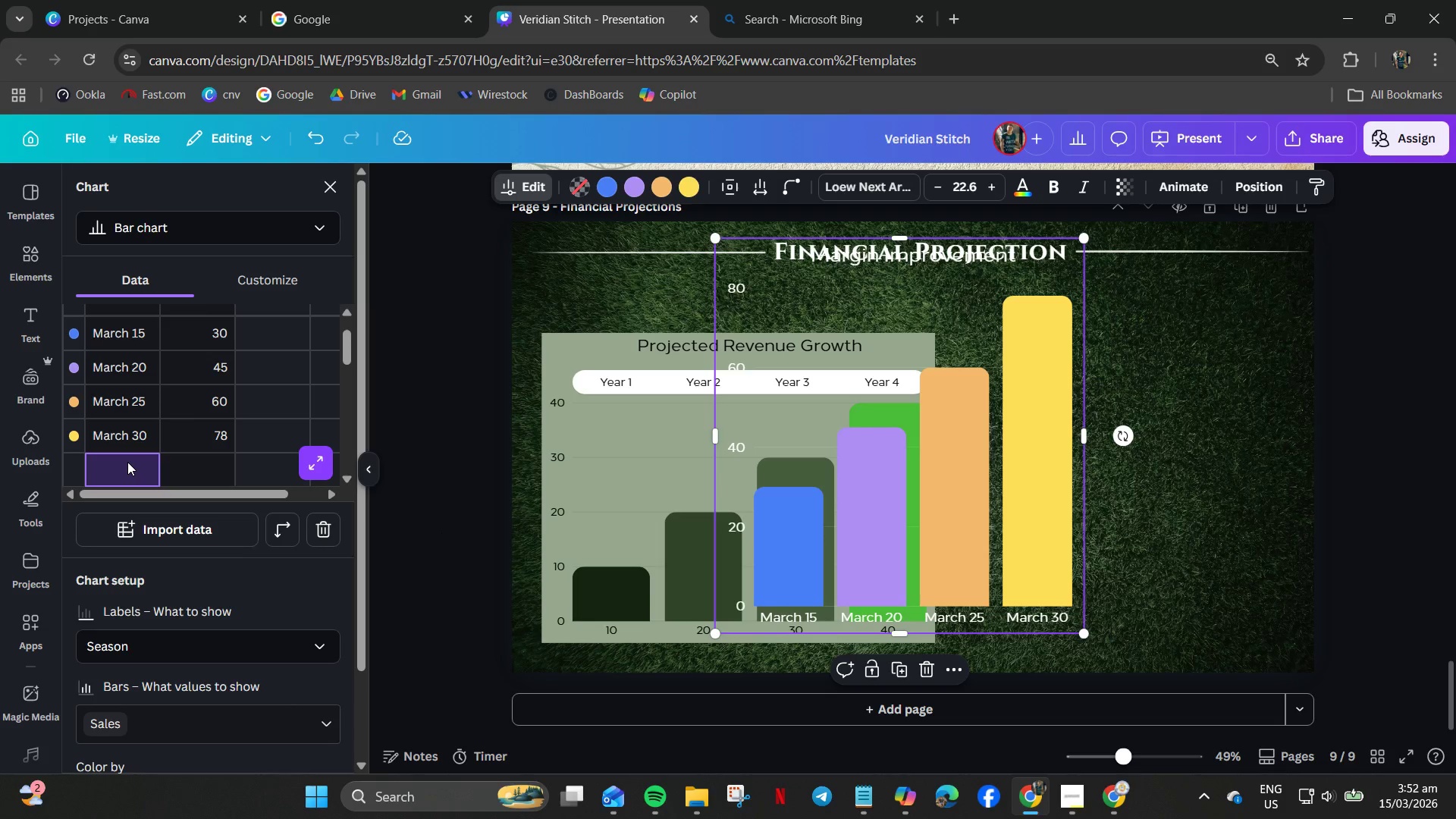 
type(March )
key(Backspace)
key(Backspace)
key(Backspace)
key(Backspace)
key(Backspace)
key(Backspace)
type(April)
 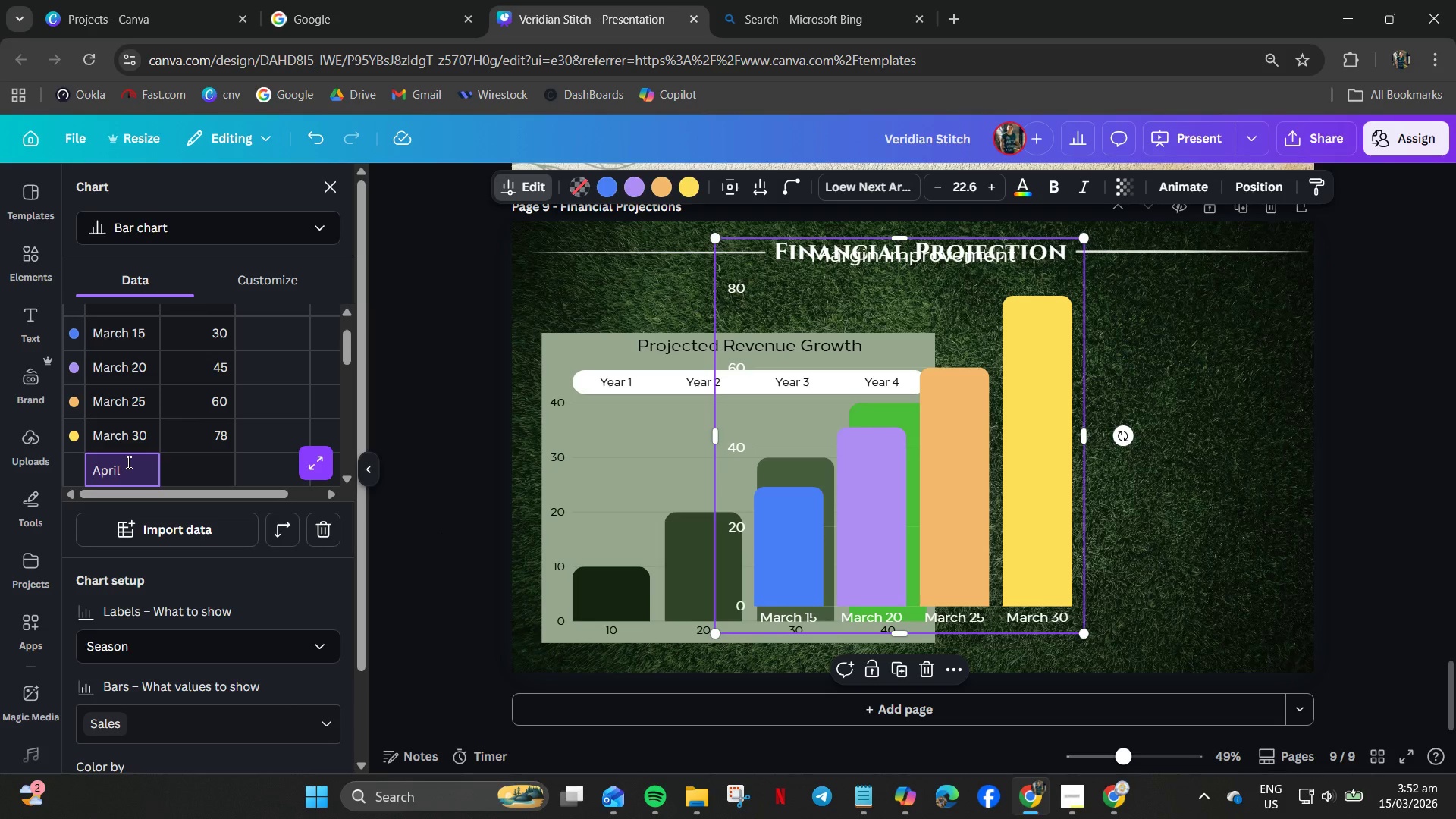 
wait(7.98)
 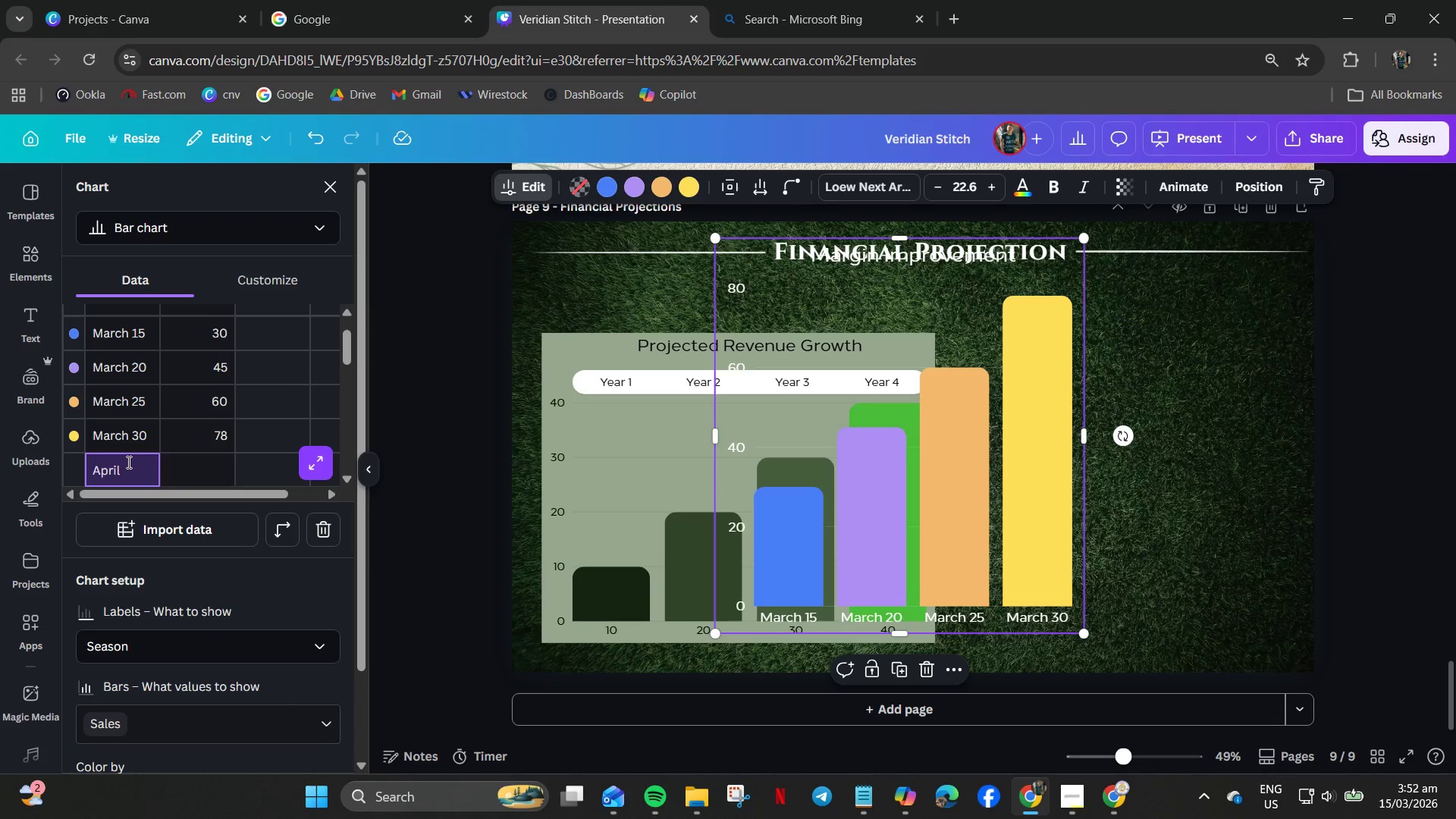 
key(Space)
 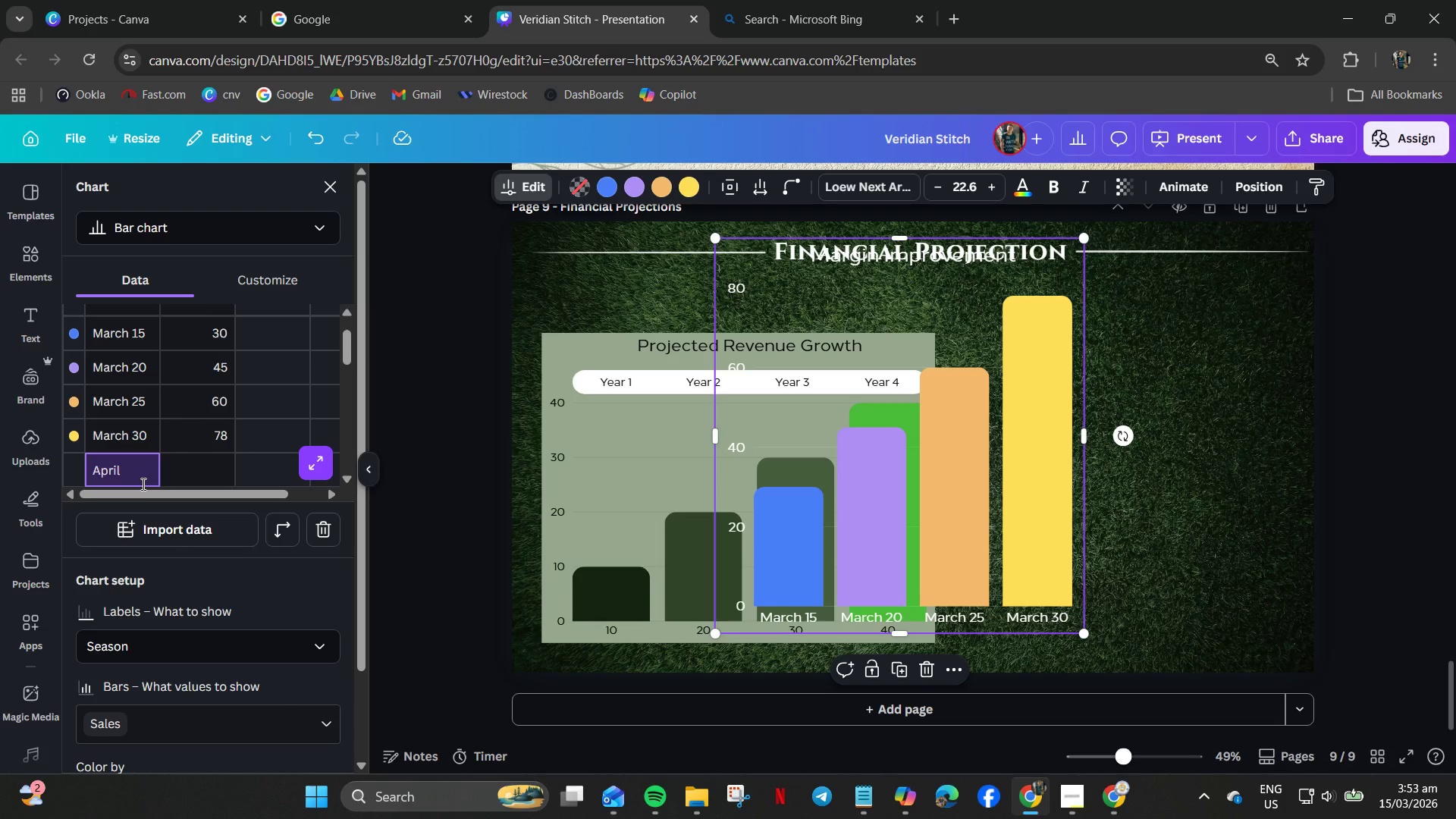 
key(5)
 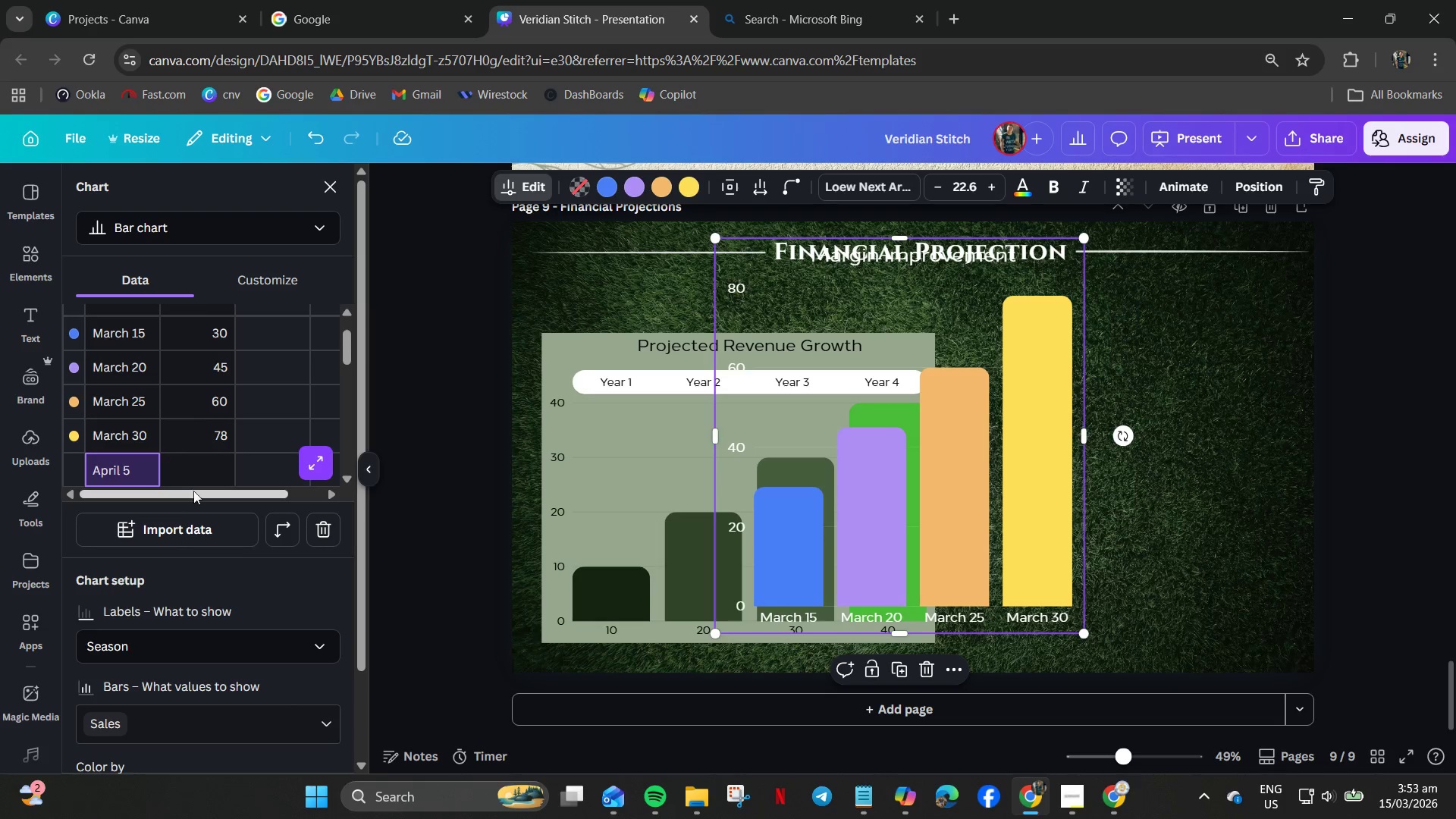 
left_click([200, 474])
 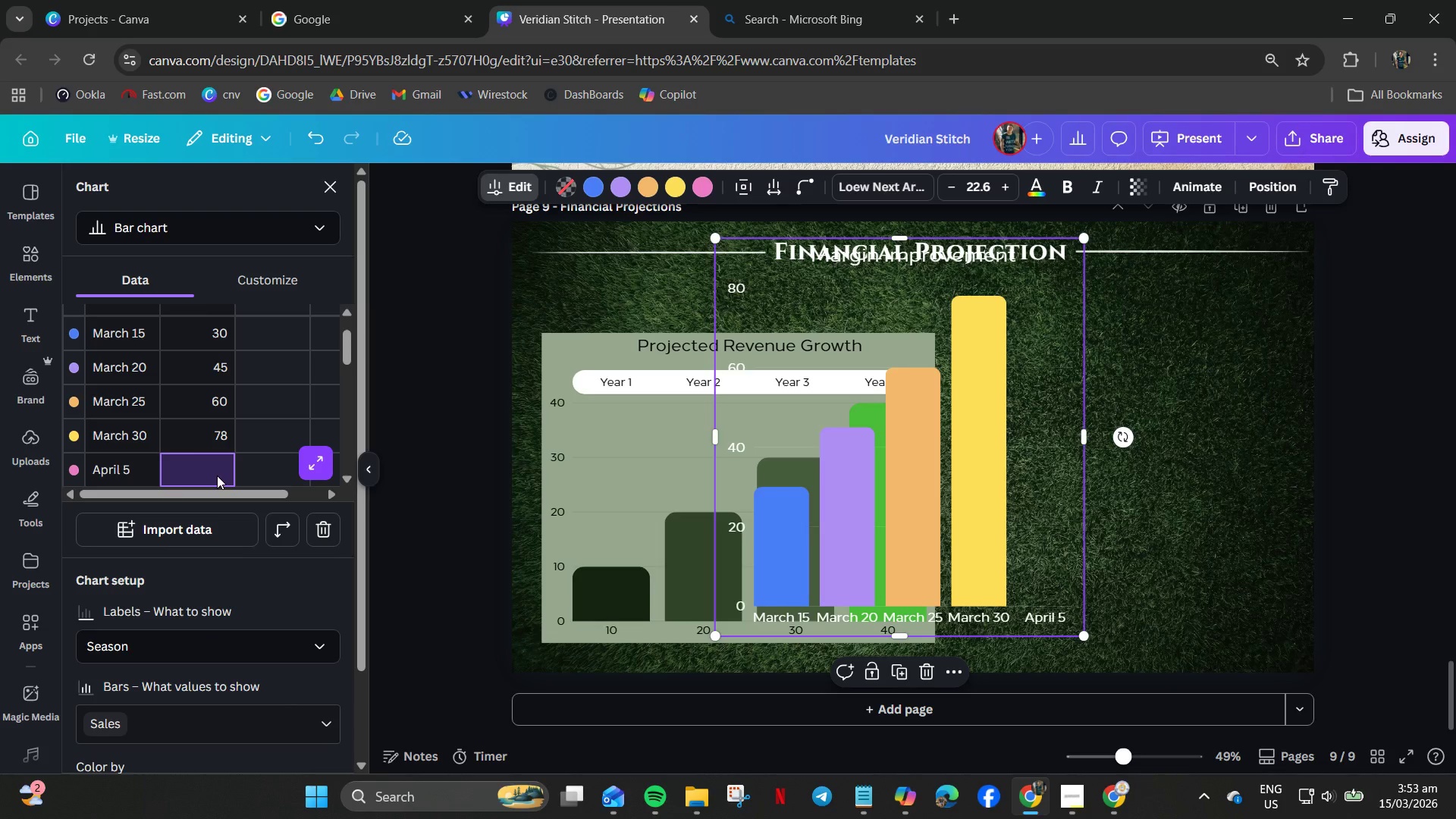 
type(90)
 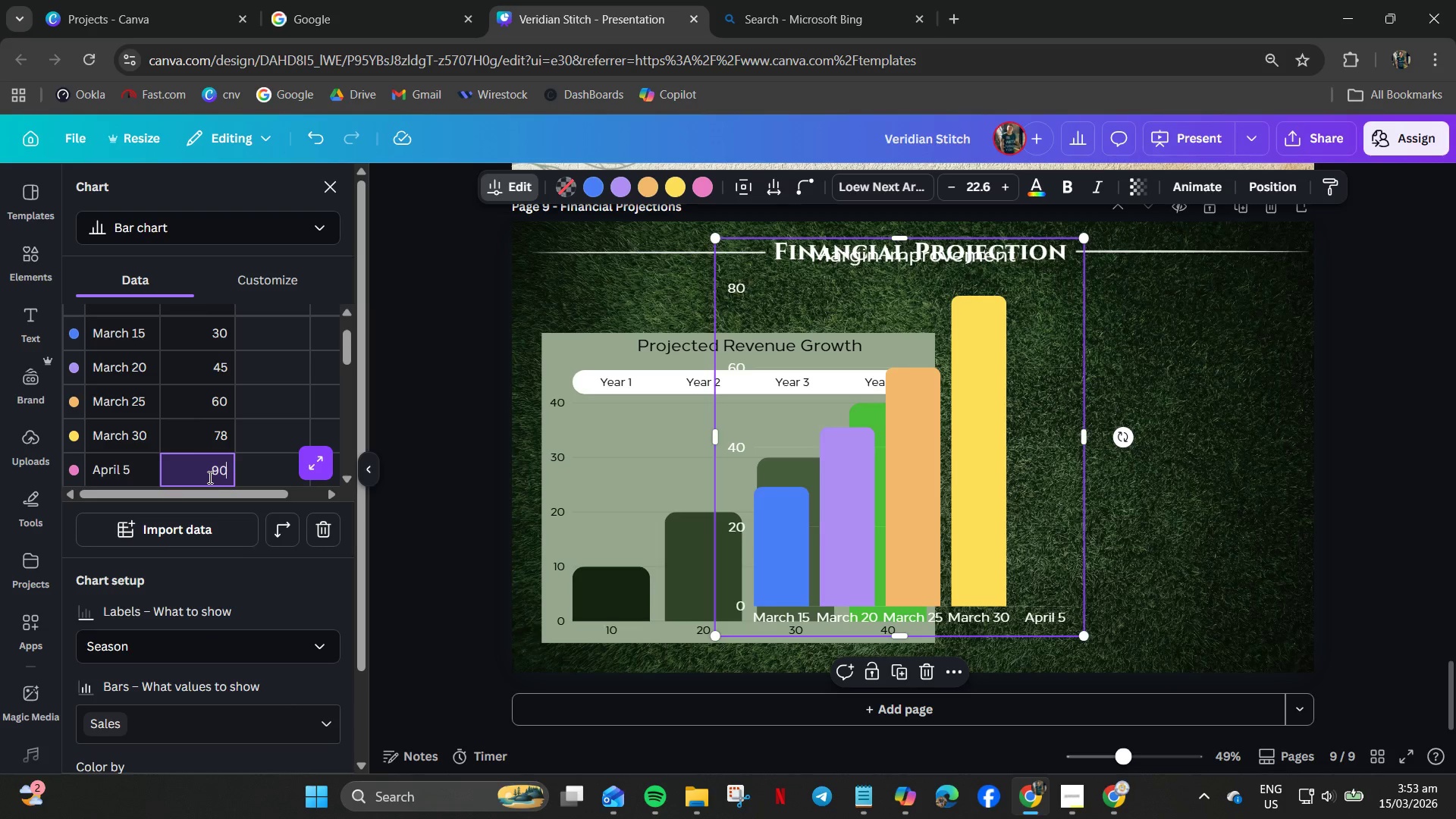 
key(Enter)
 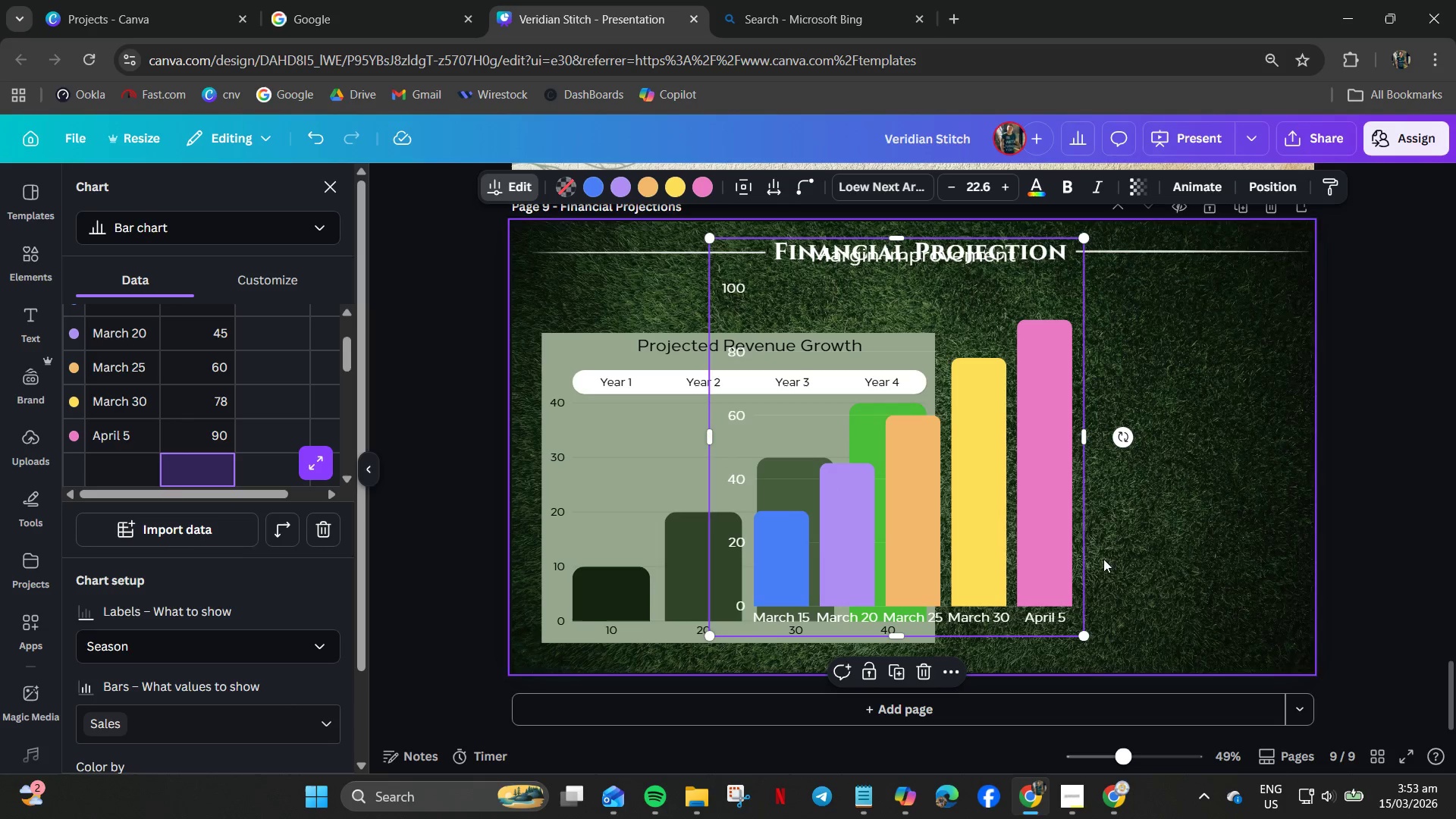 
left_click_drag(start_coordinate=[887, 554], to_coordinate=[1111, 593])
 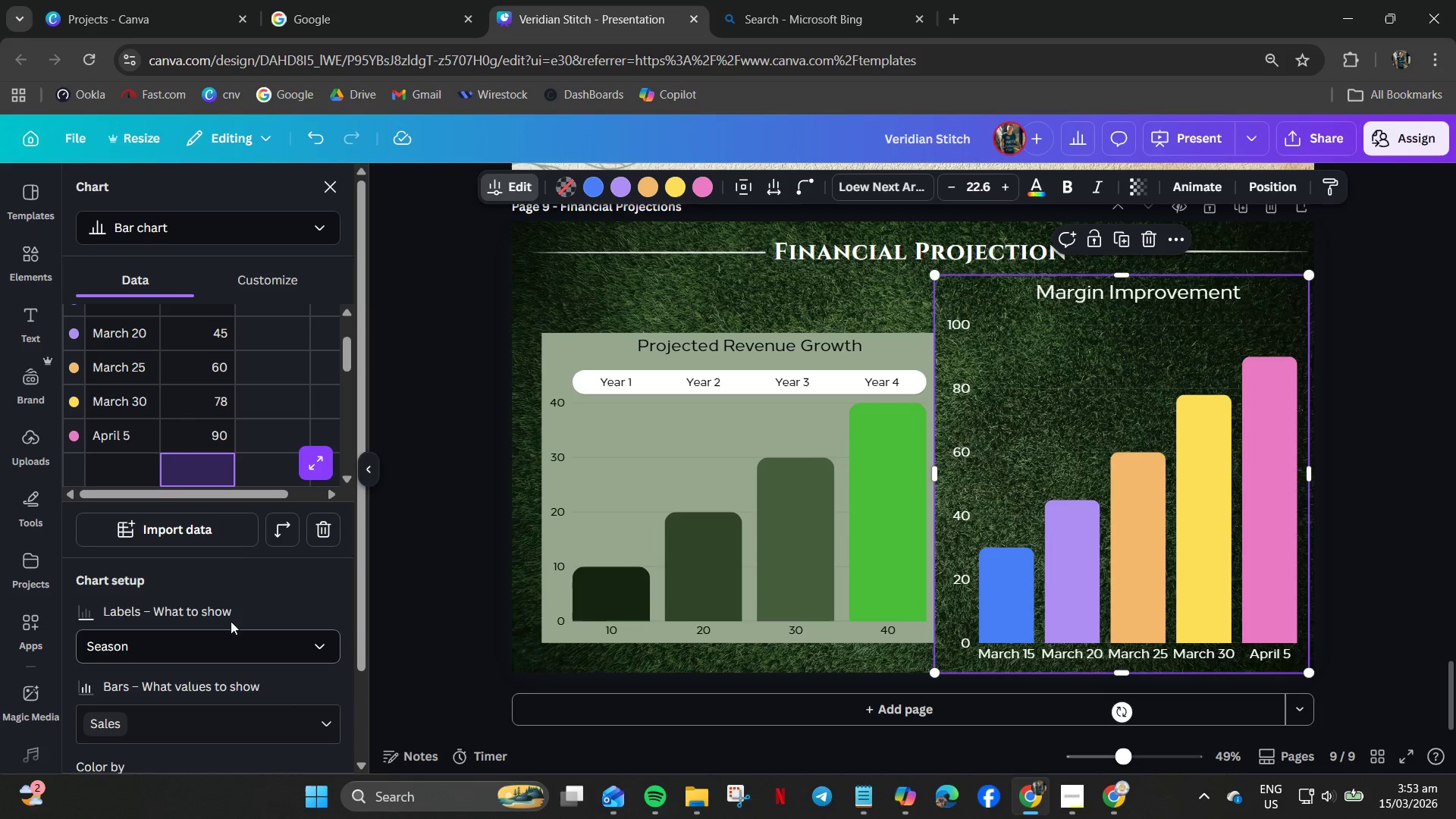 
scroll: coordinate [237, 344], scroll_direction: up, amount: 1.0
 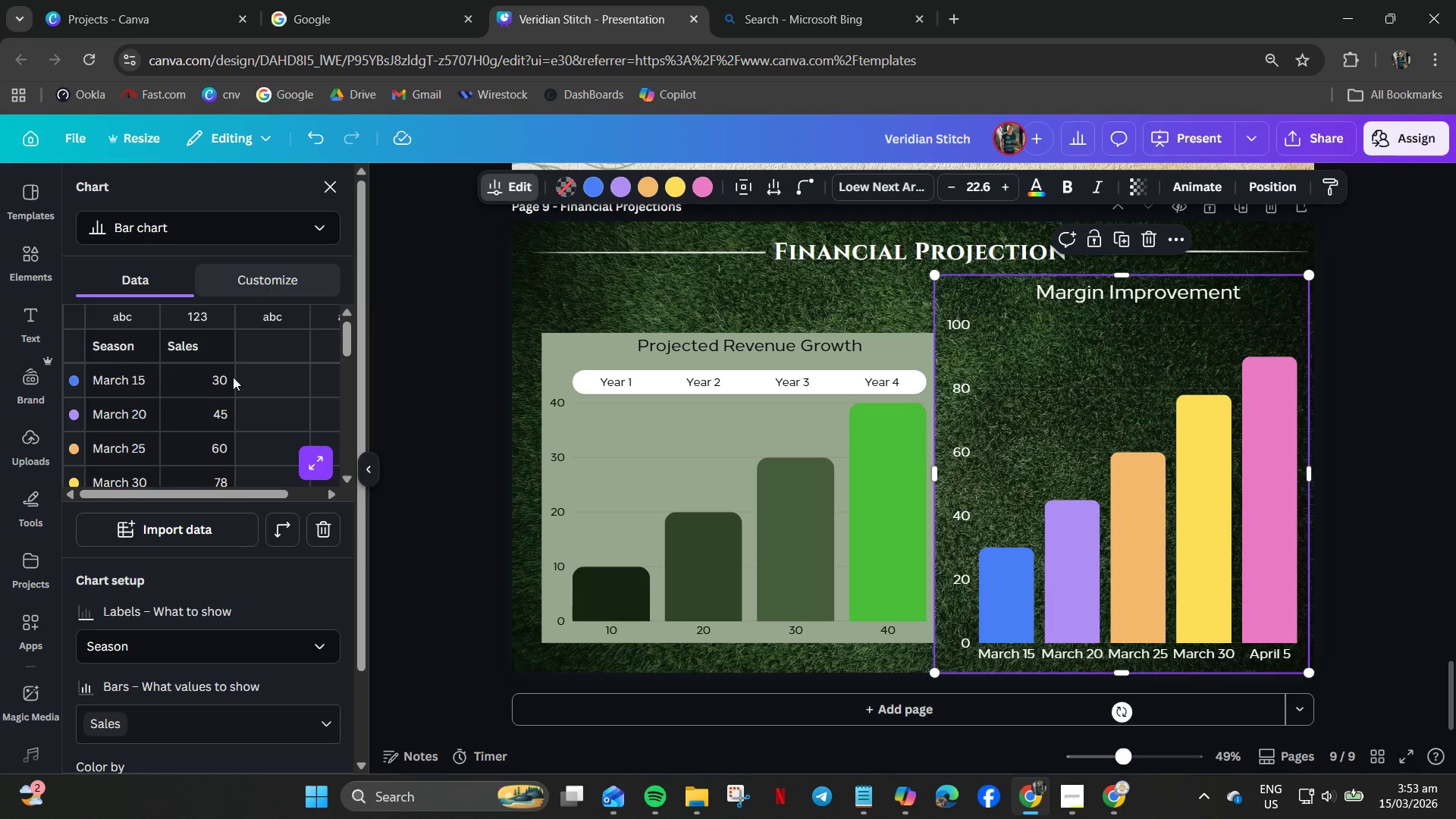 
scroll: coordinate [116, 740], scroll_direction: down, amount: 9.0
 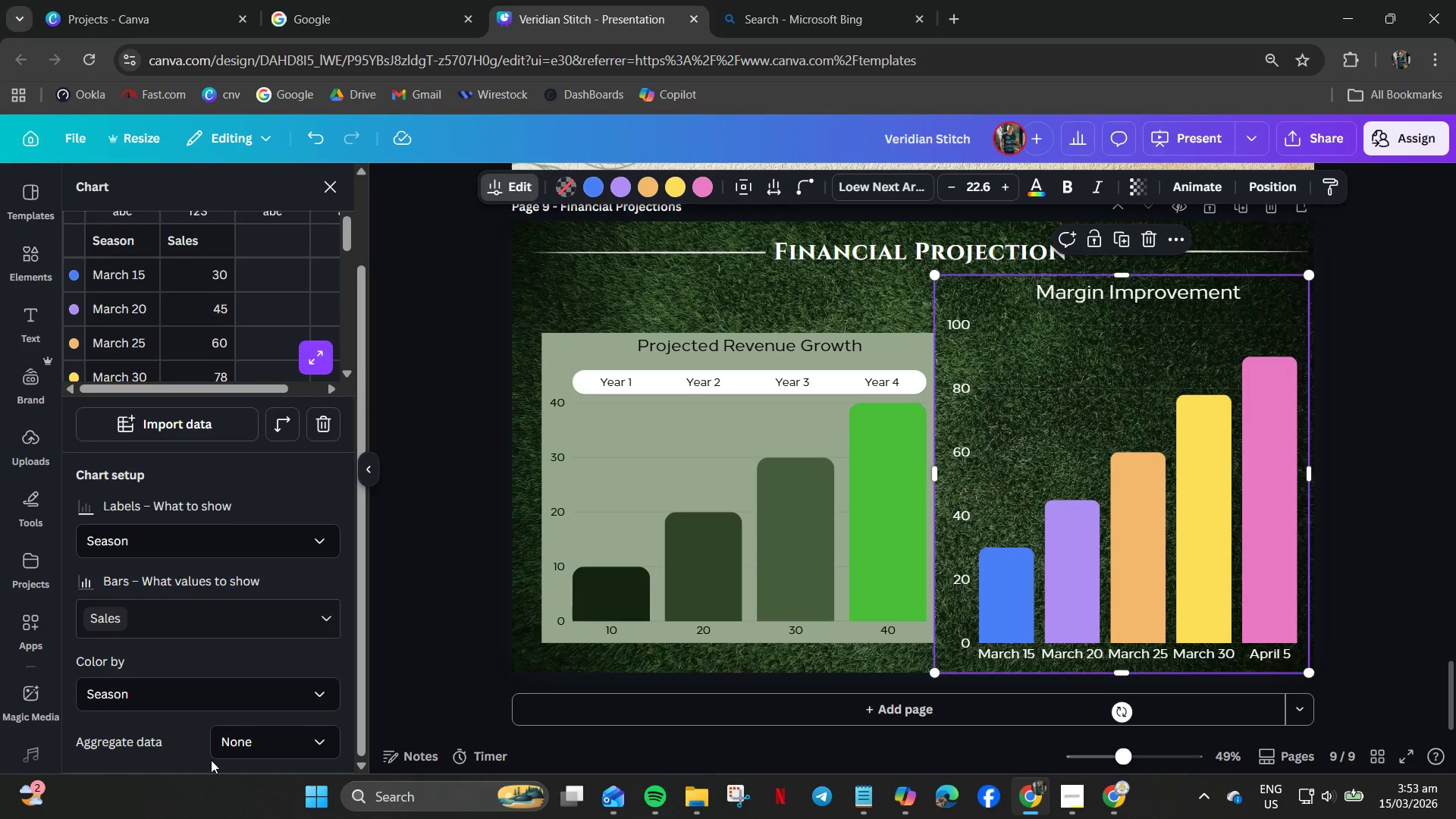 
scroll: coordinate [230, 575], scroll_direction: up, amount: 6.0
 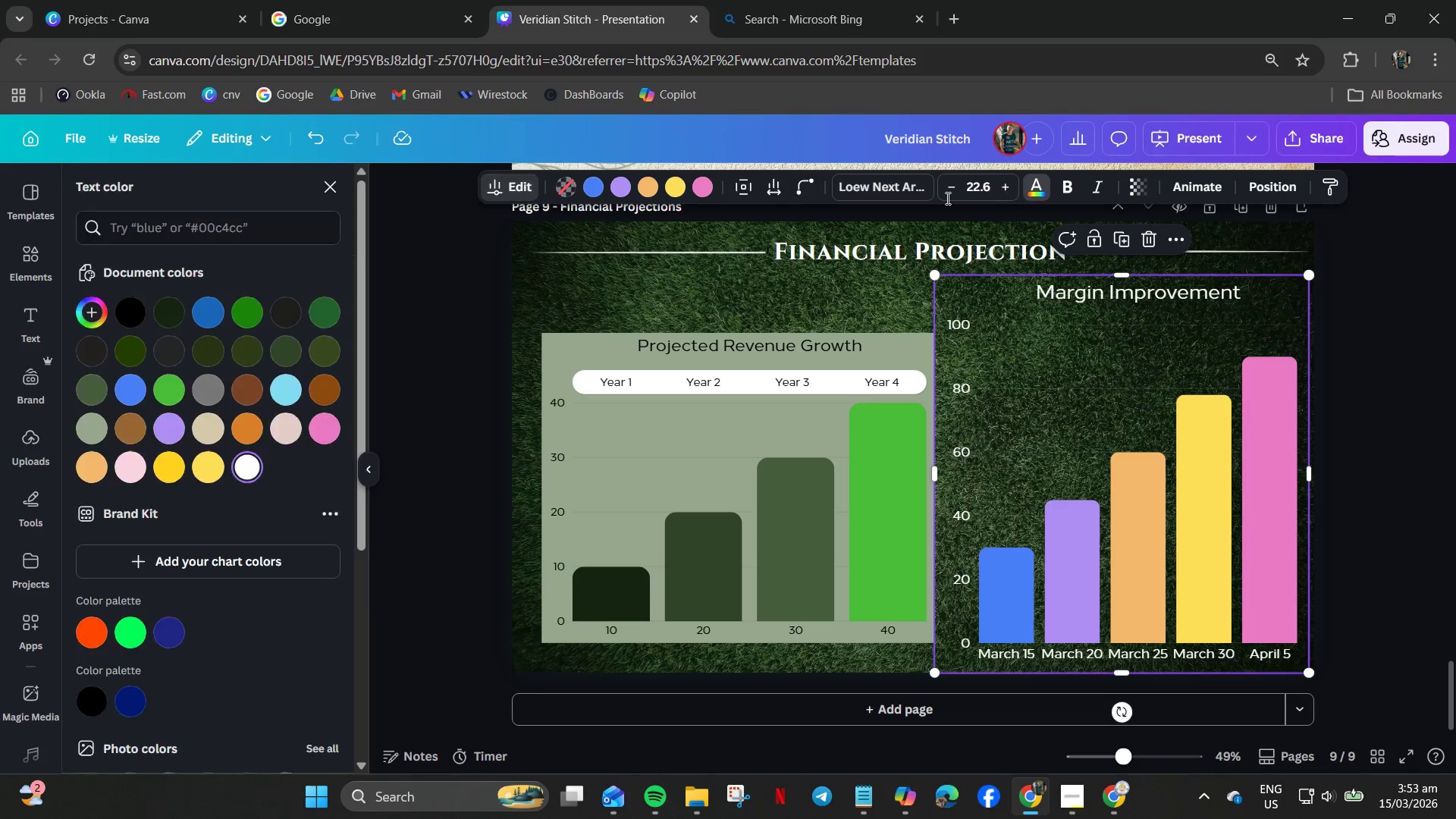 
left_click([133, 314])
 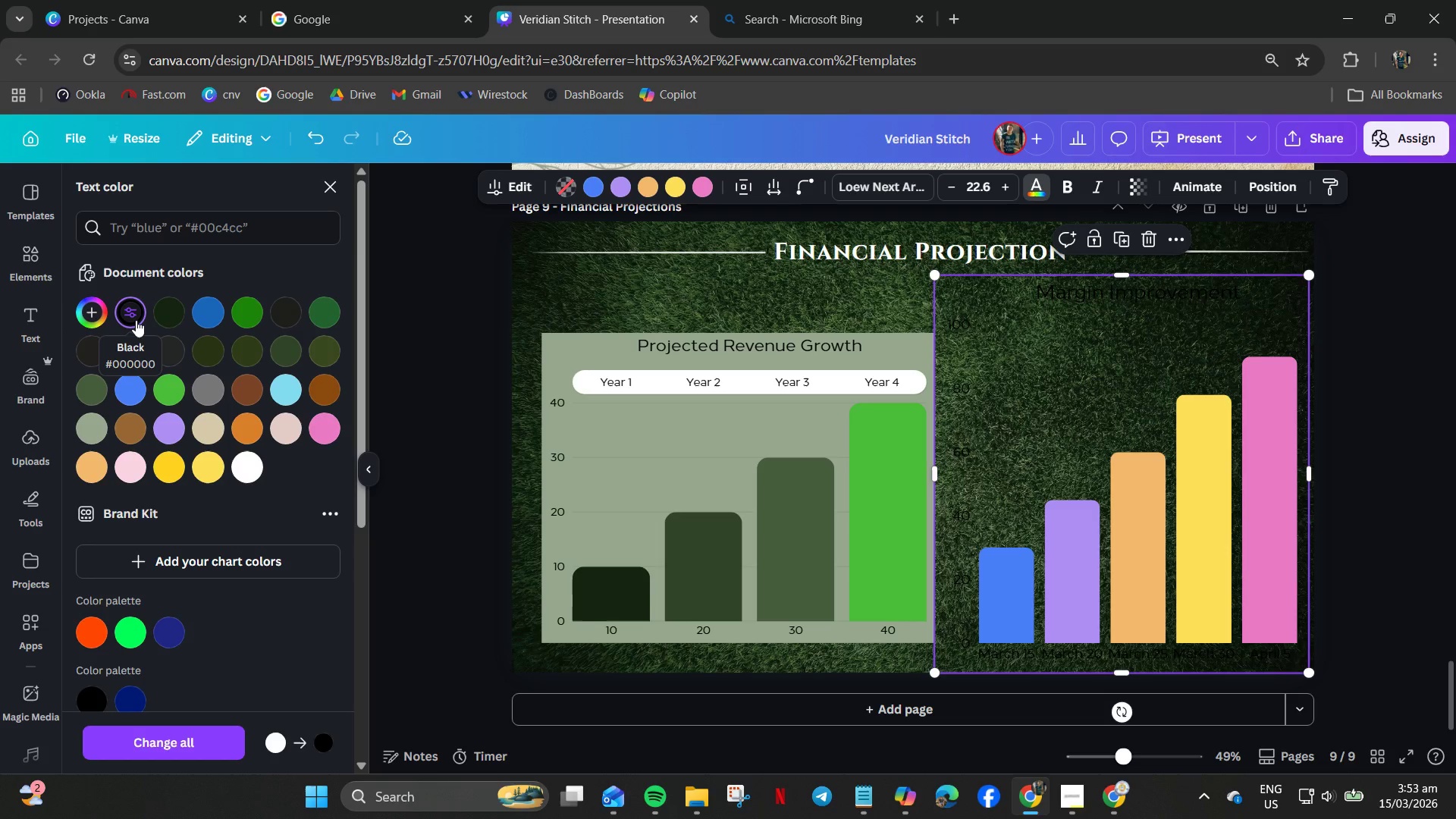 
mouse_move([188, 628])
 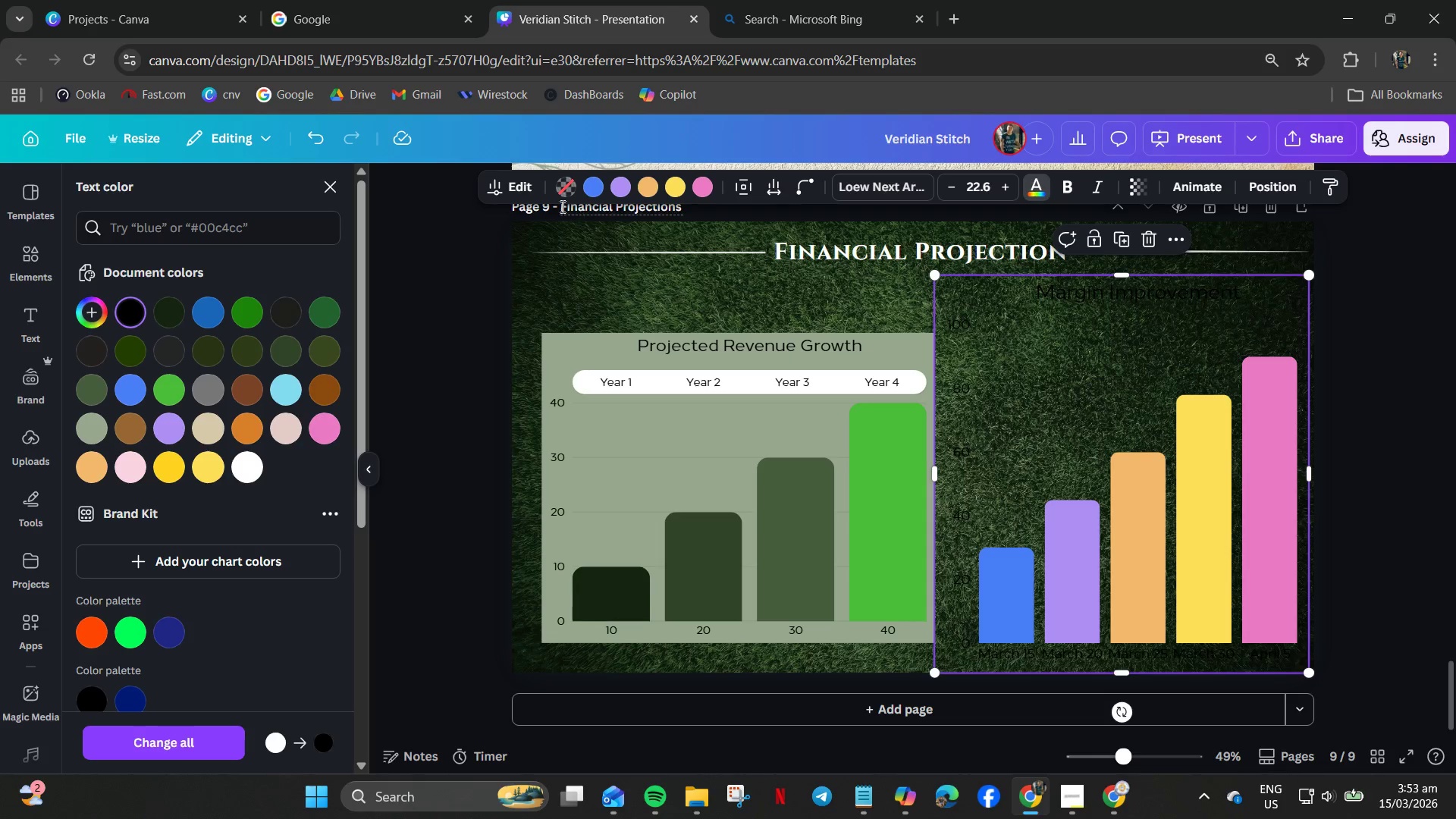 
left_click([564, 186])
 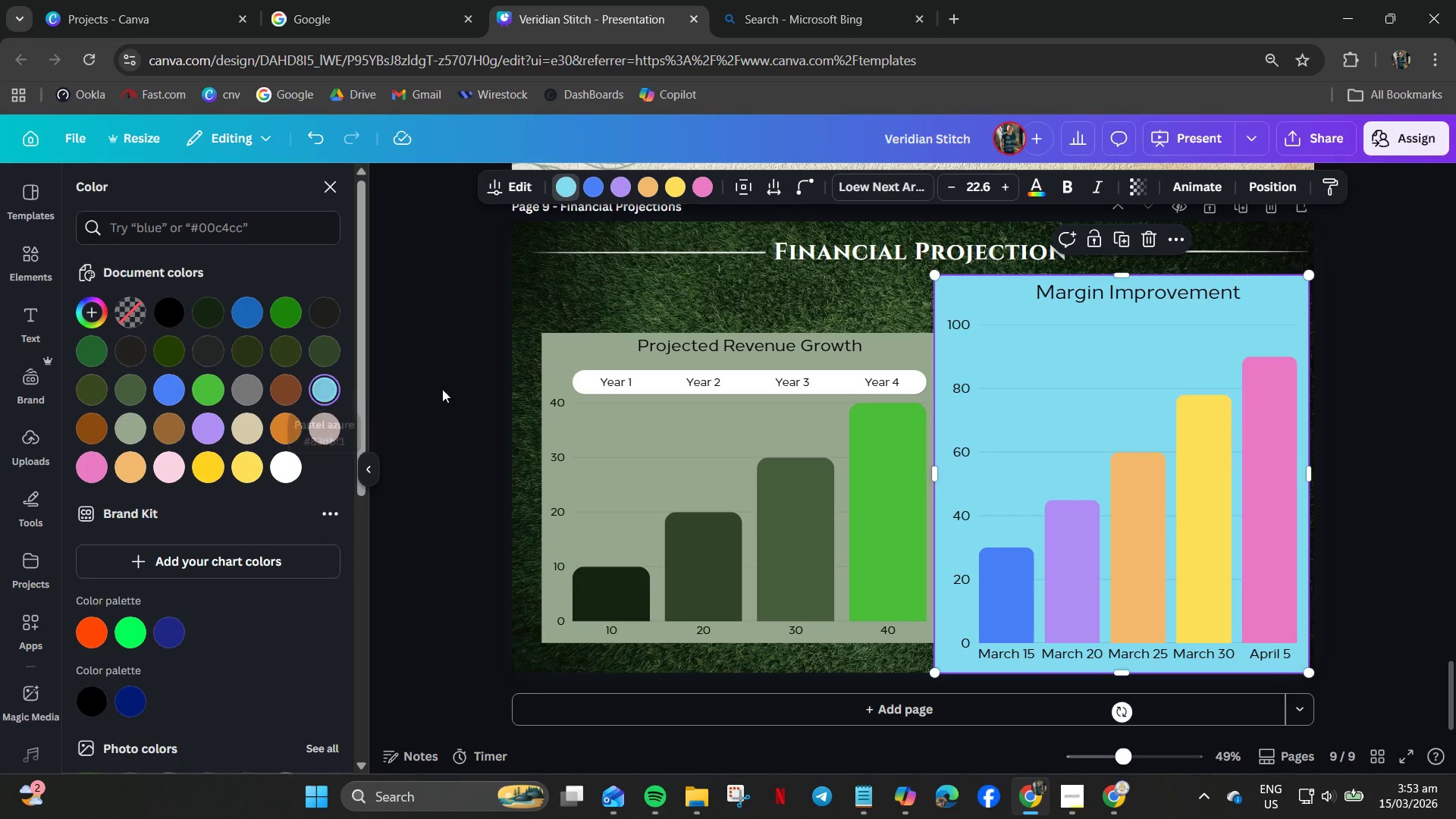 
wait(5.34)
 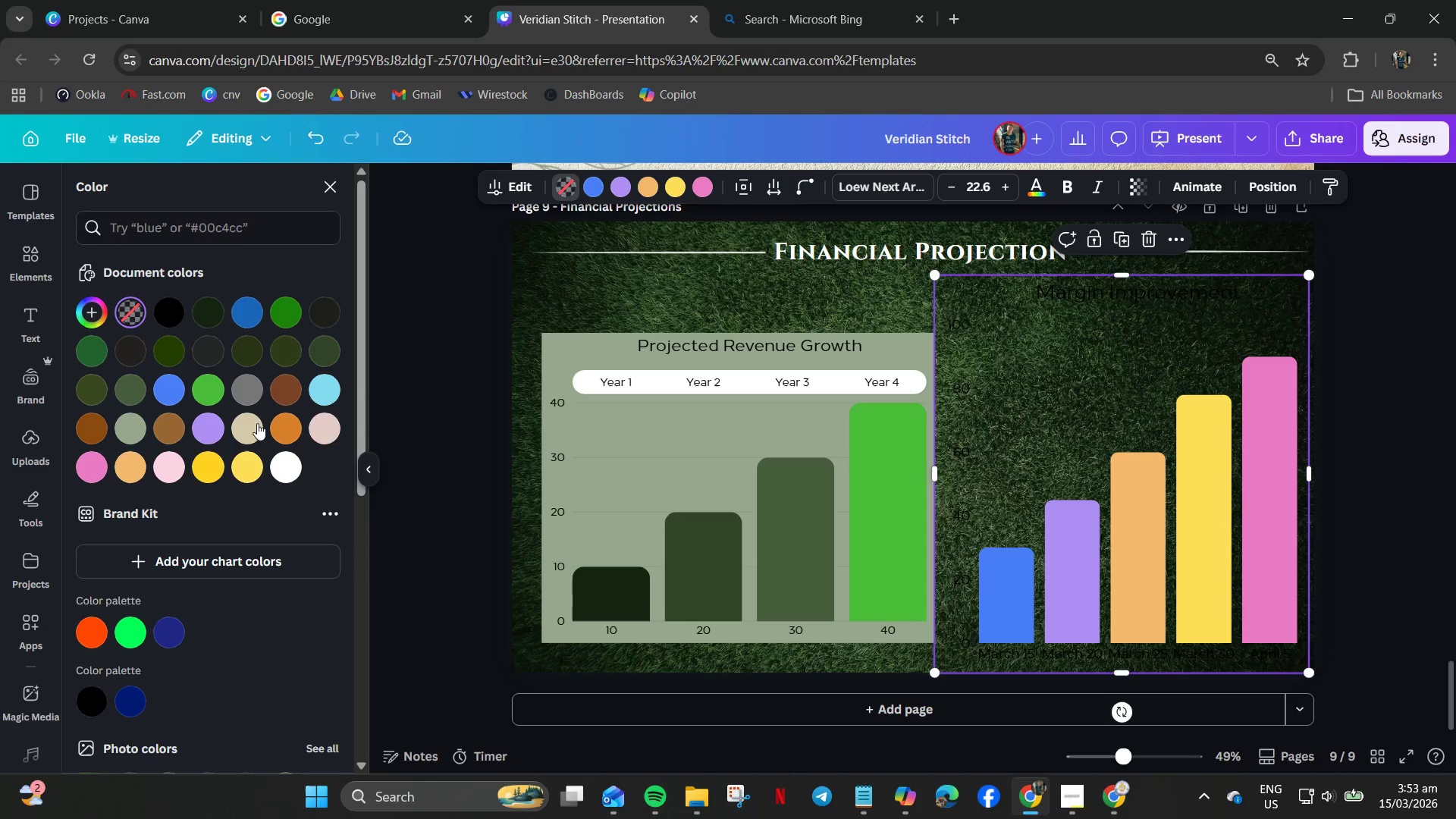 
left_click_drag(start_coordinate=[771, 441], to_coordinate=[755, 443])
 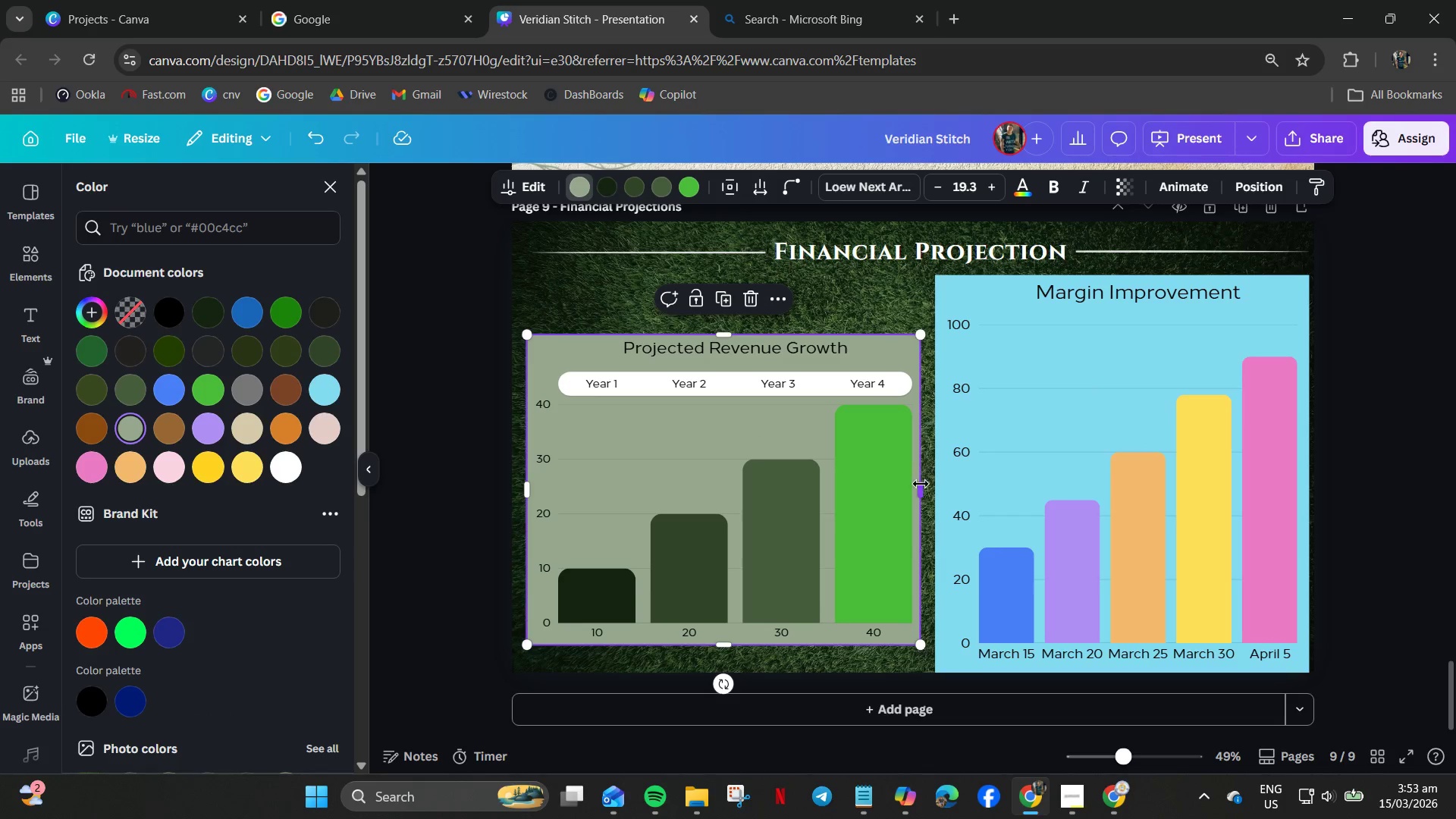 
left_click_drag(start_coordinate=[921, 491], to_coordinate=[864, 497])
 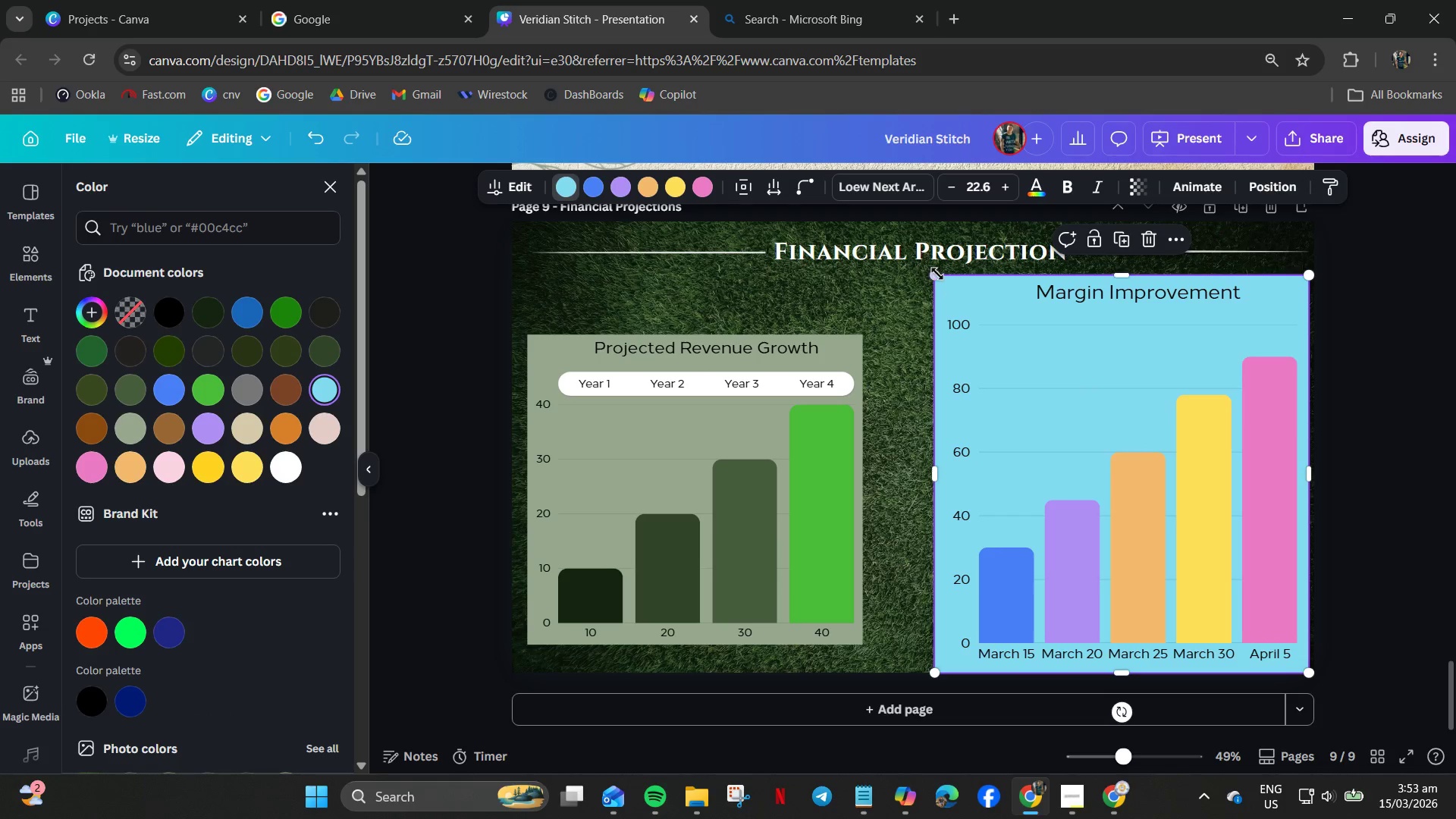 
left_click_drag(start_coordinate=[933, 274], to_coordinate=[993, 397])
 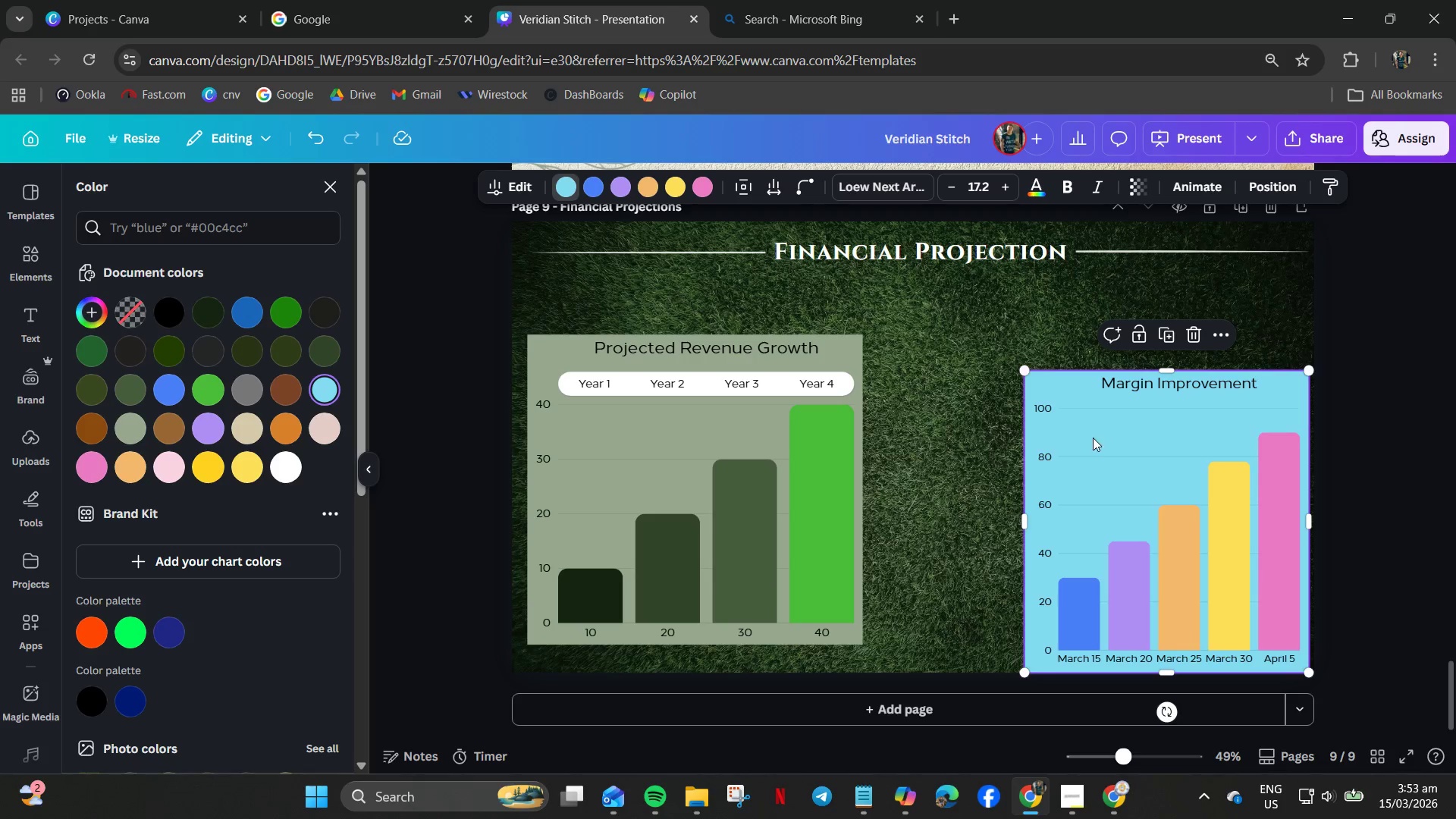 
left_click_drag(start_coordinate=[1109, 444], to_coordinate=[1053, 413])
 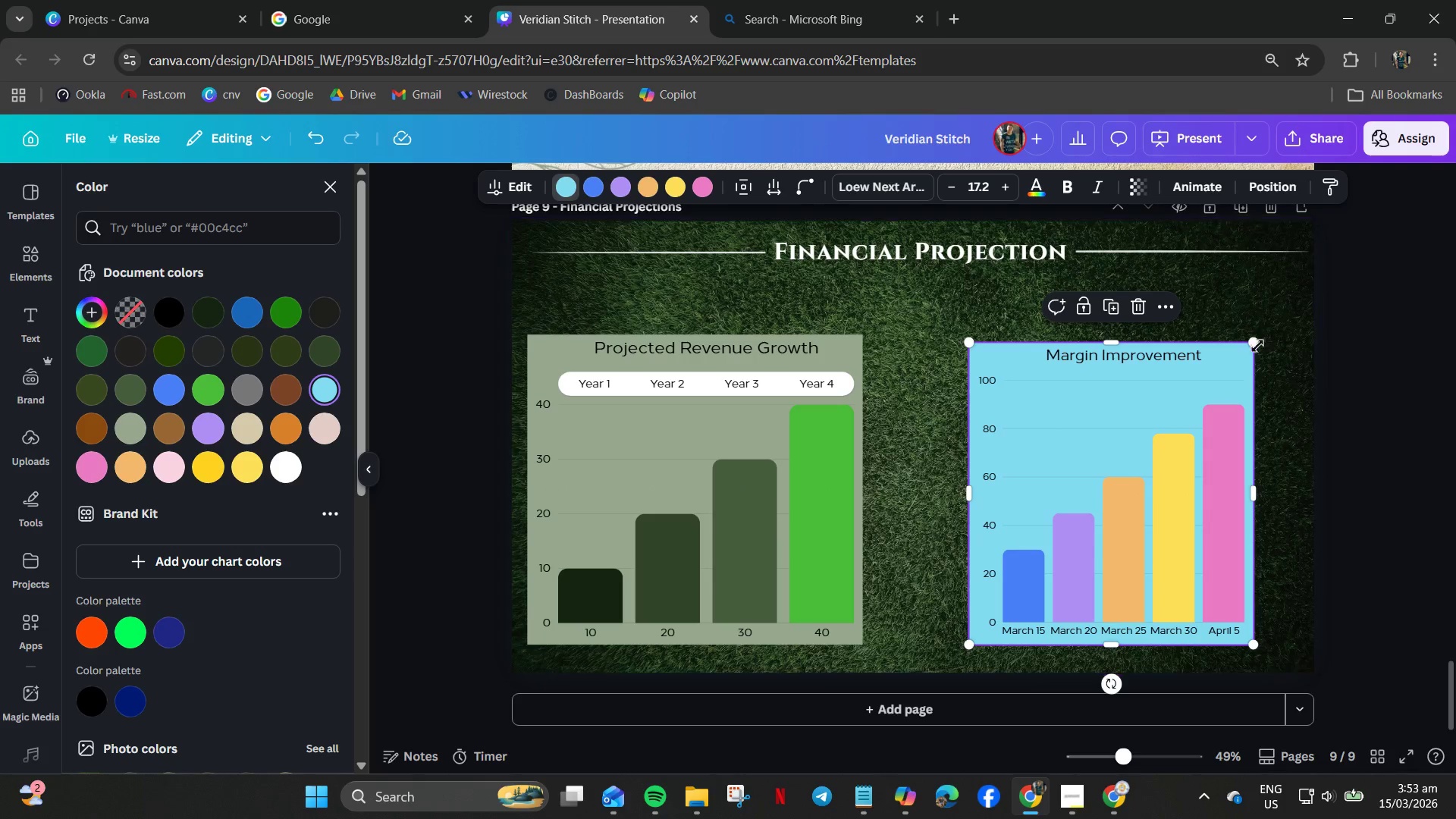 
left_click_drag(start_coordinate=[1250, 344], to_coordinate=[1331, 317])
 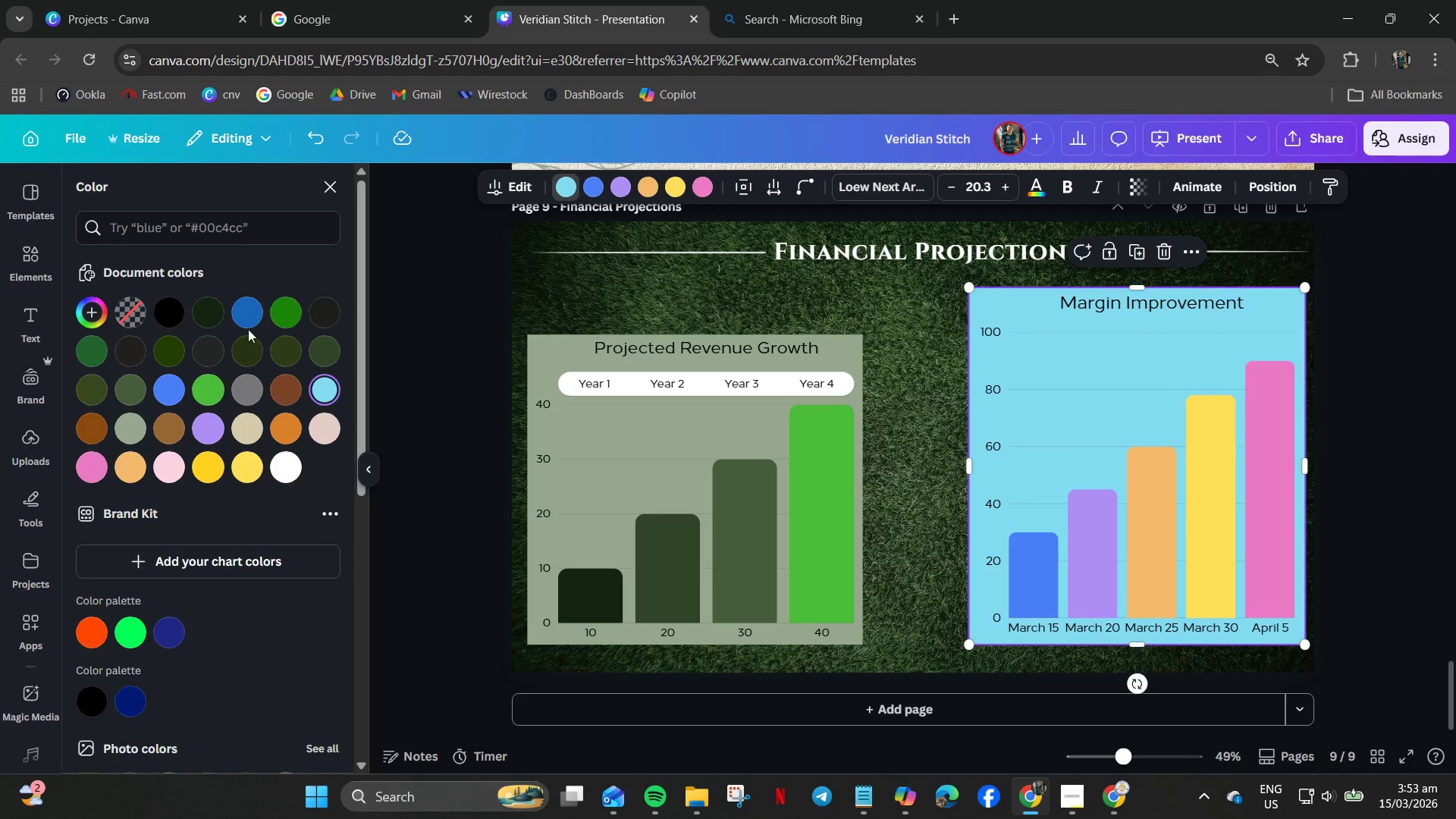 
left_click([290, 468])
 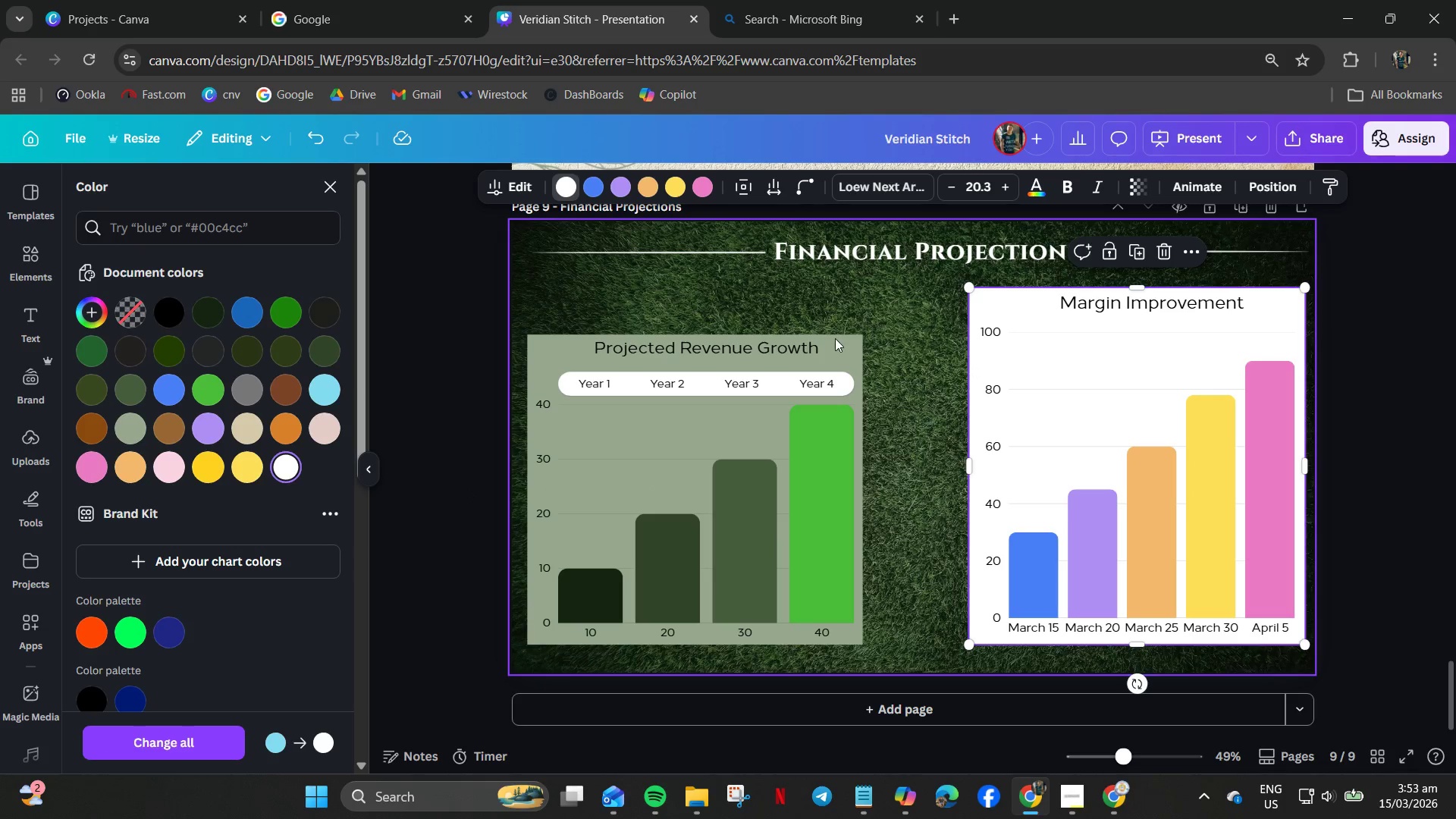 
left_click_drag(start_coordinate=[862, 333], to_coordinate=[945, 355])
 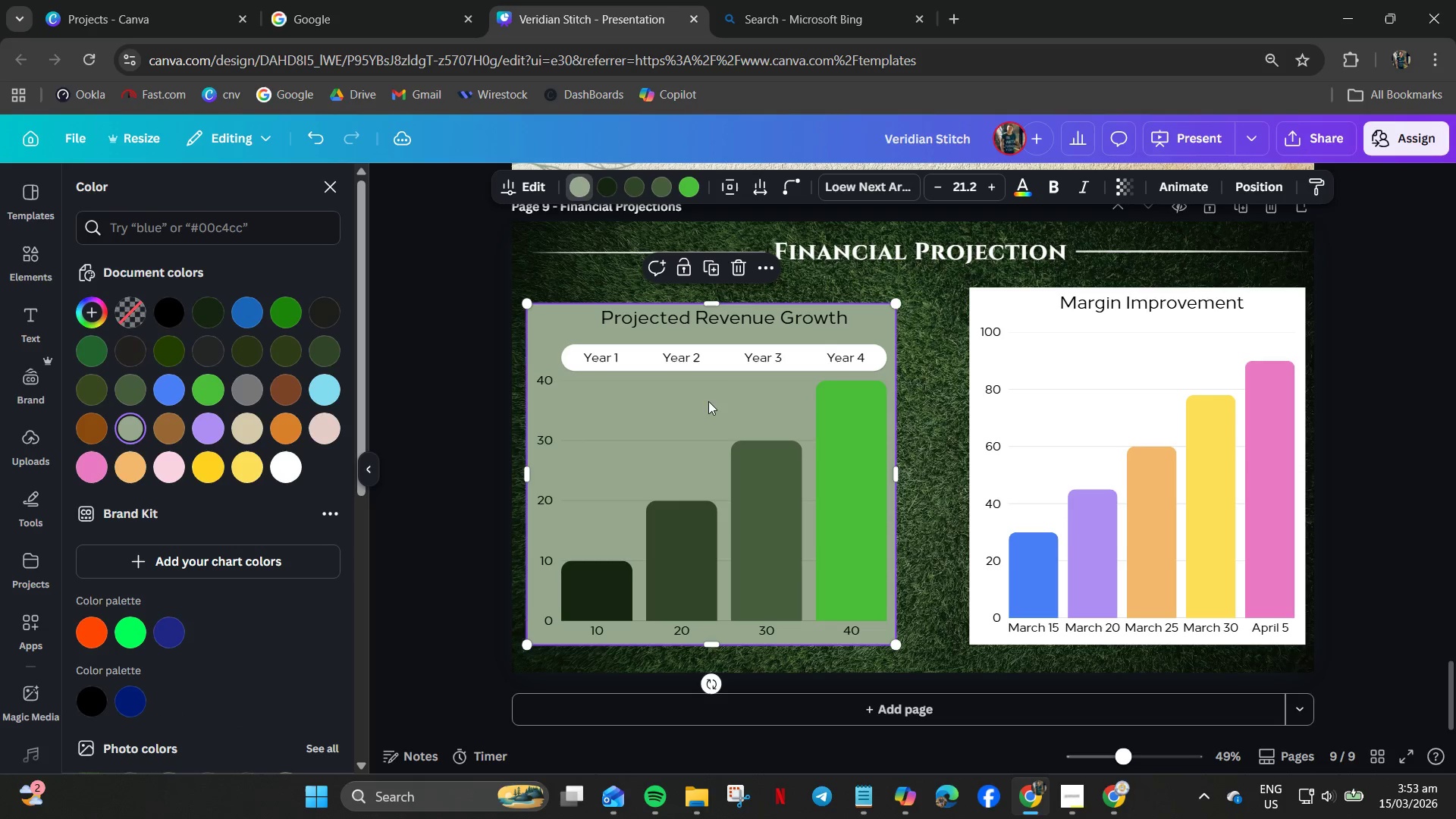 
left_click_drag(start_coordinate=[708, 405], to_coordinate=[733, 410])
 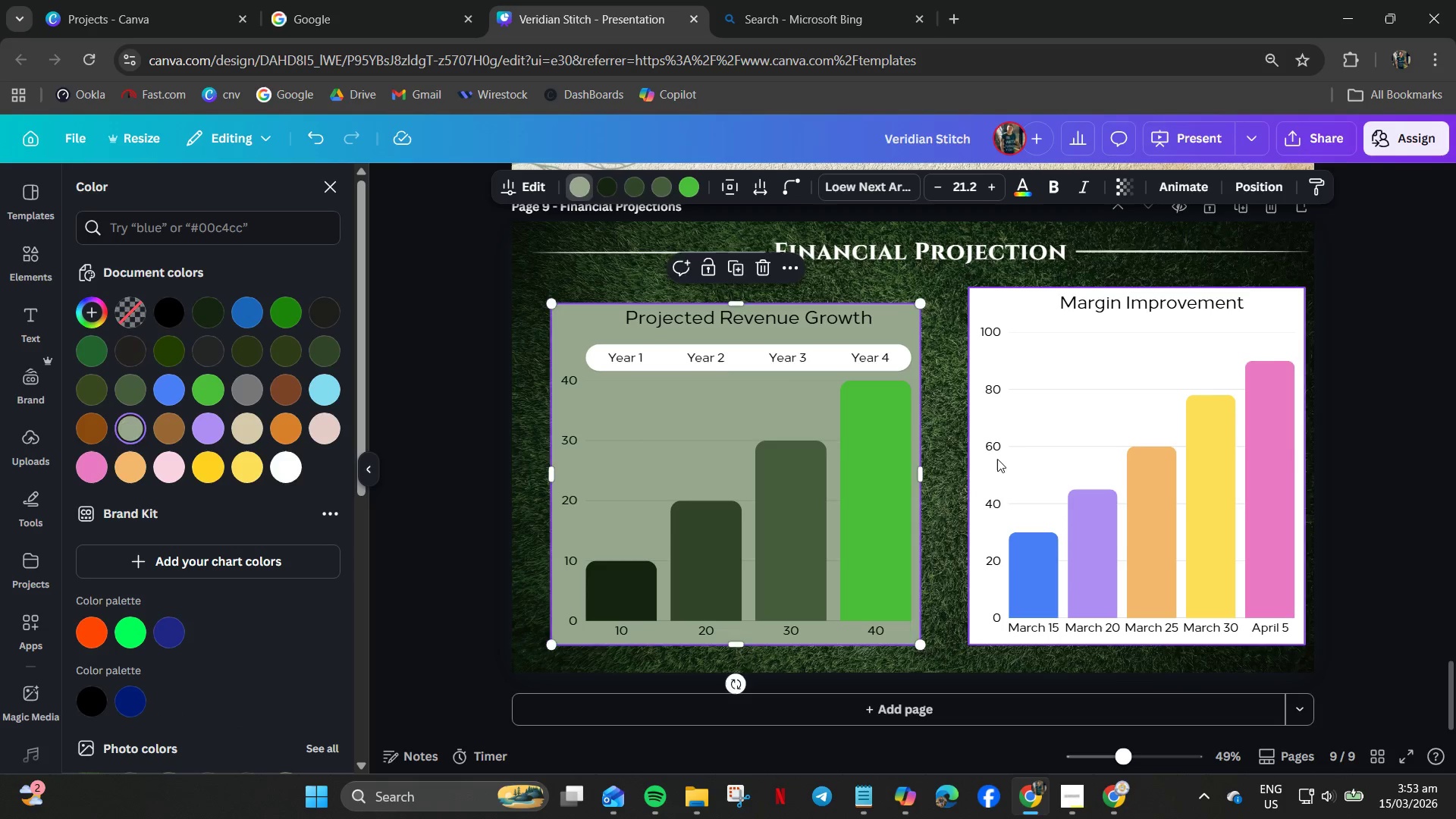 
left_click_drag(start_coordinate=[997, 459], to_coordinate=[968, 460])
 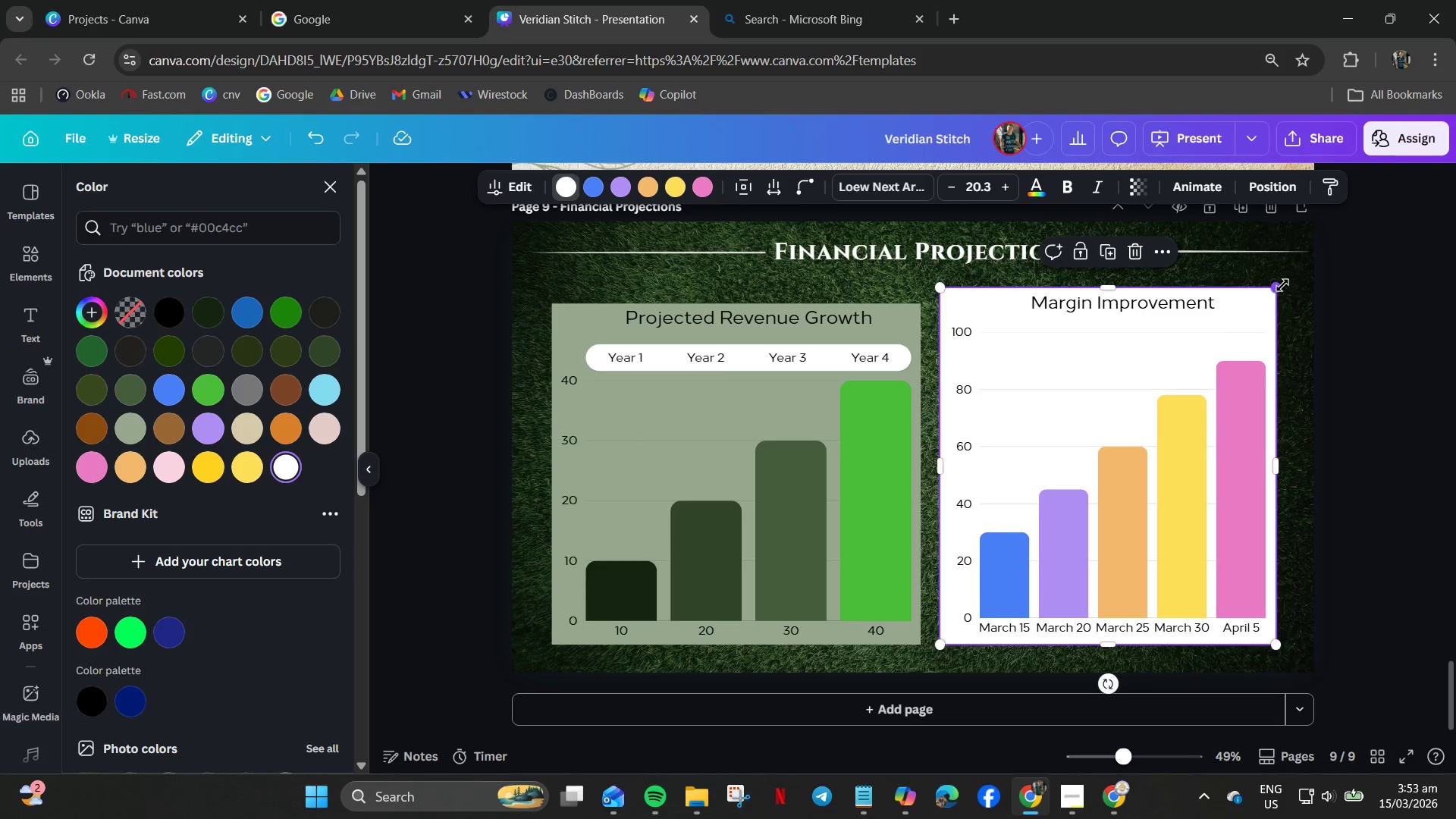 
left_click_drag(start_coordinate=[1274, 288], to_coordinate=[1253, 306])
 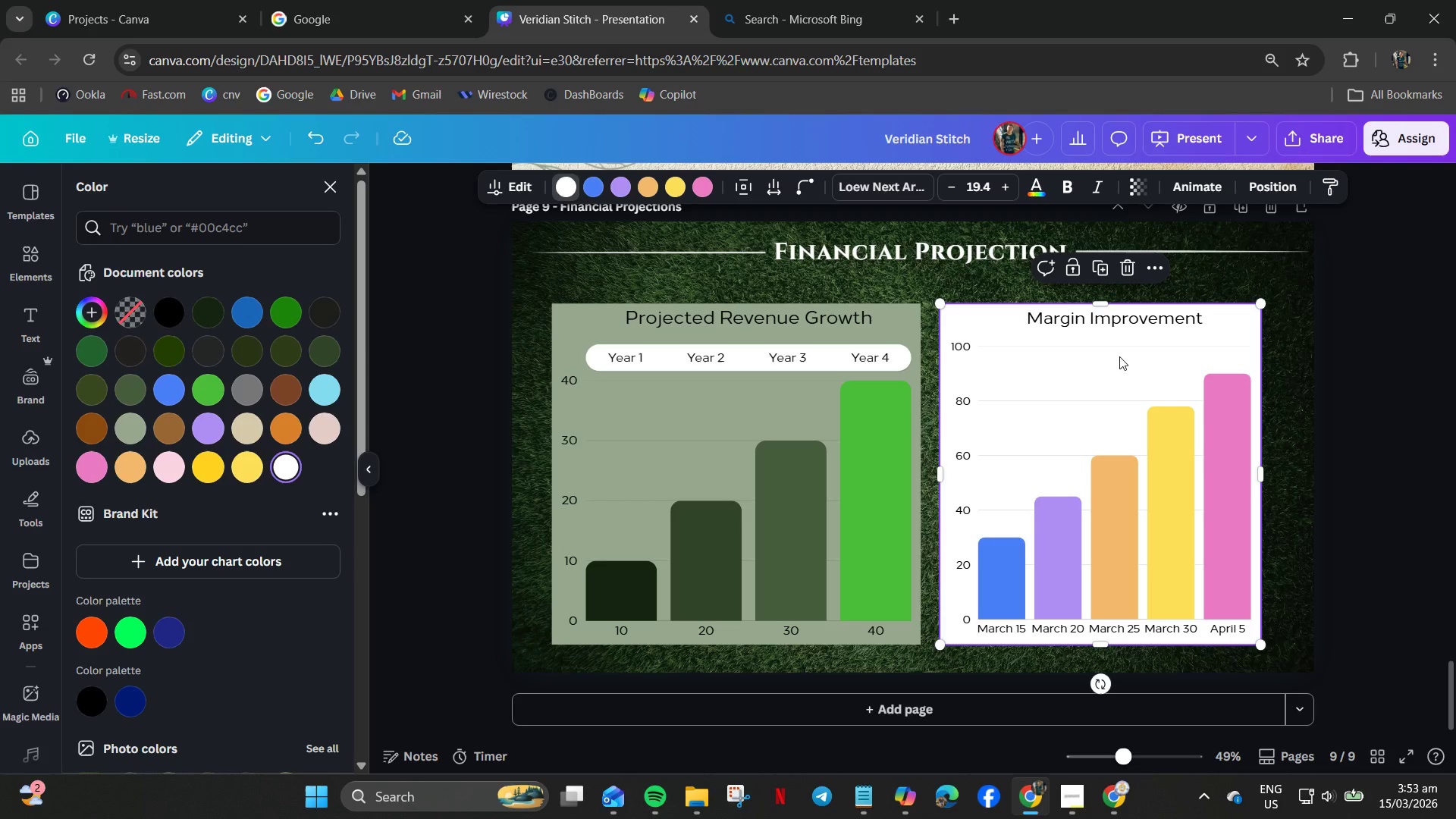 
left_click([1119, 356])
 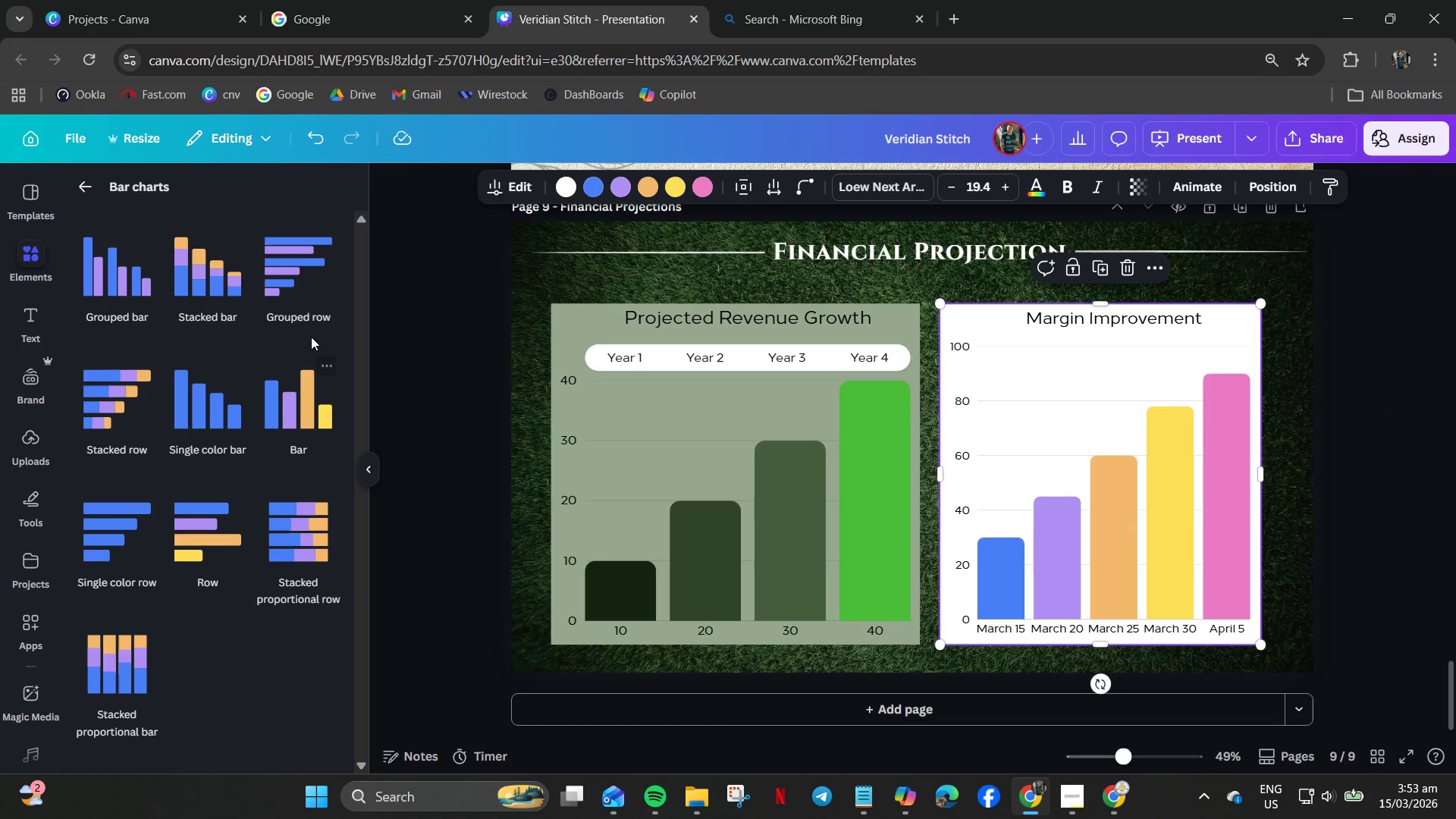 
left_click([562, 199])
 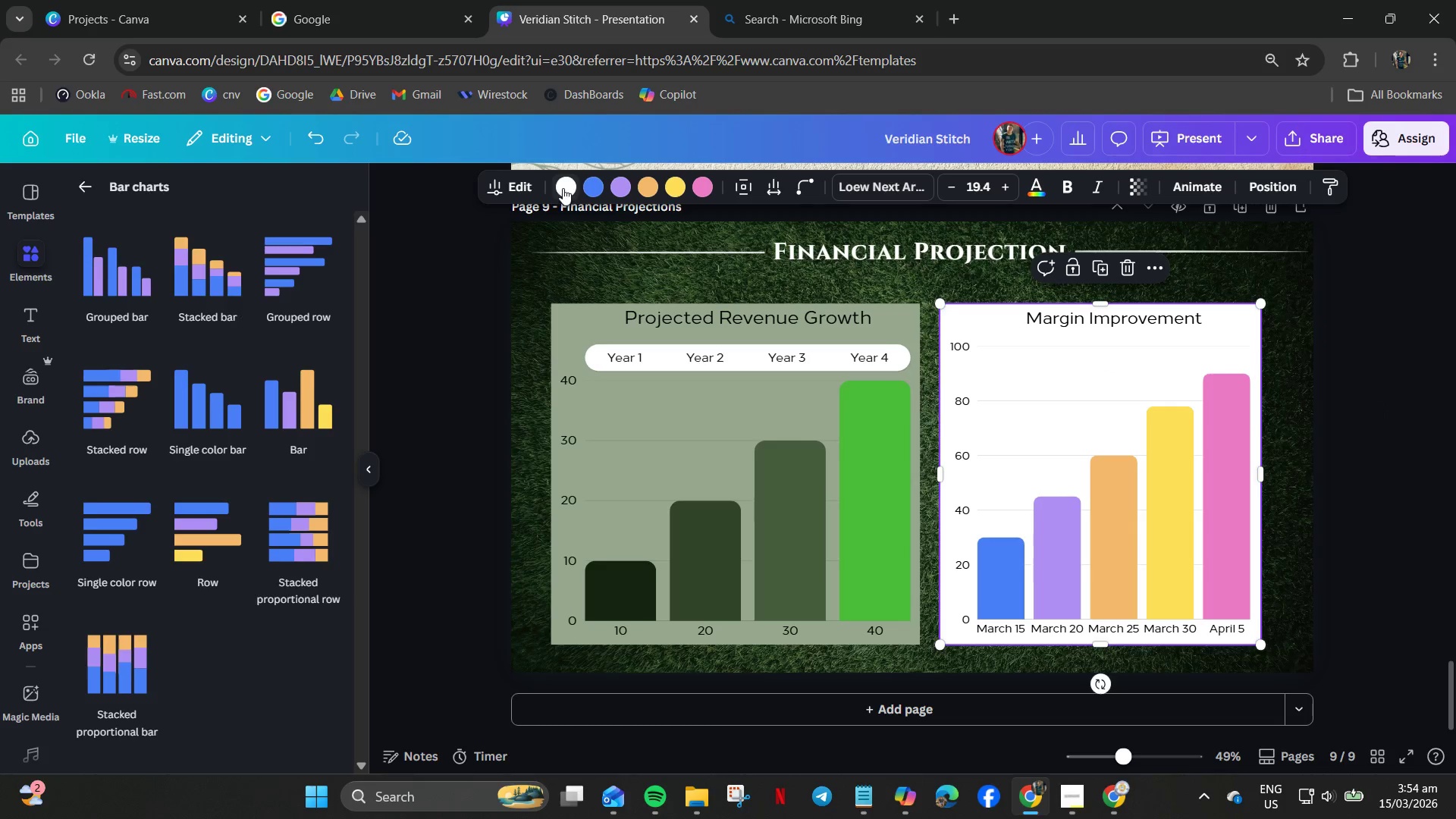 
left_click([564, 182])
 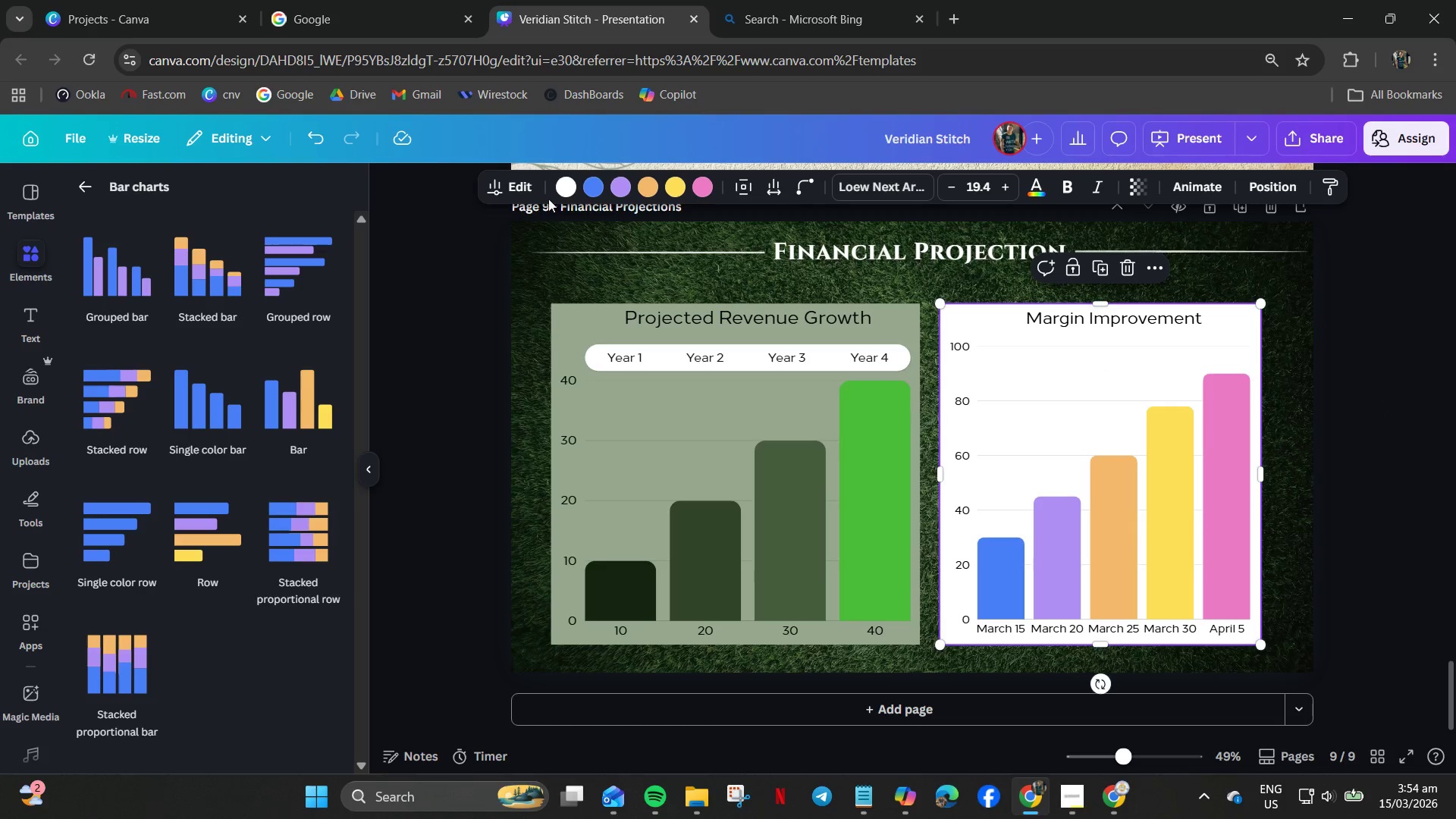 
left_click([560, 185])
 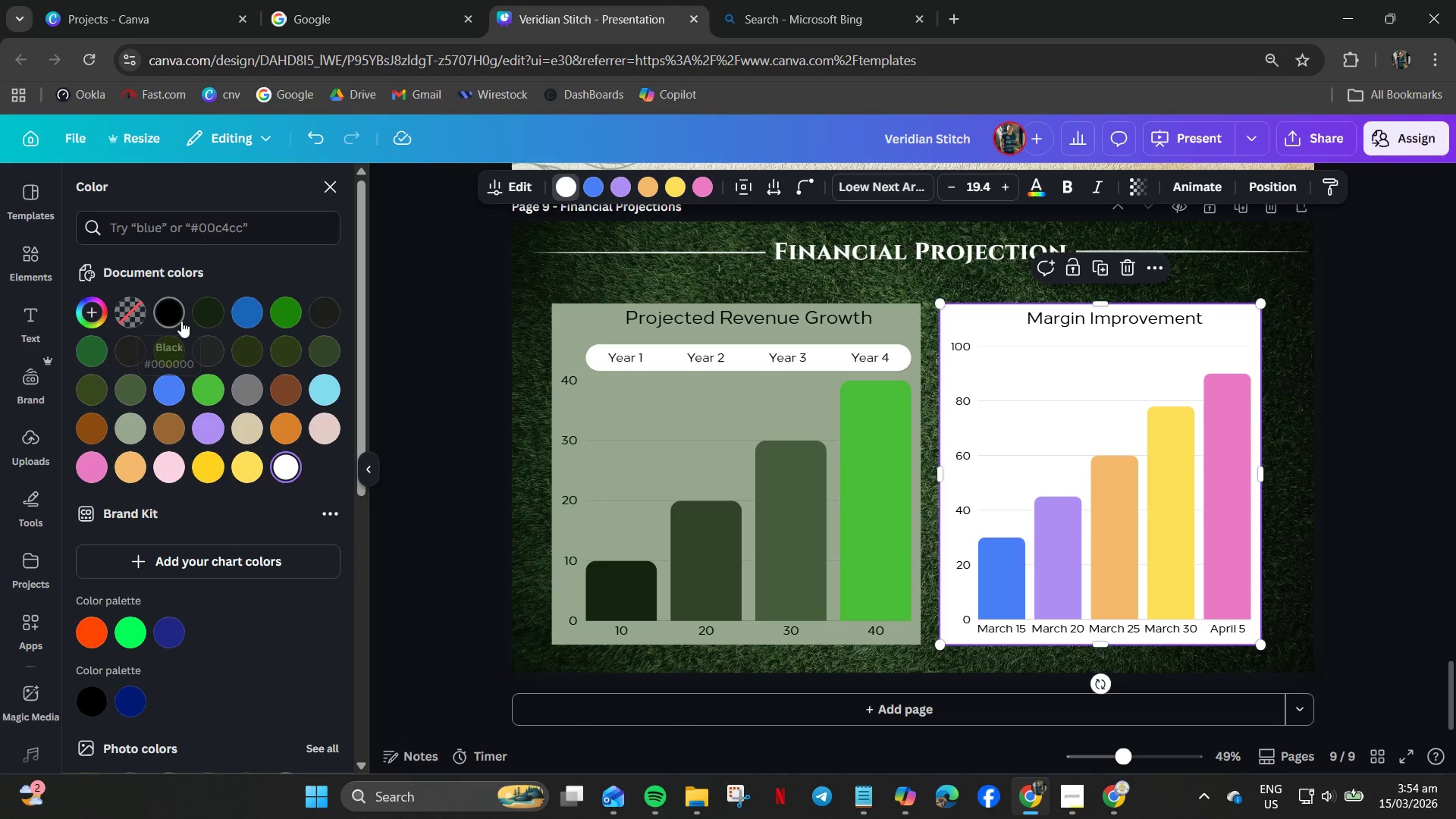 
scroll: coordinate [130, 628], scroll_direction: down, amount: 4.0
 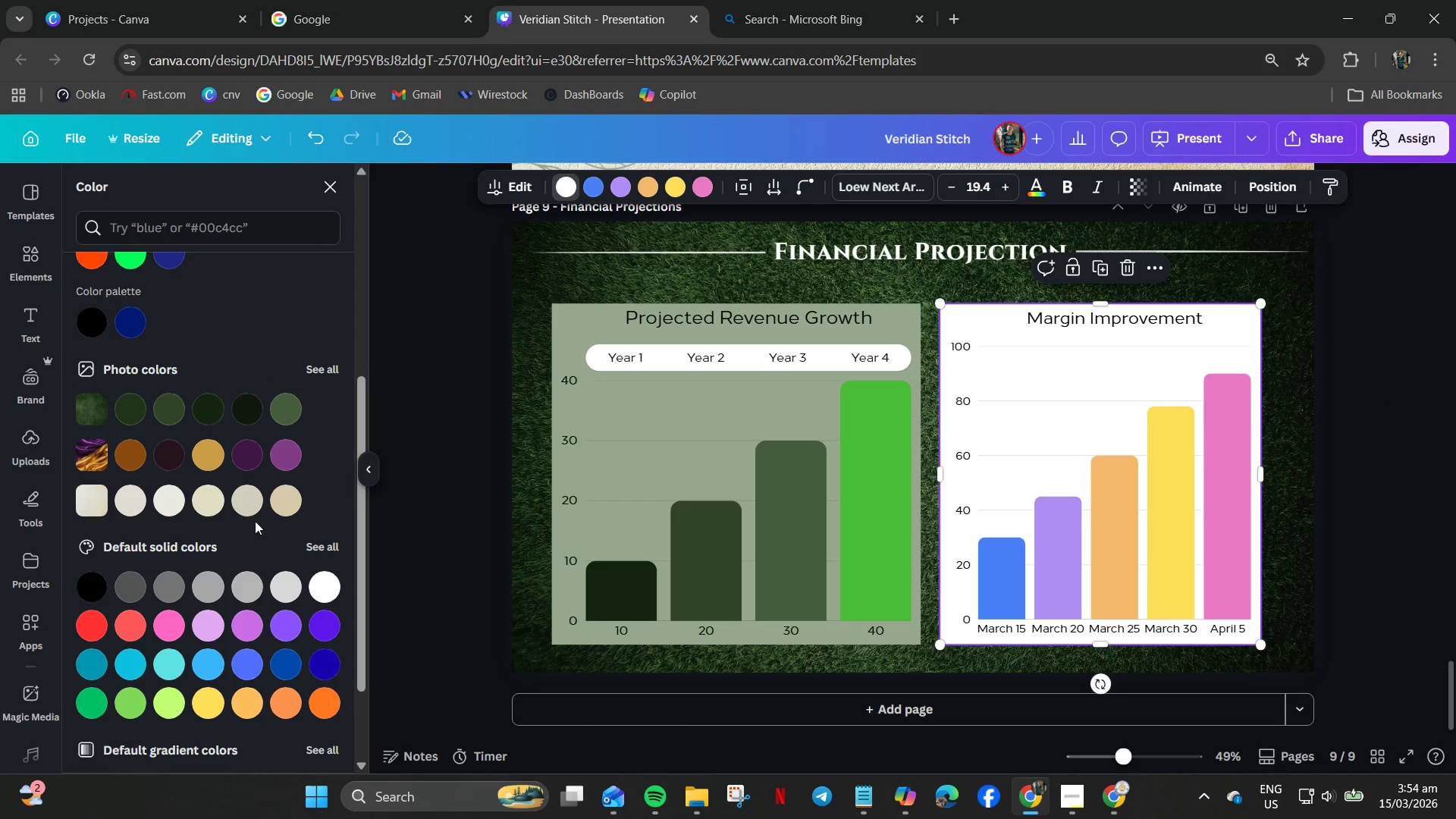 
left_click([293, 413])
 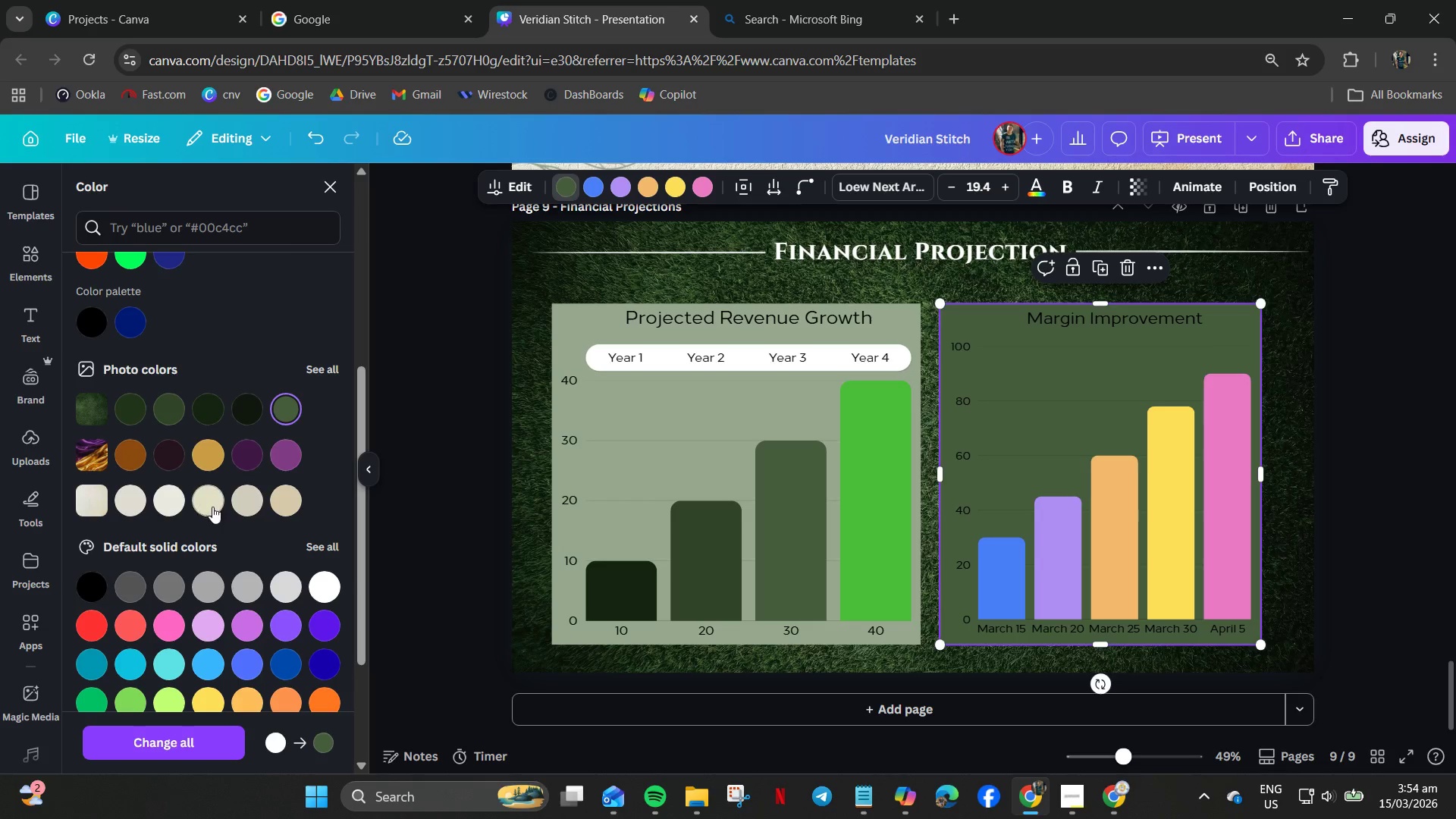 
left_click([158, 508])
 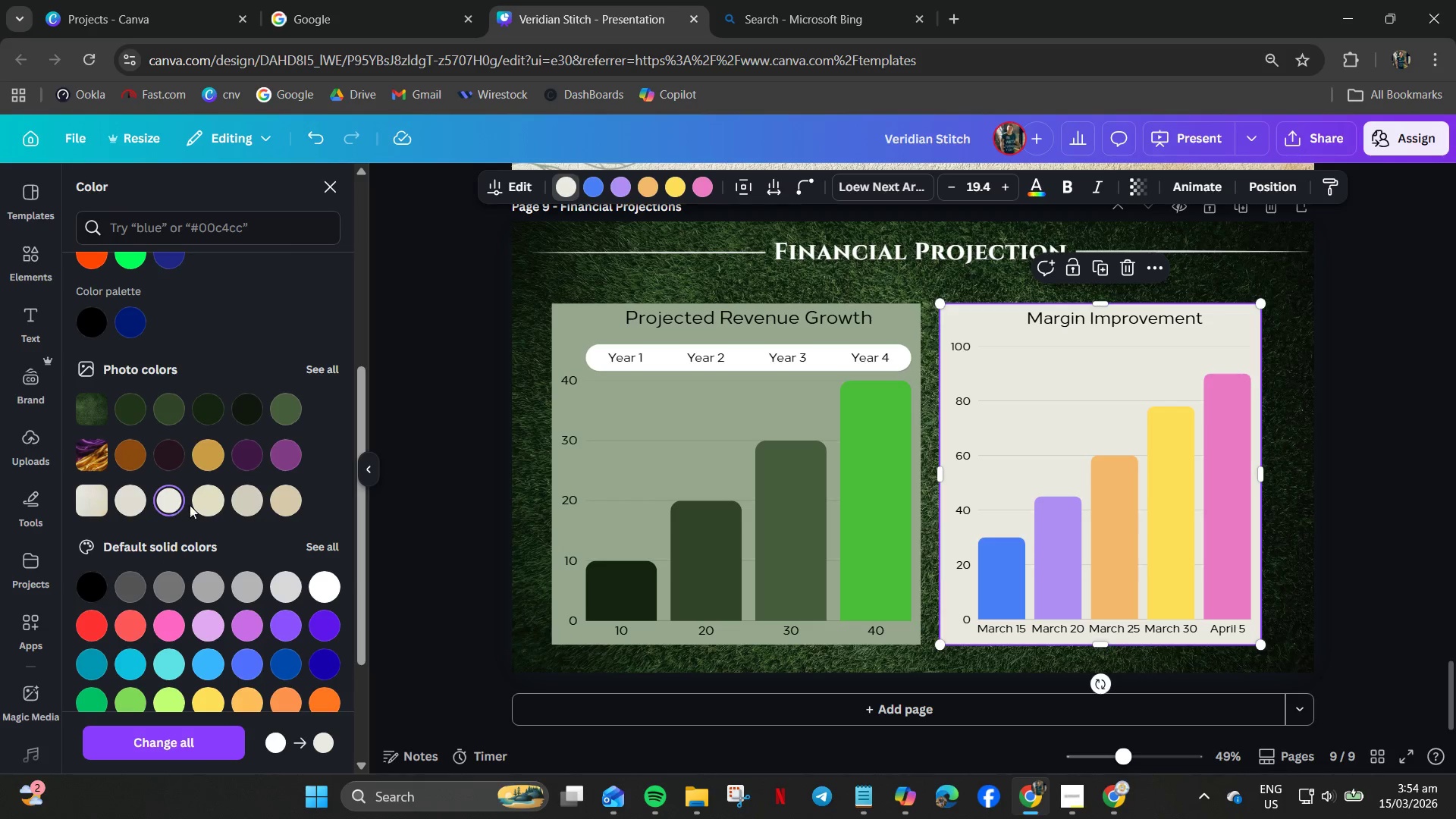 
left_click([199, 505])
 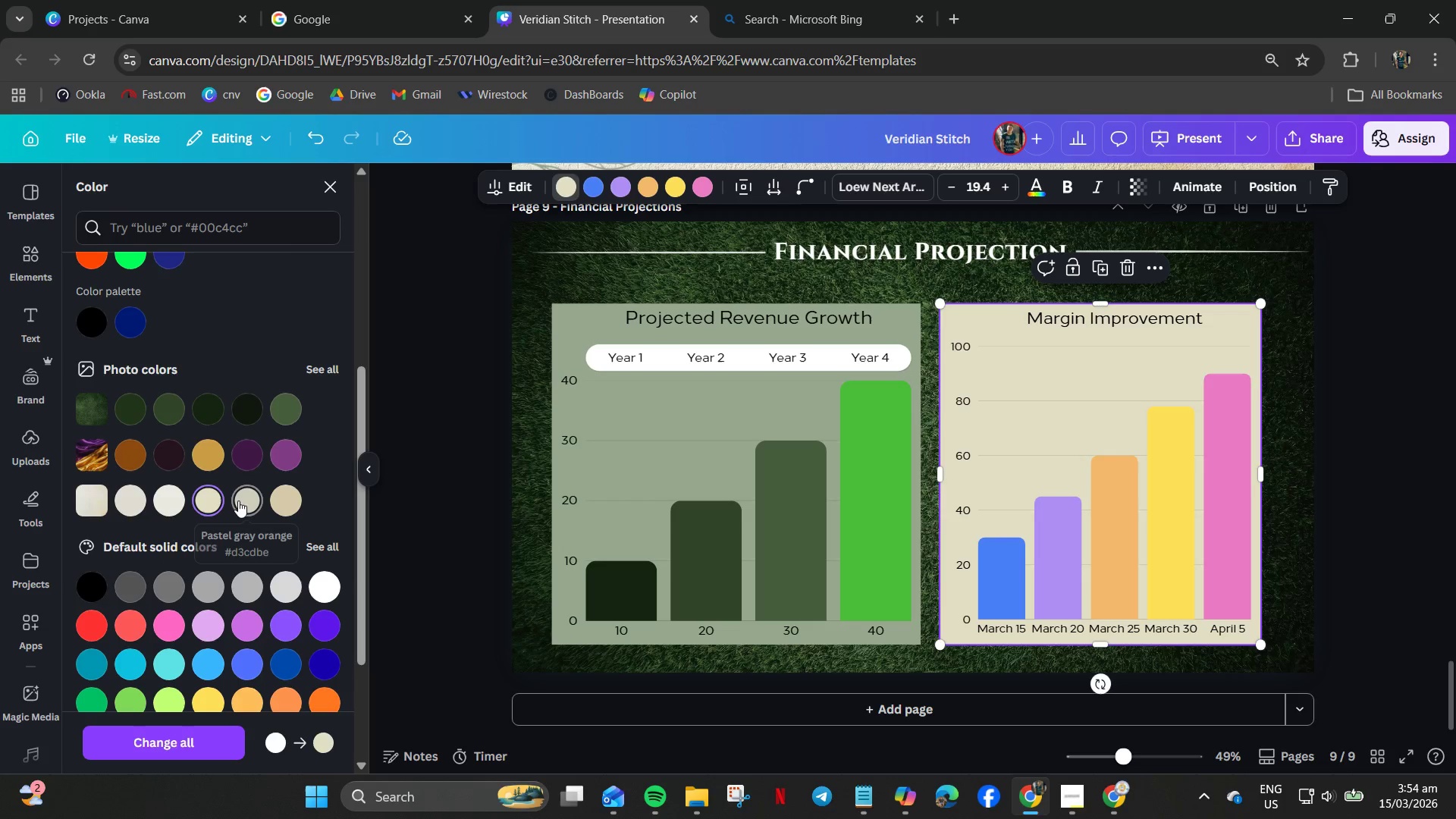 
left_click([239, 500])
 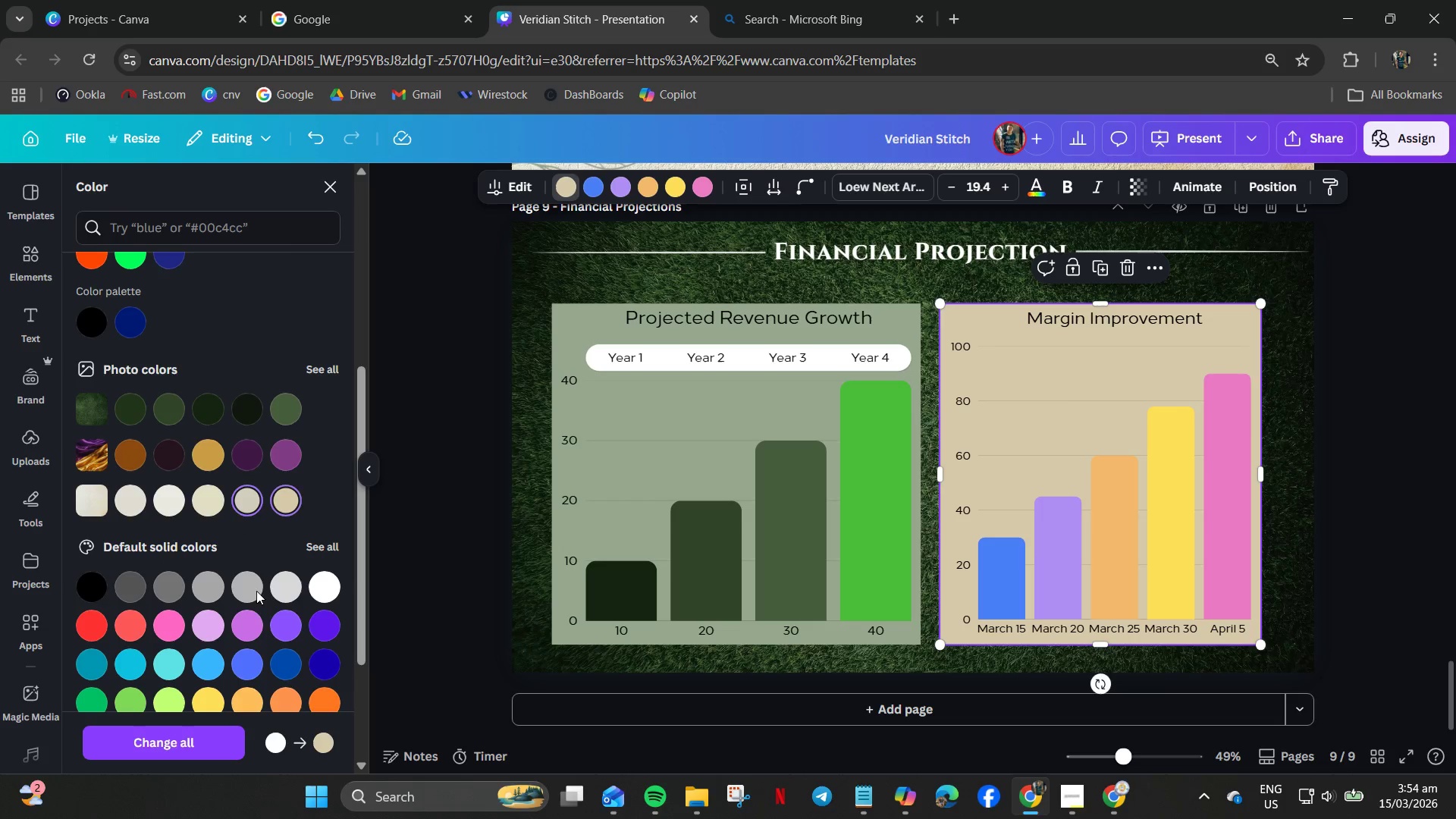 
left_click([279, 582])
 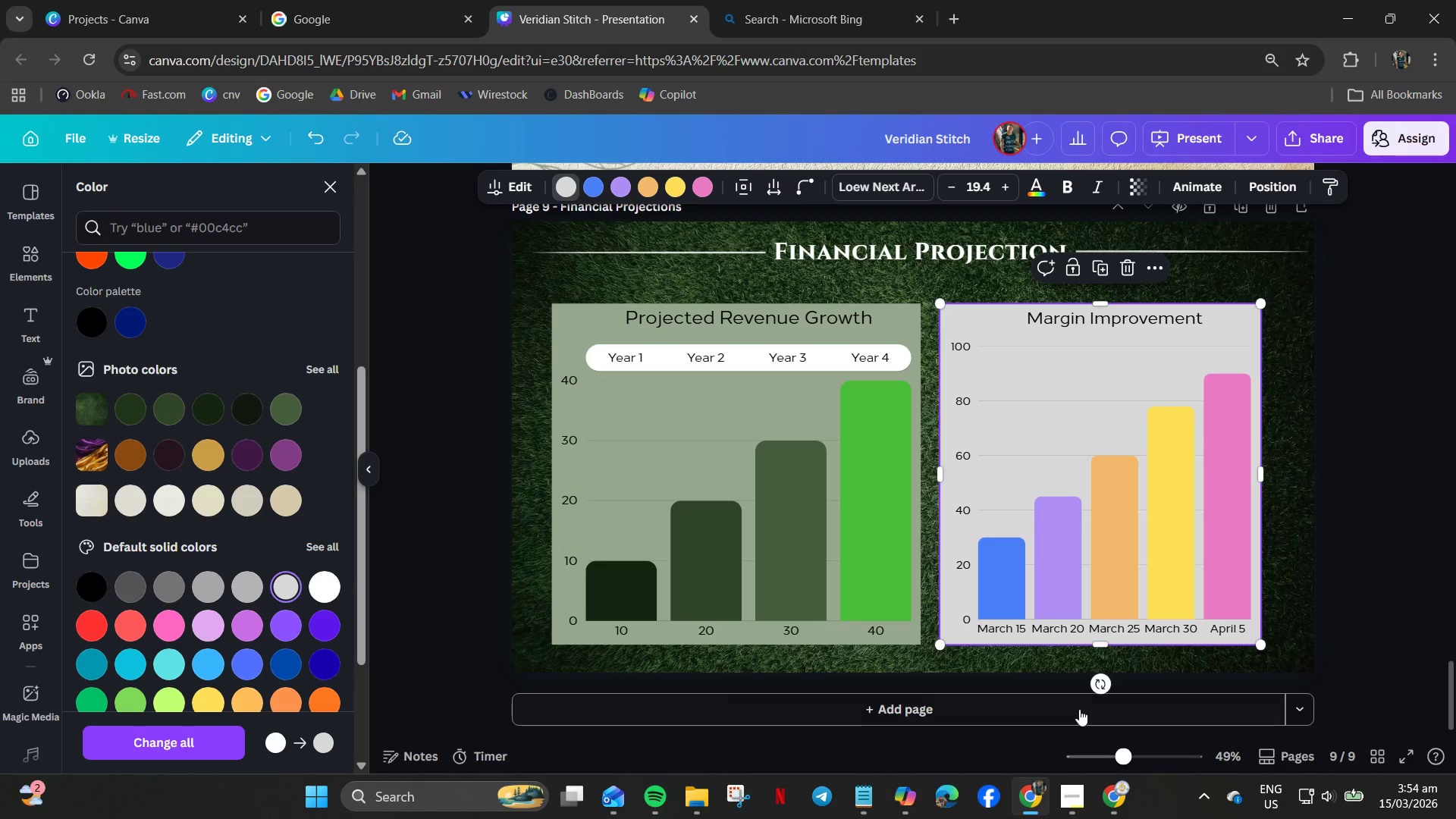 
left_click([1348, 556])
 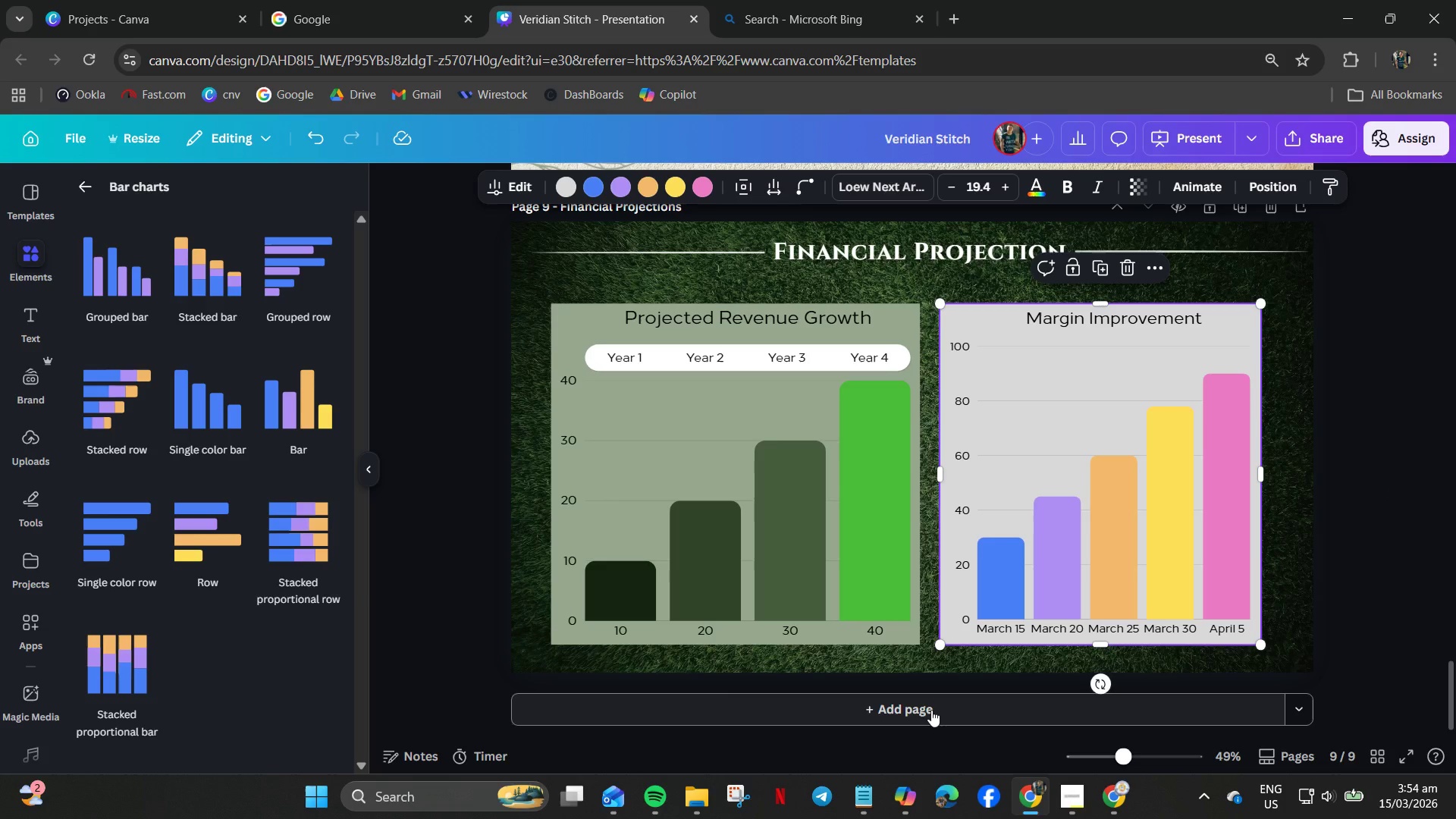 
scroll: coordinate [807, 669], scroll_direction: up, amount: 1.0
 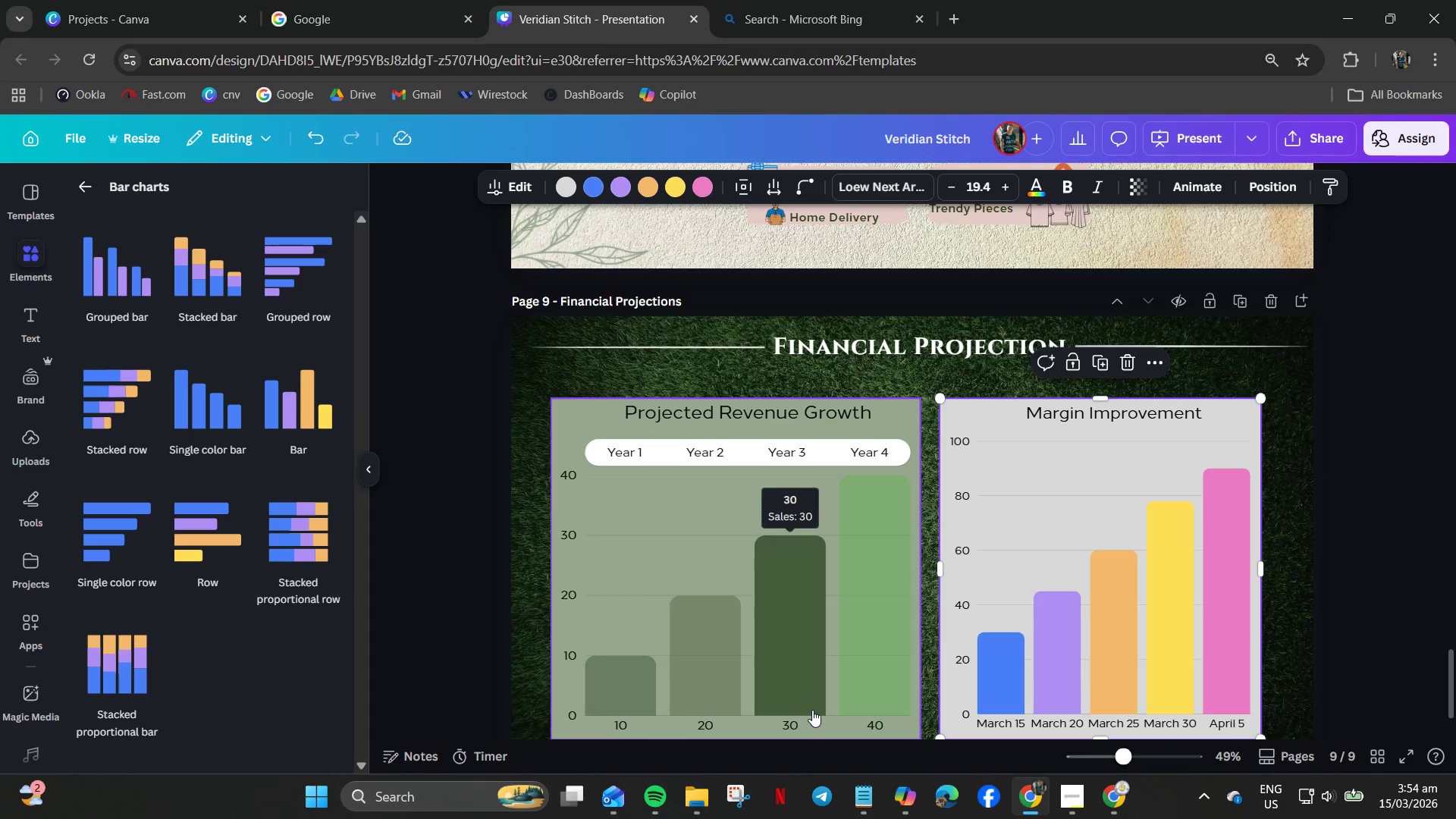 
scroll: coordinate [834, 524], scroll_direction: down, amount: 5.0
 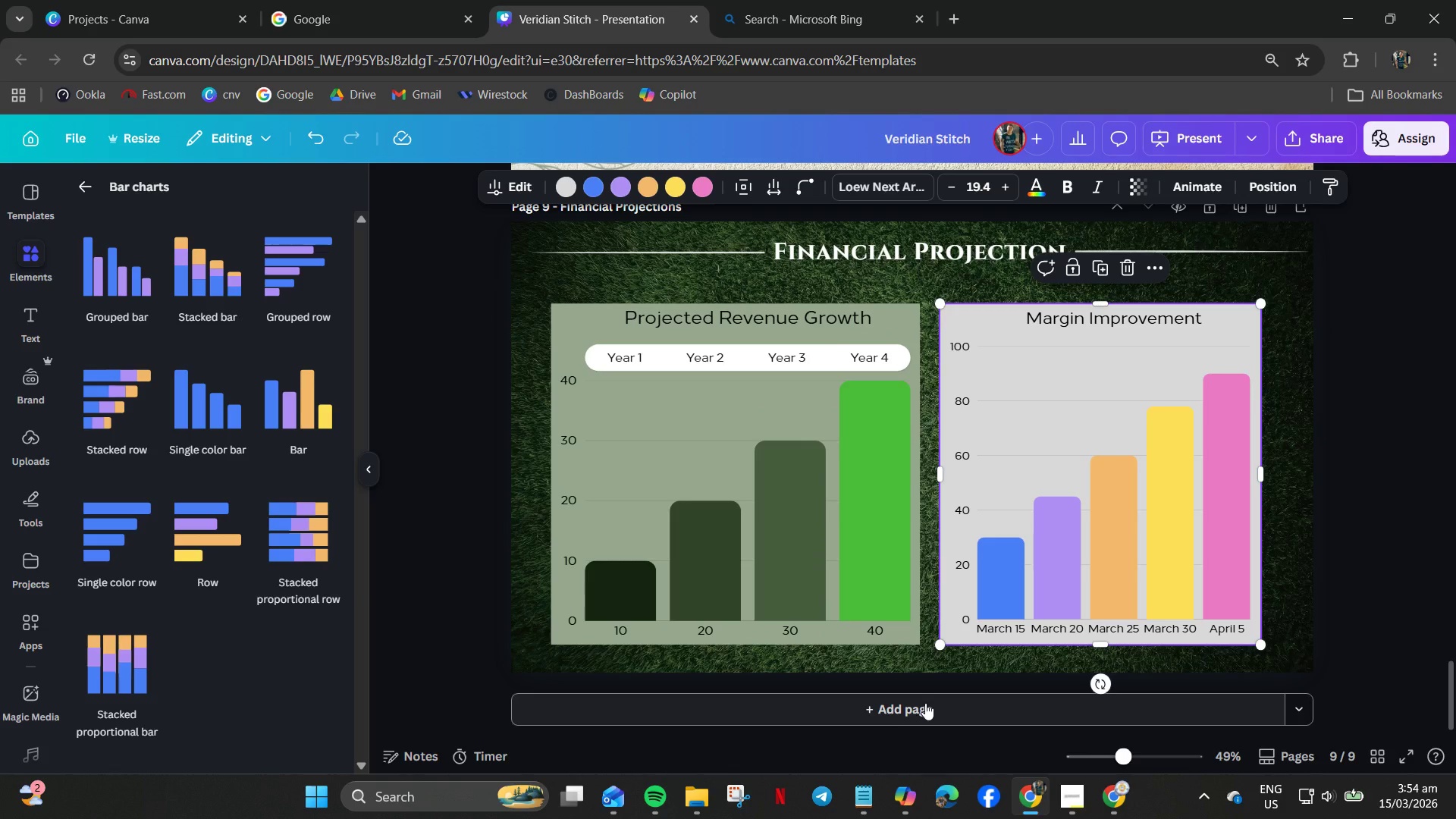 
left_click([925, 703])
 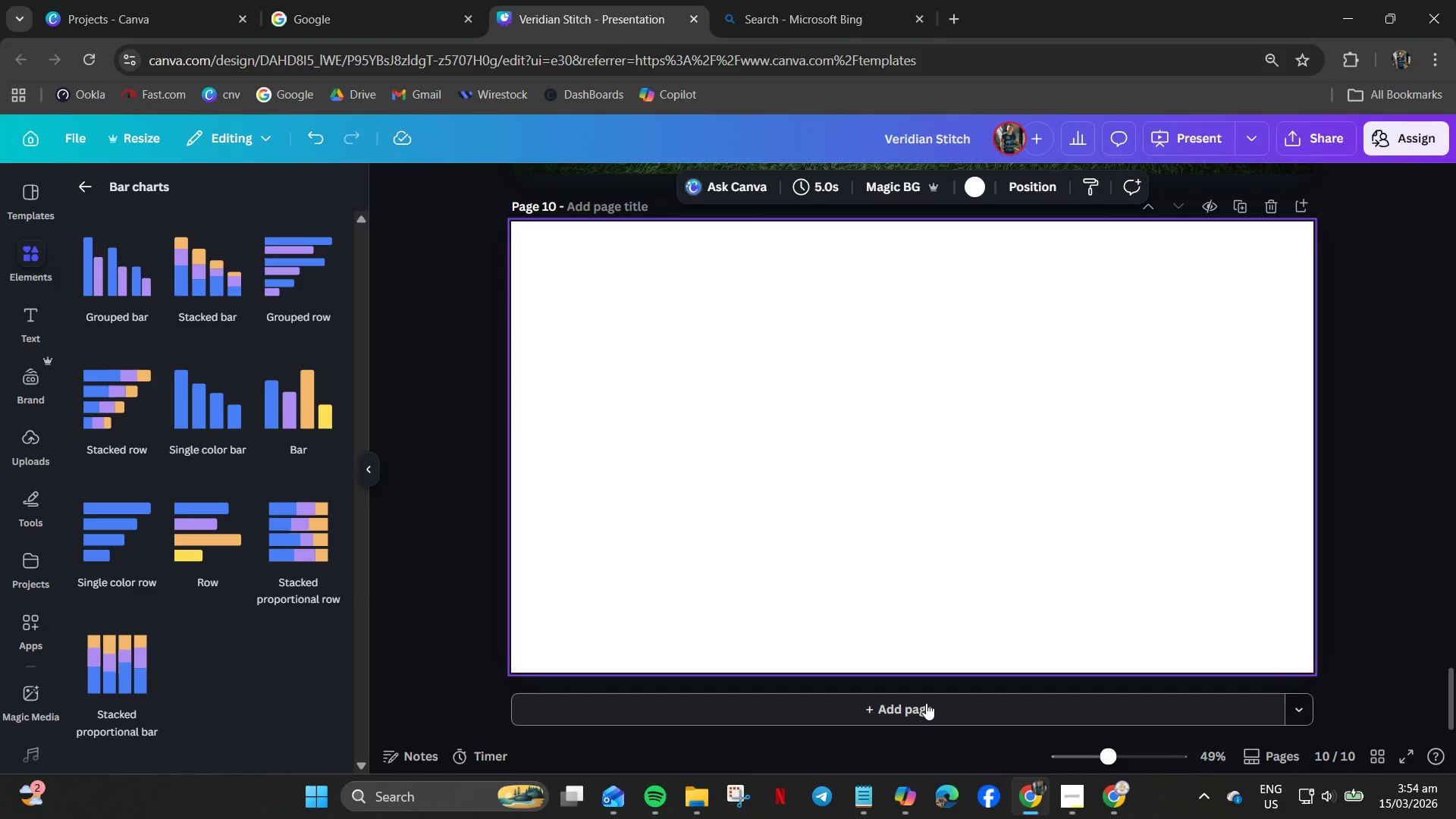 
wait(9.53)
 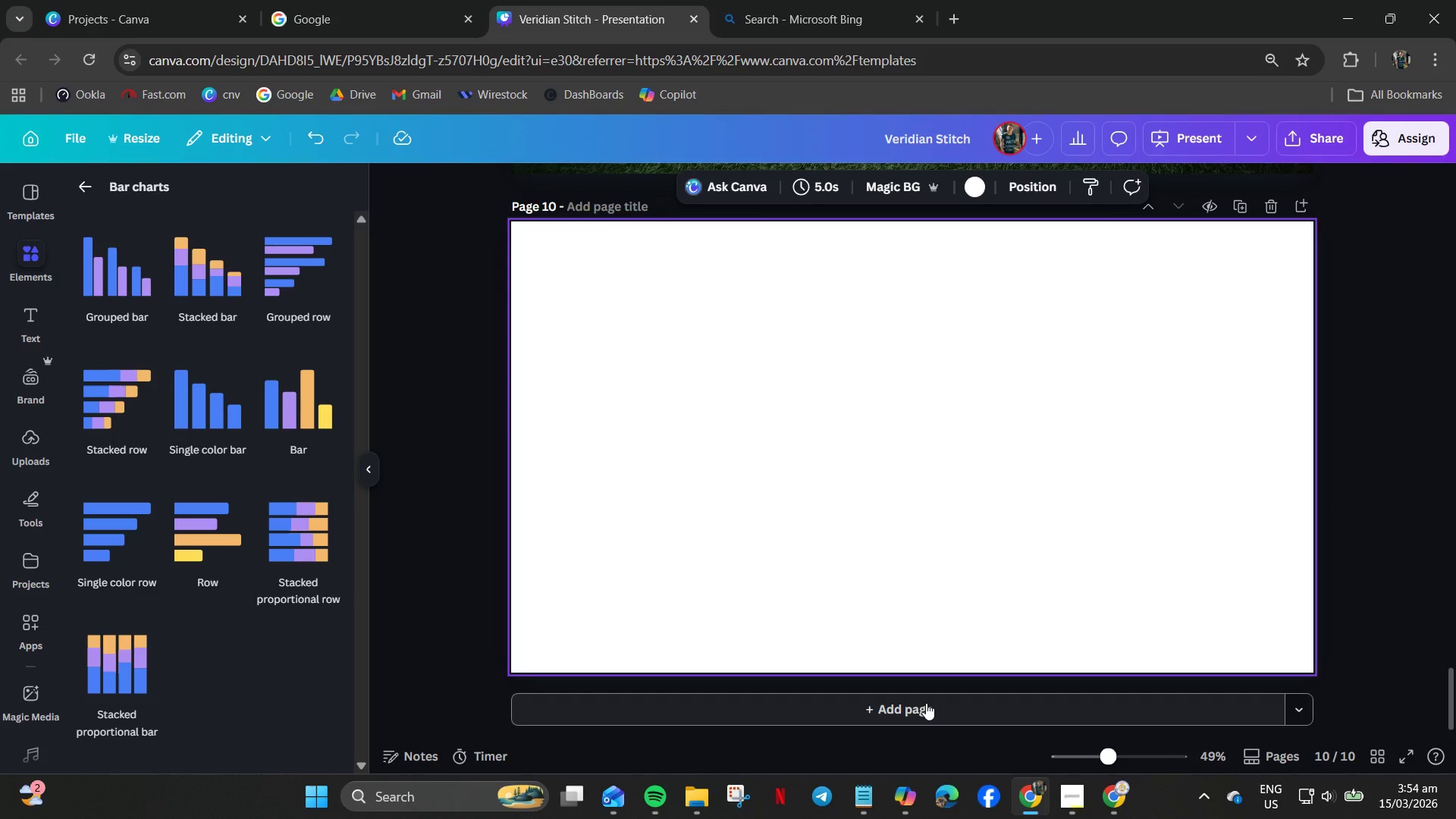 
left_click([862, 804])
 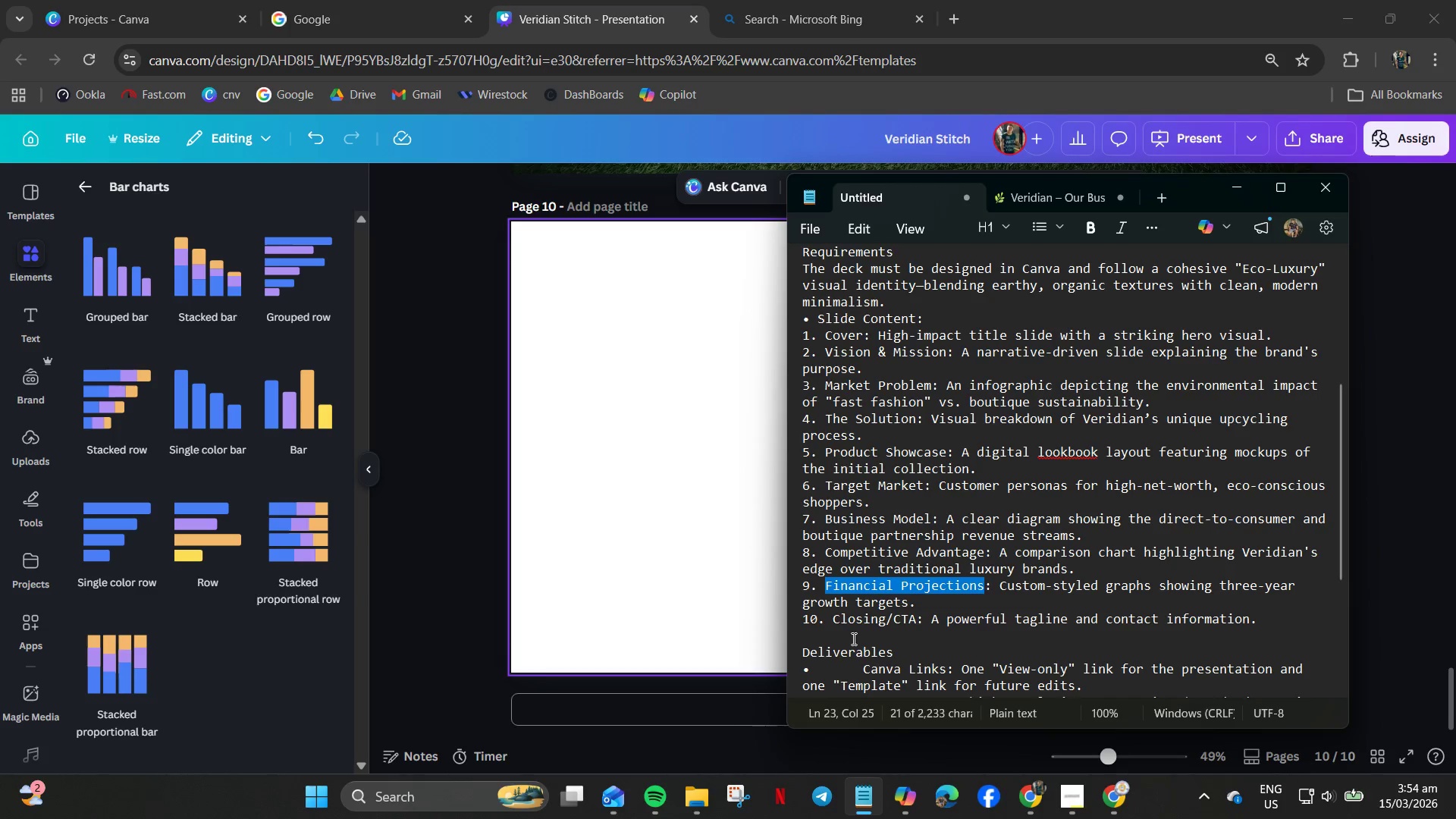 
left_click([860, 614])
 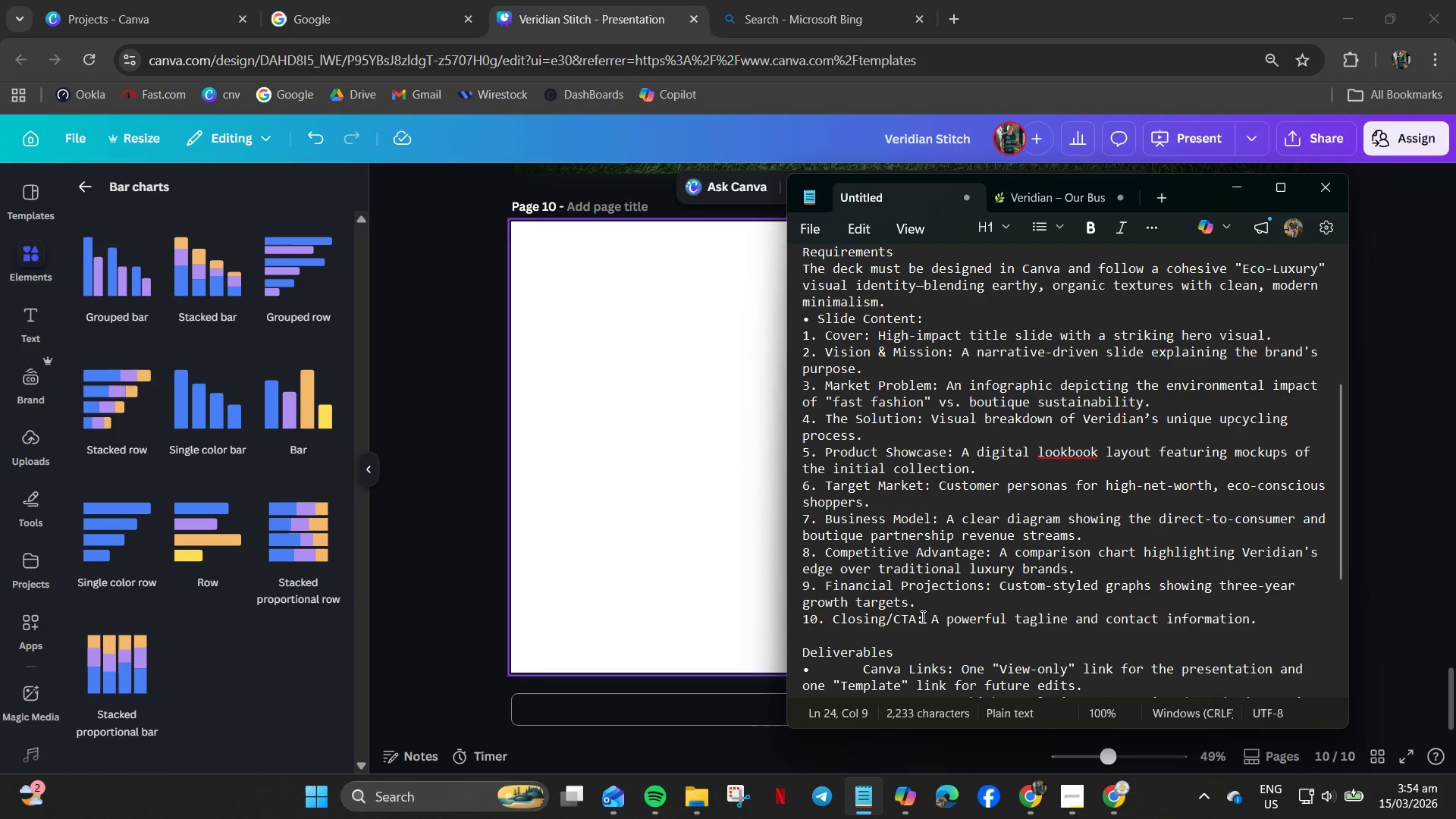 
left_click_drag(start_coordinate=[917, 617], to_coordinate=[832, 622])
 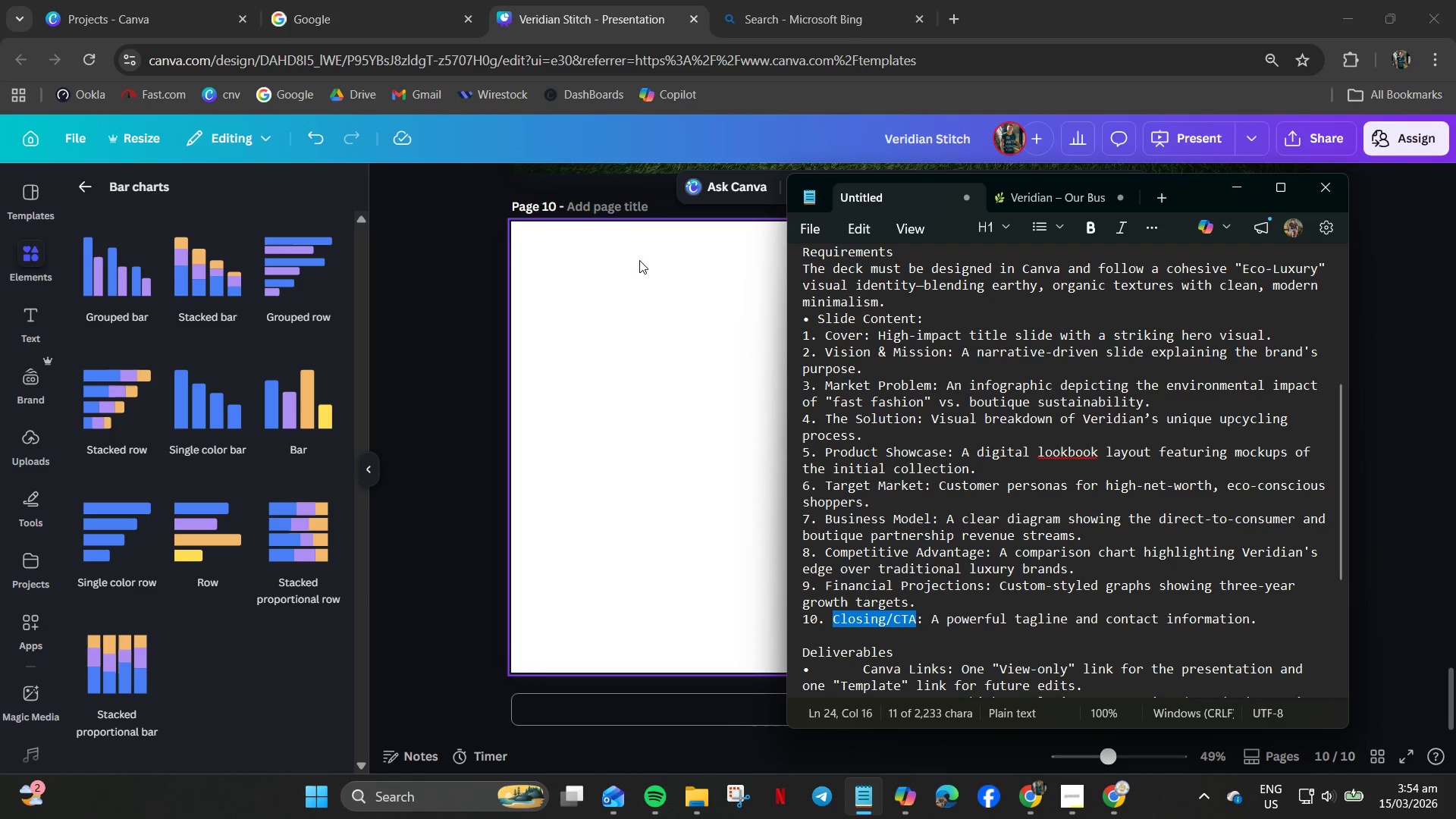 
key(Control+C)
 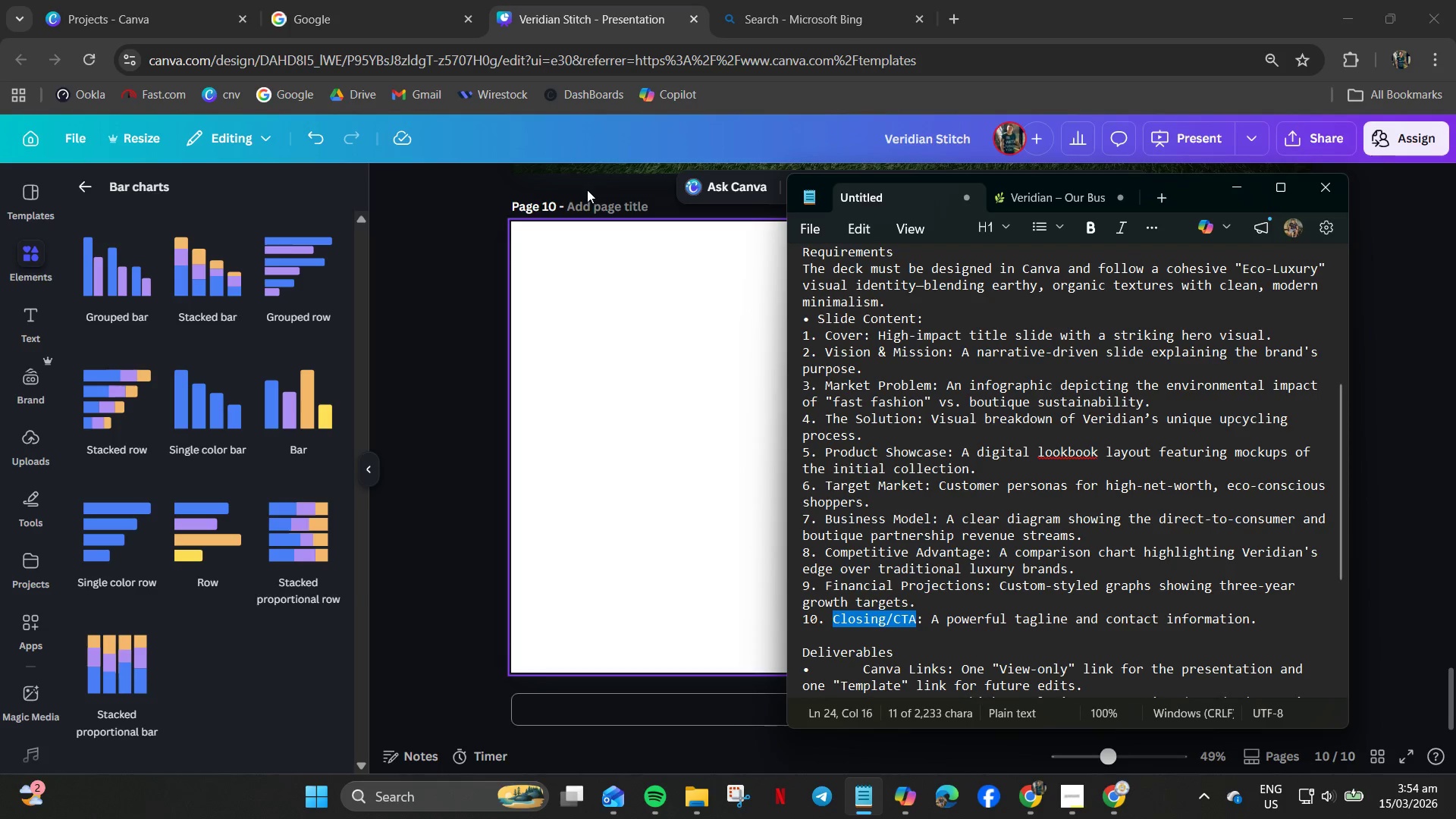 
left_click([587, 202])
 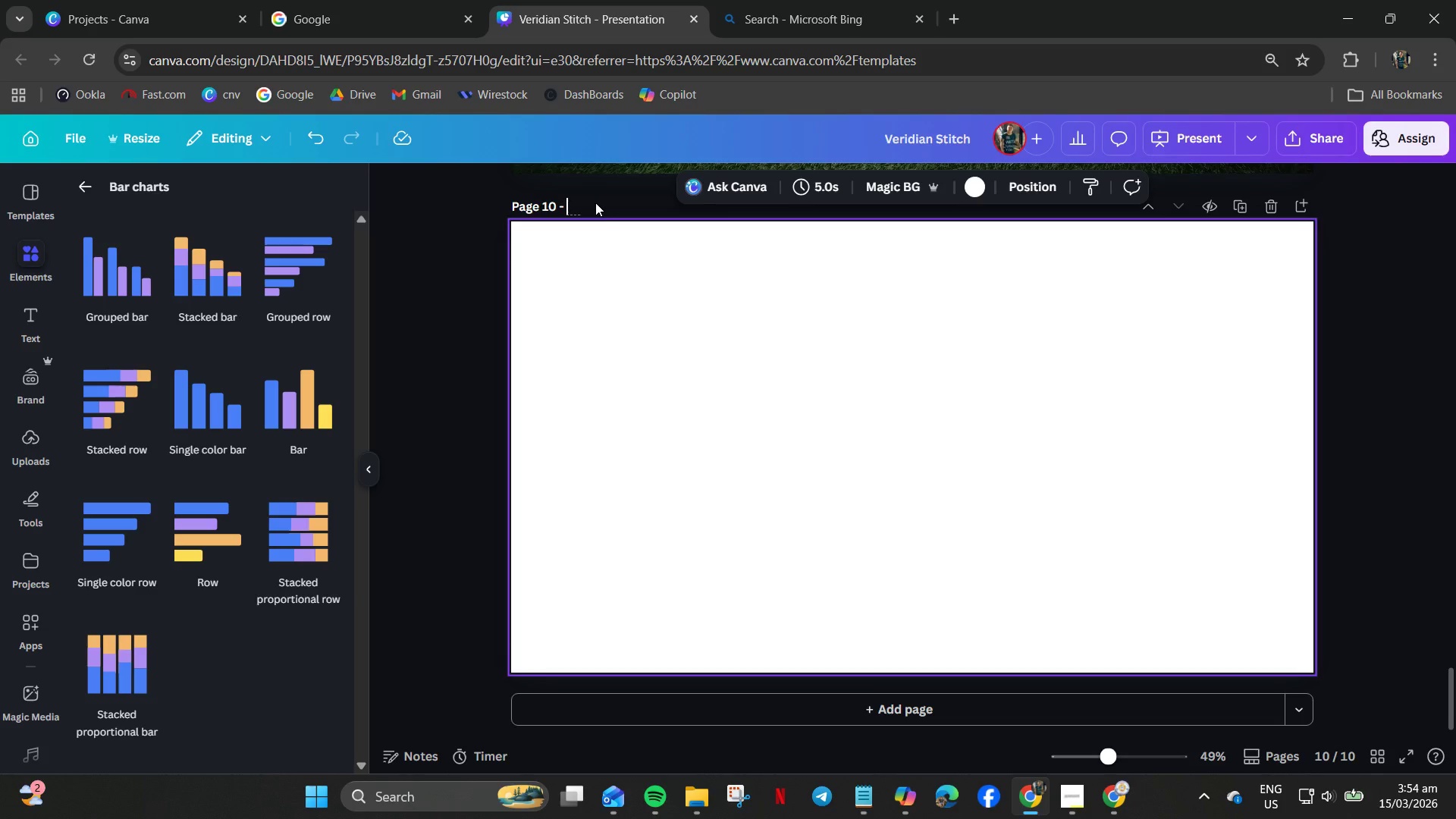 
key(Control+V)
 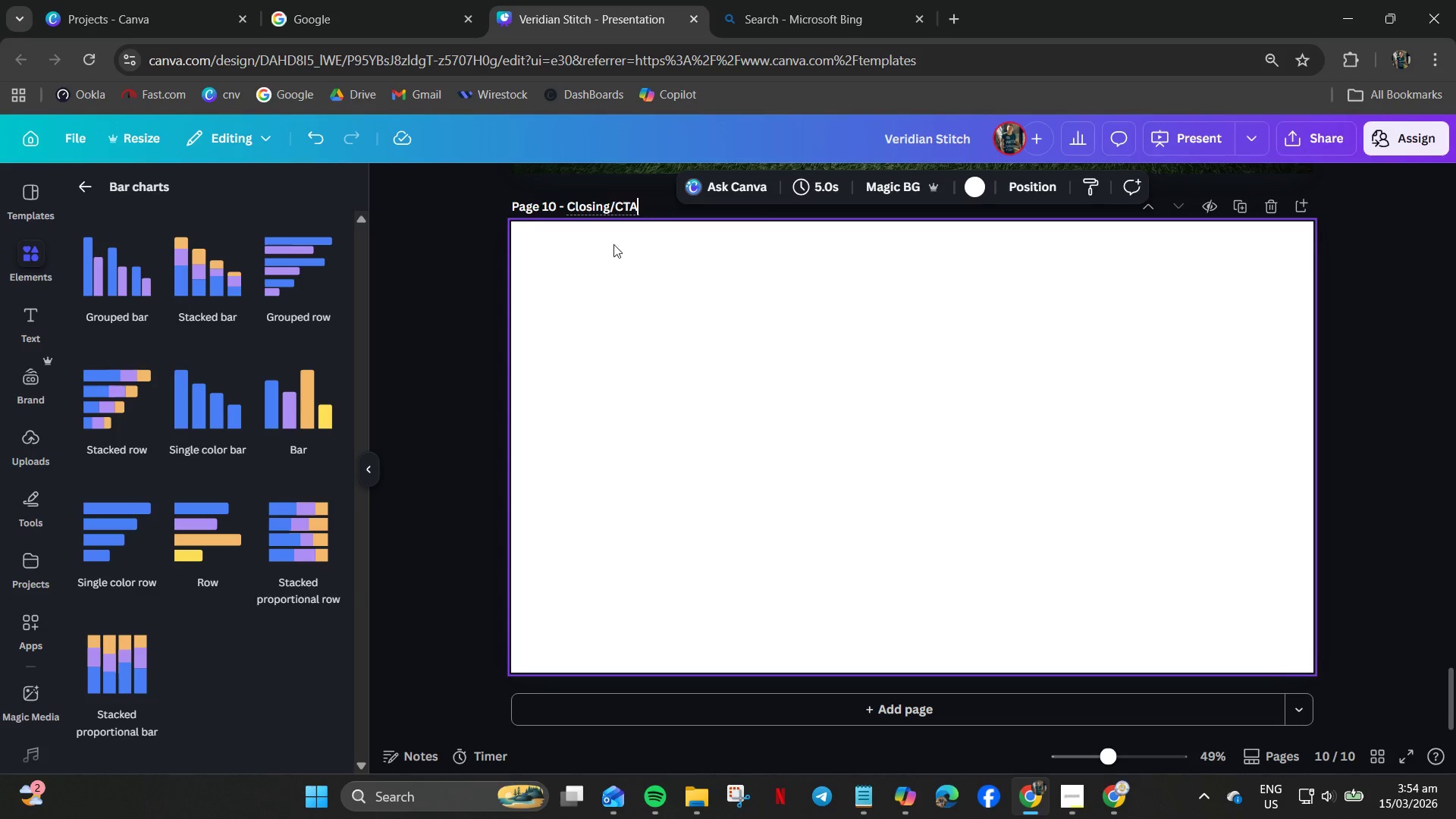 
left_click([613, 358])
 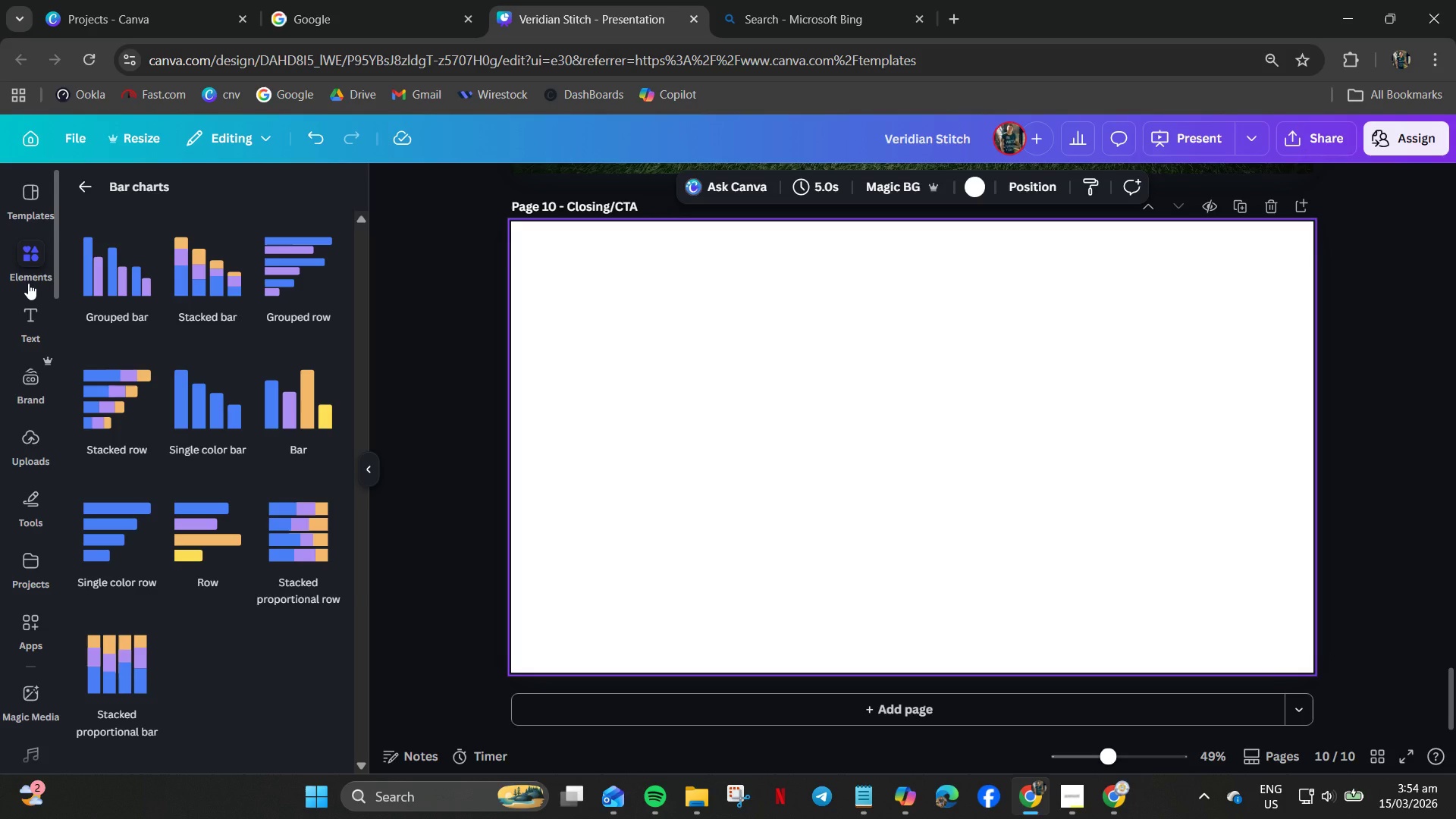 
left_click([20, 276])
 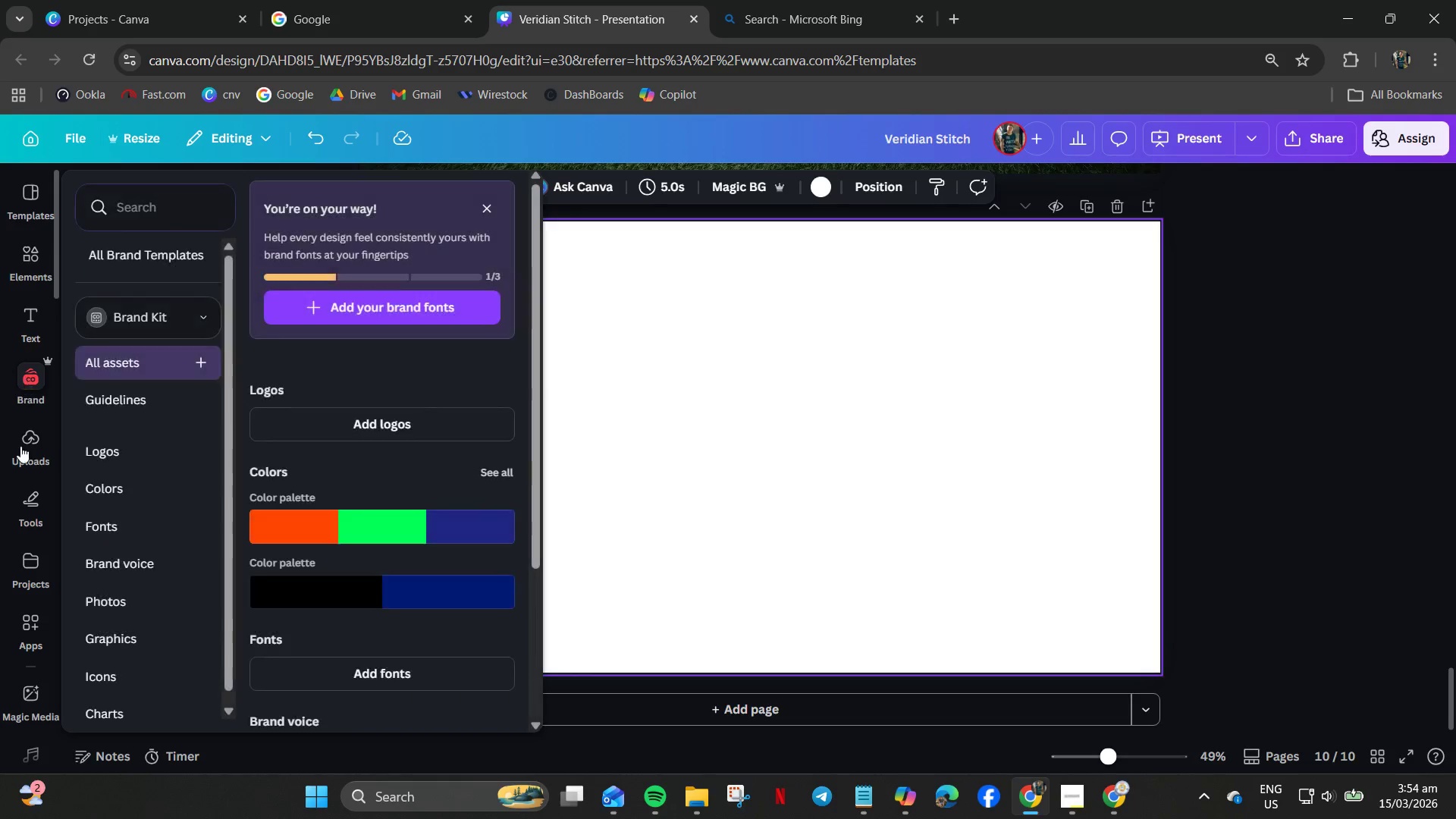 
left_click([21, 441])
 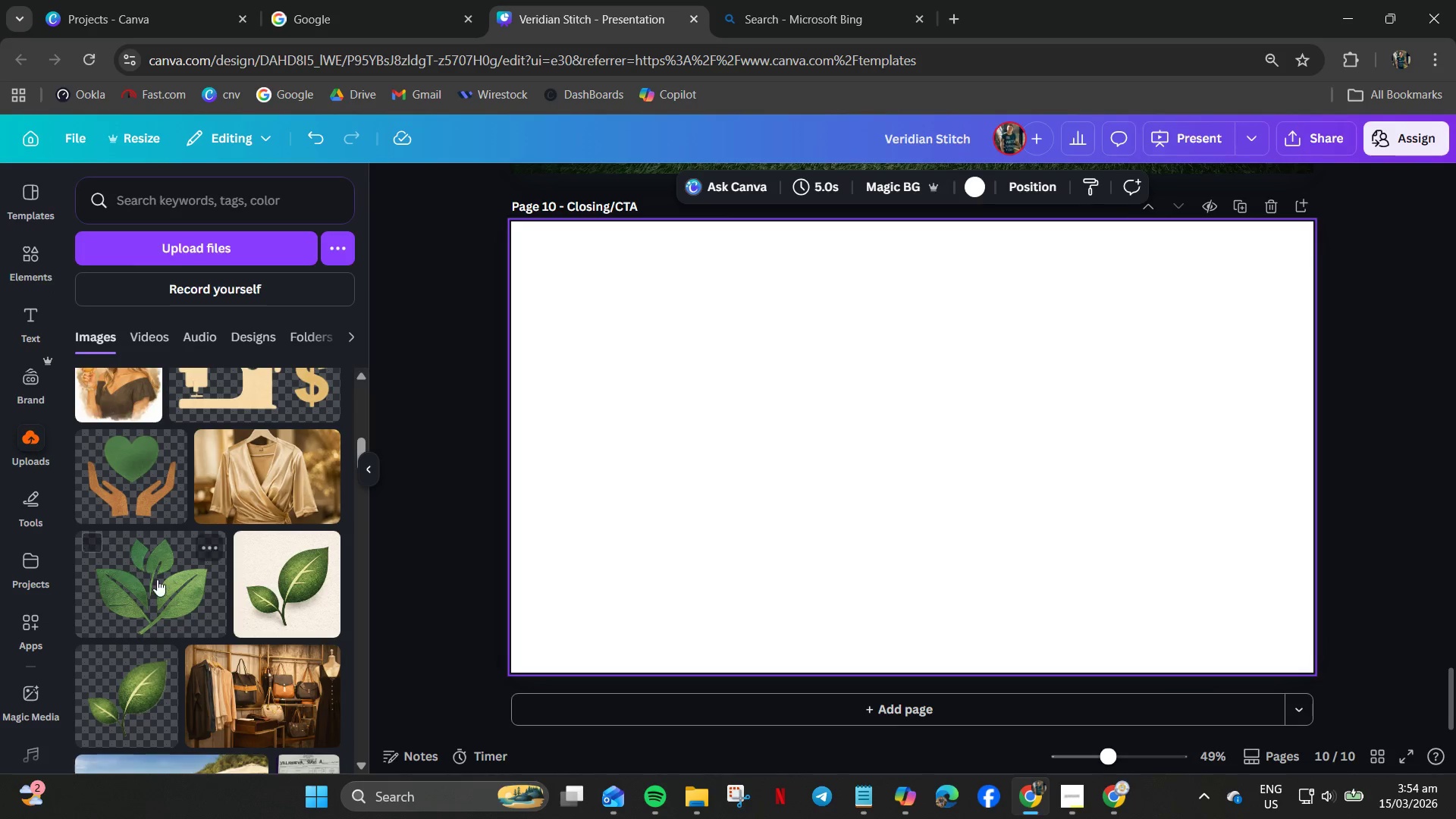 
scroll: coordinate [618, 570], scroll_direction: up, amount: 11.0
 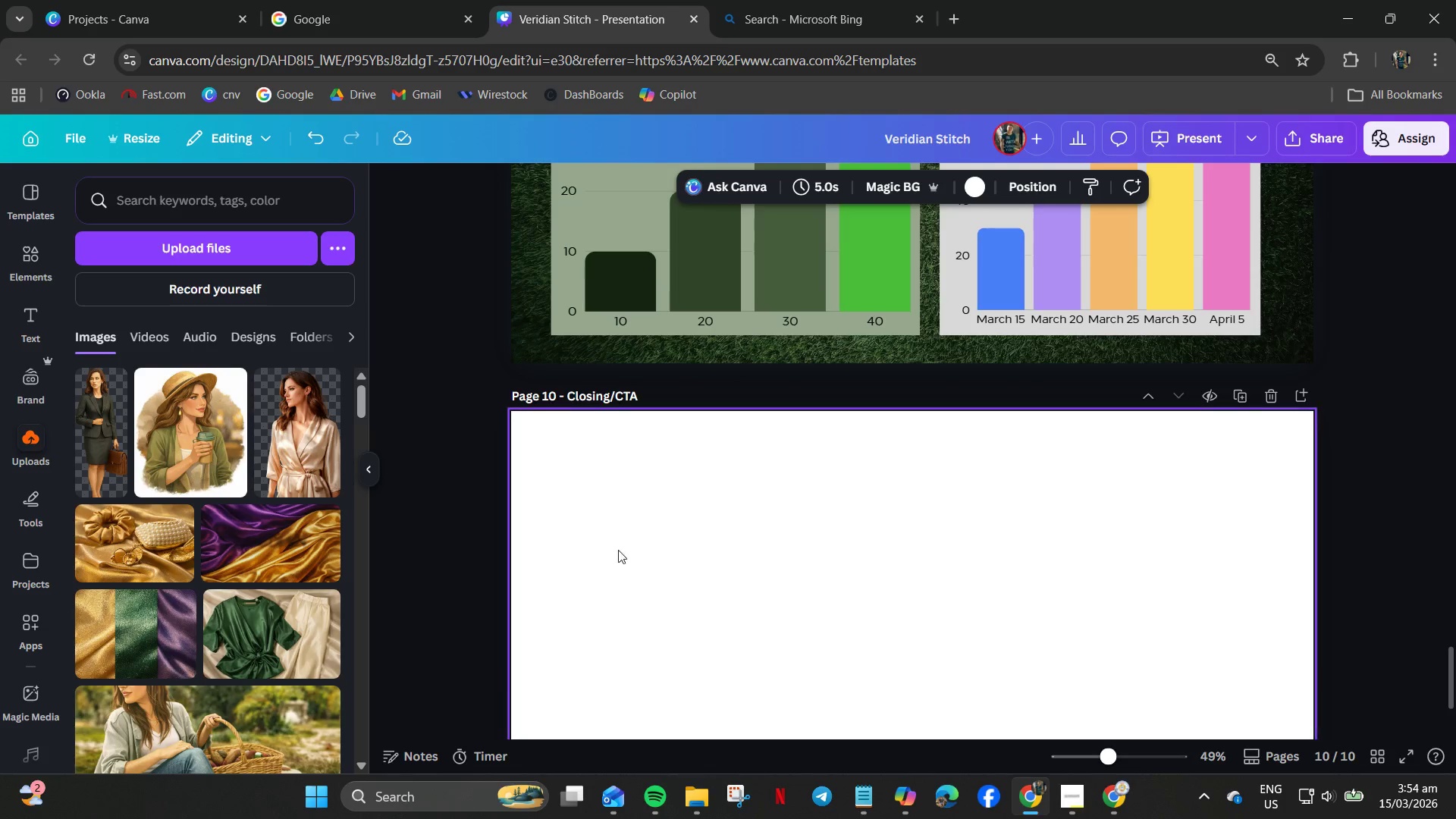 
scroll: coordinate [653, 542], scroll_direction: down, amount: 3.0
 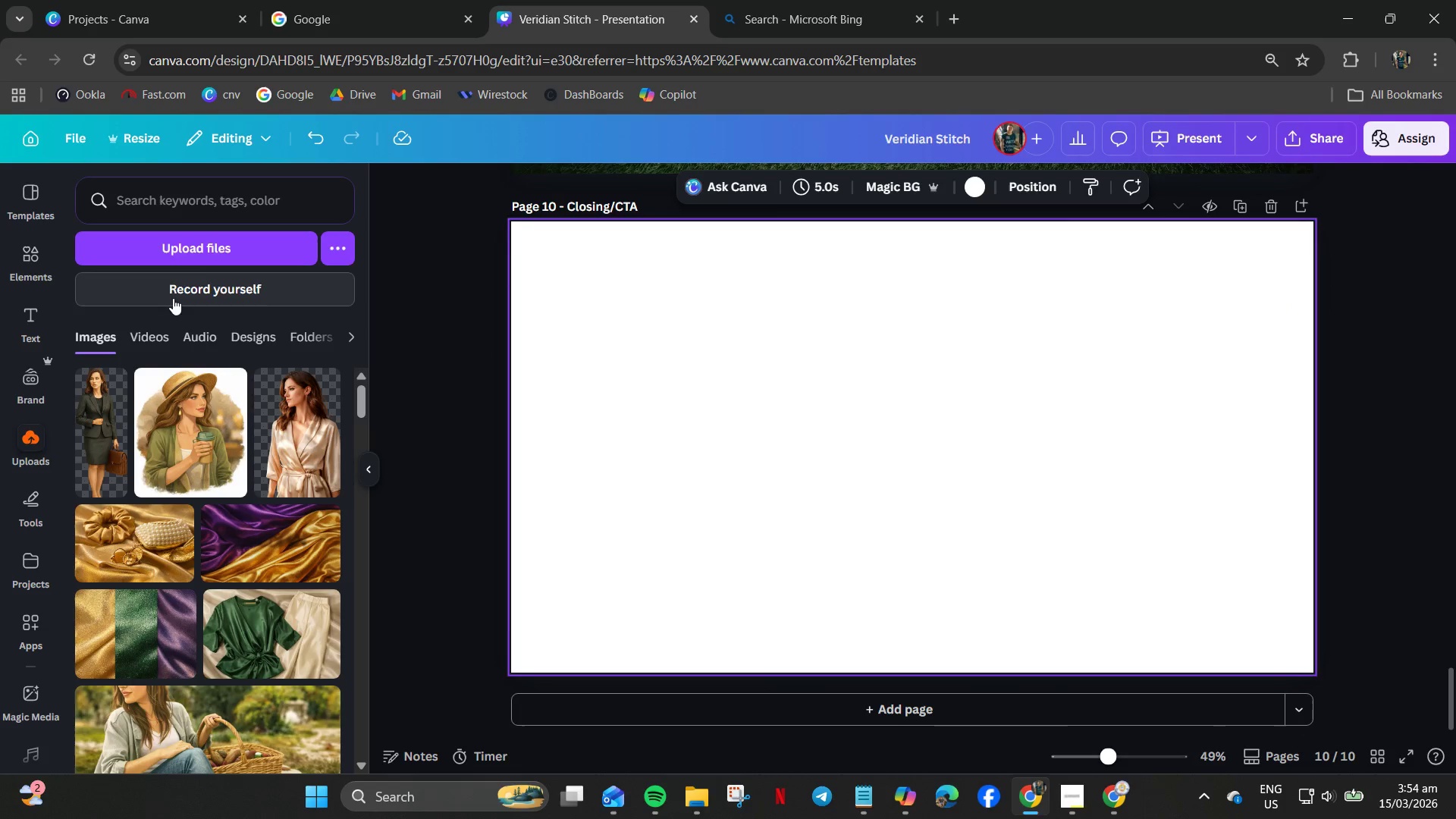 
left_click([210, 243])
 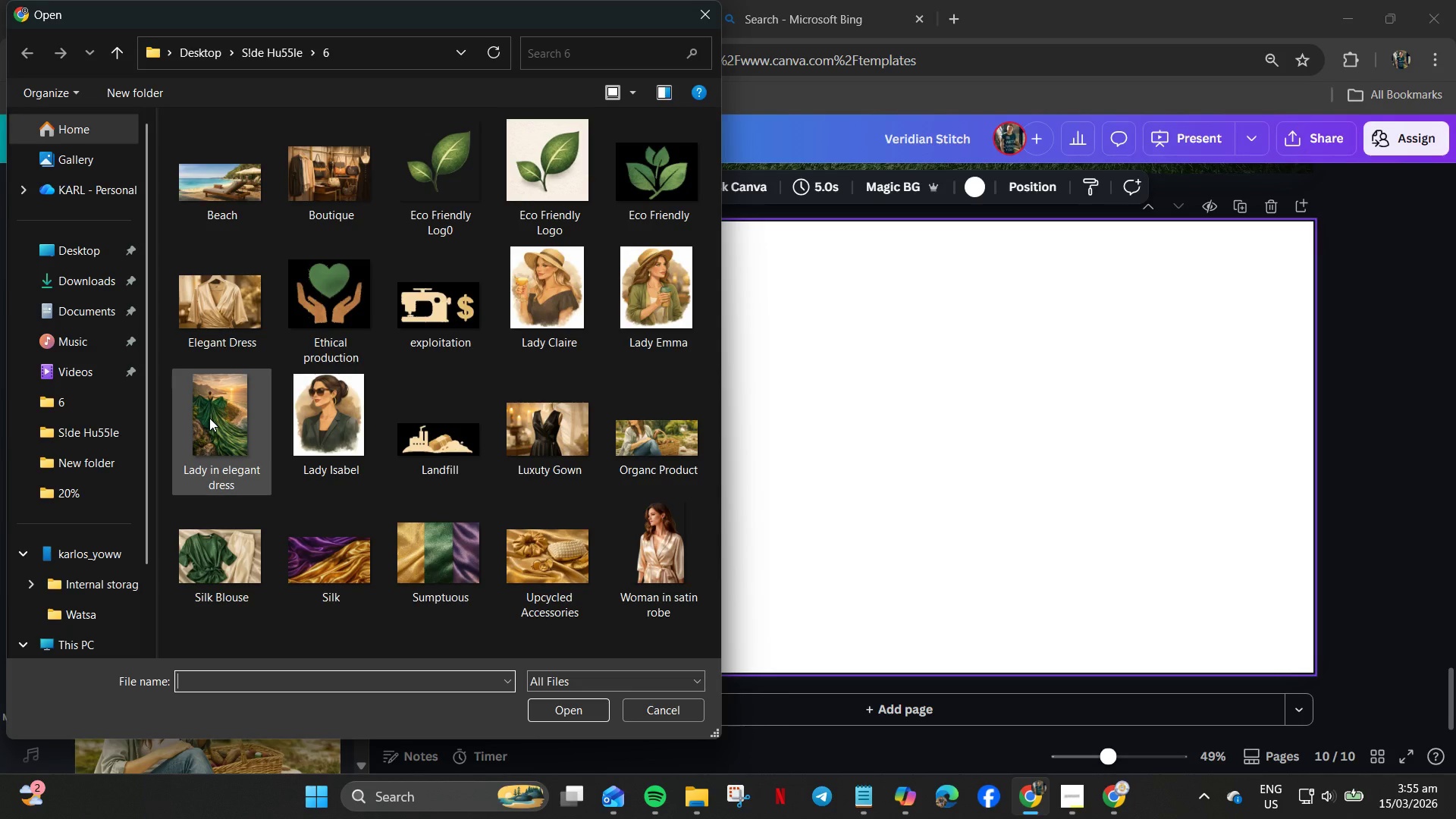 
wait(5.14)
 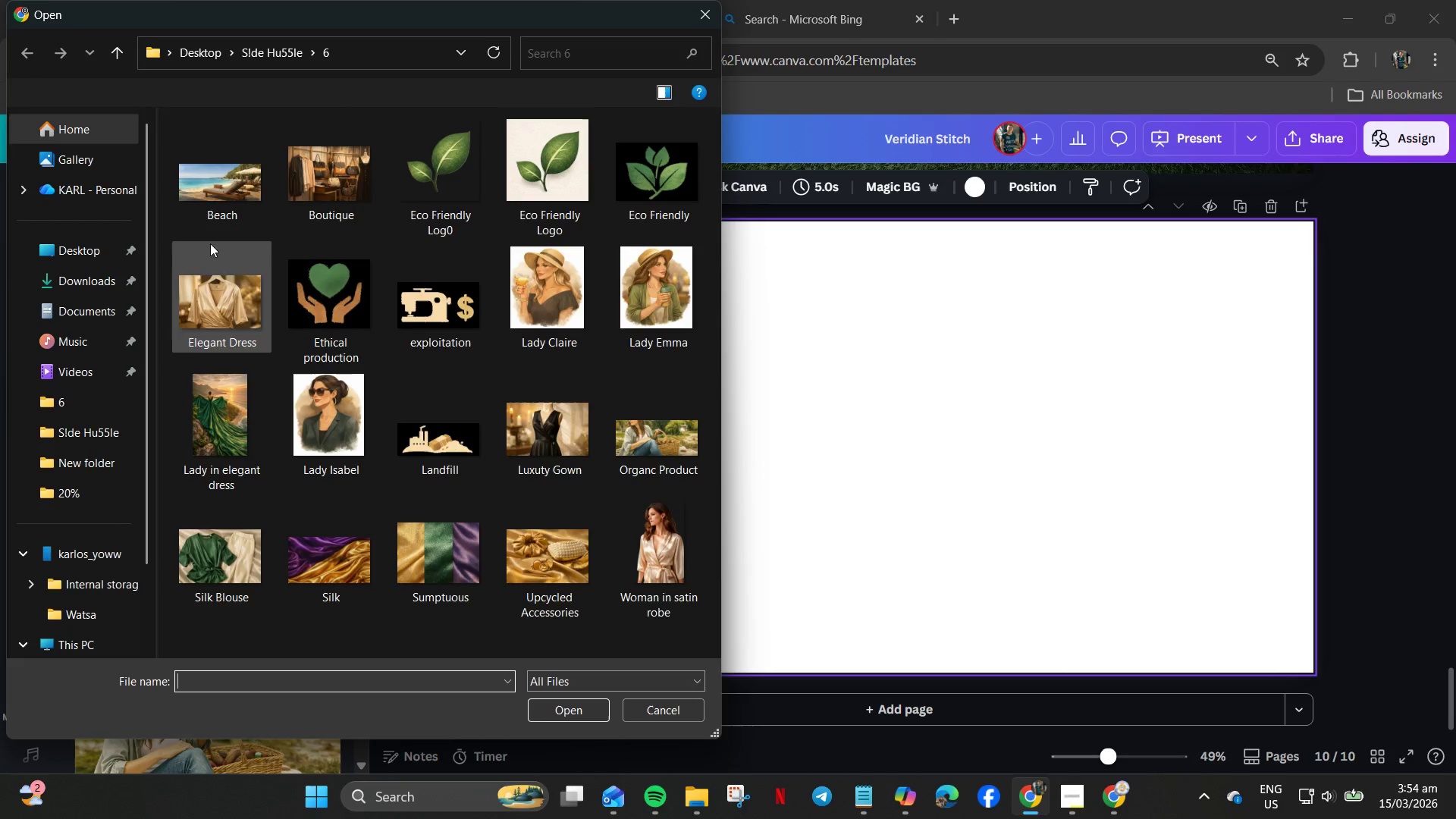 
double_click([209, 418])
 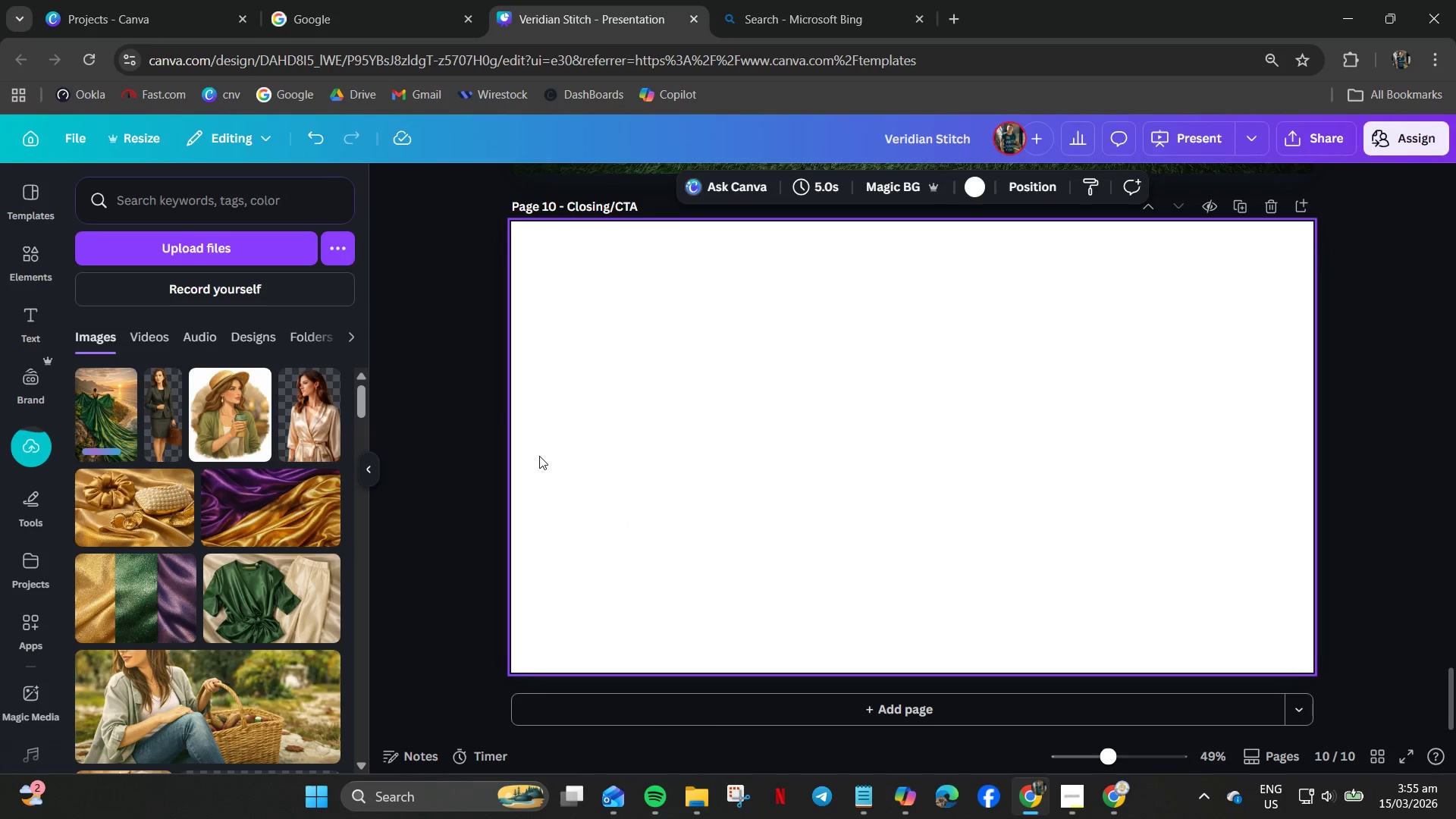 
wait(9.23)
 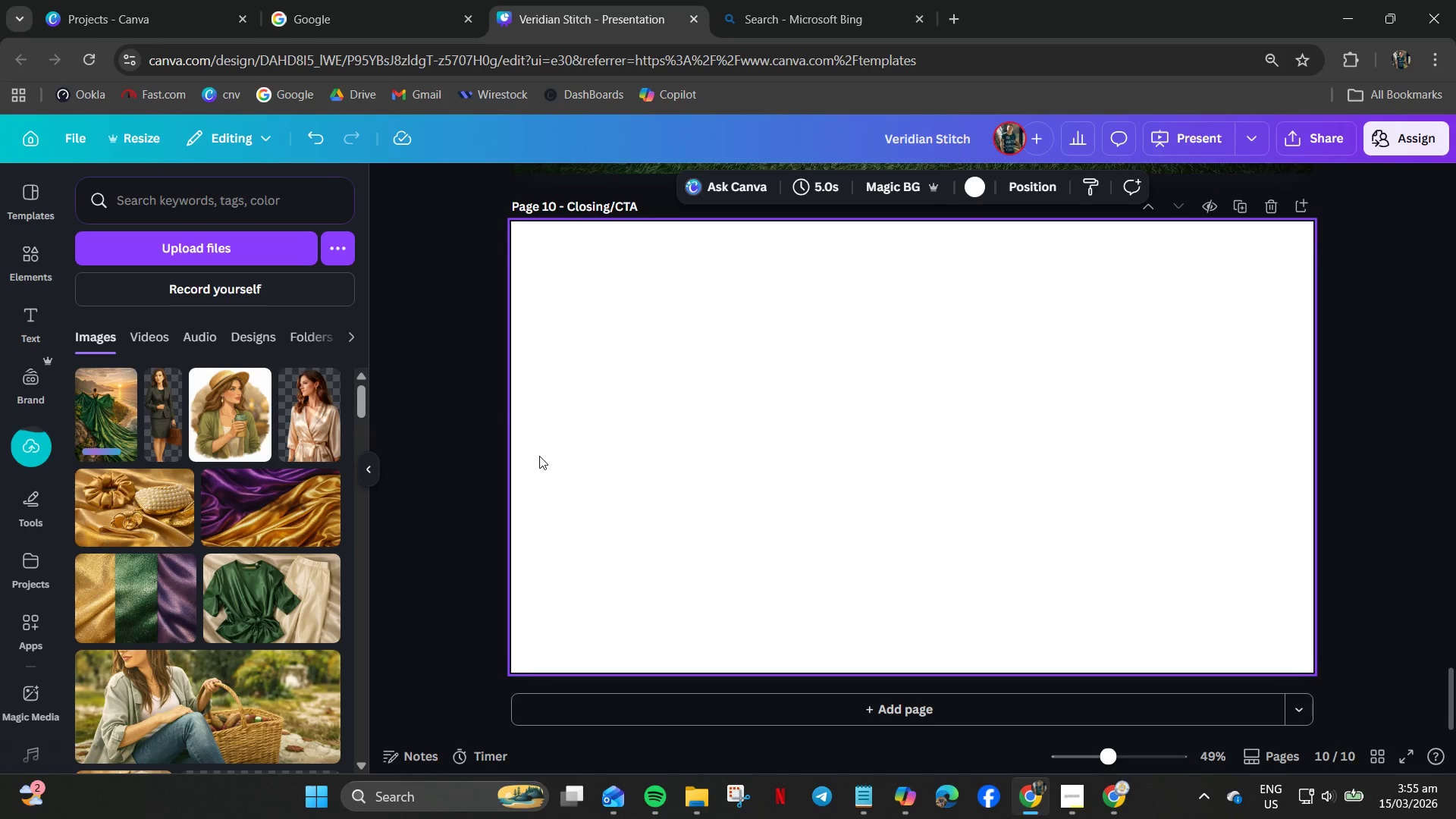 
mouse_move([689, 205])
 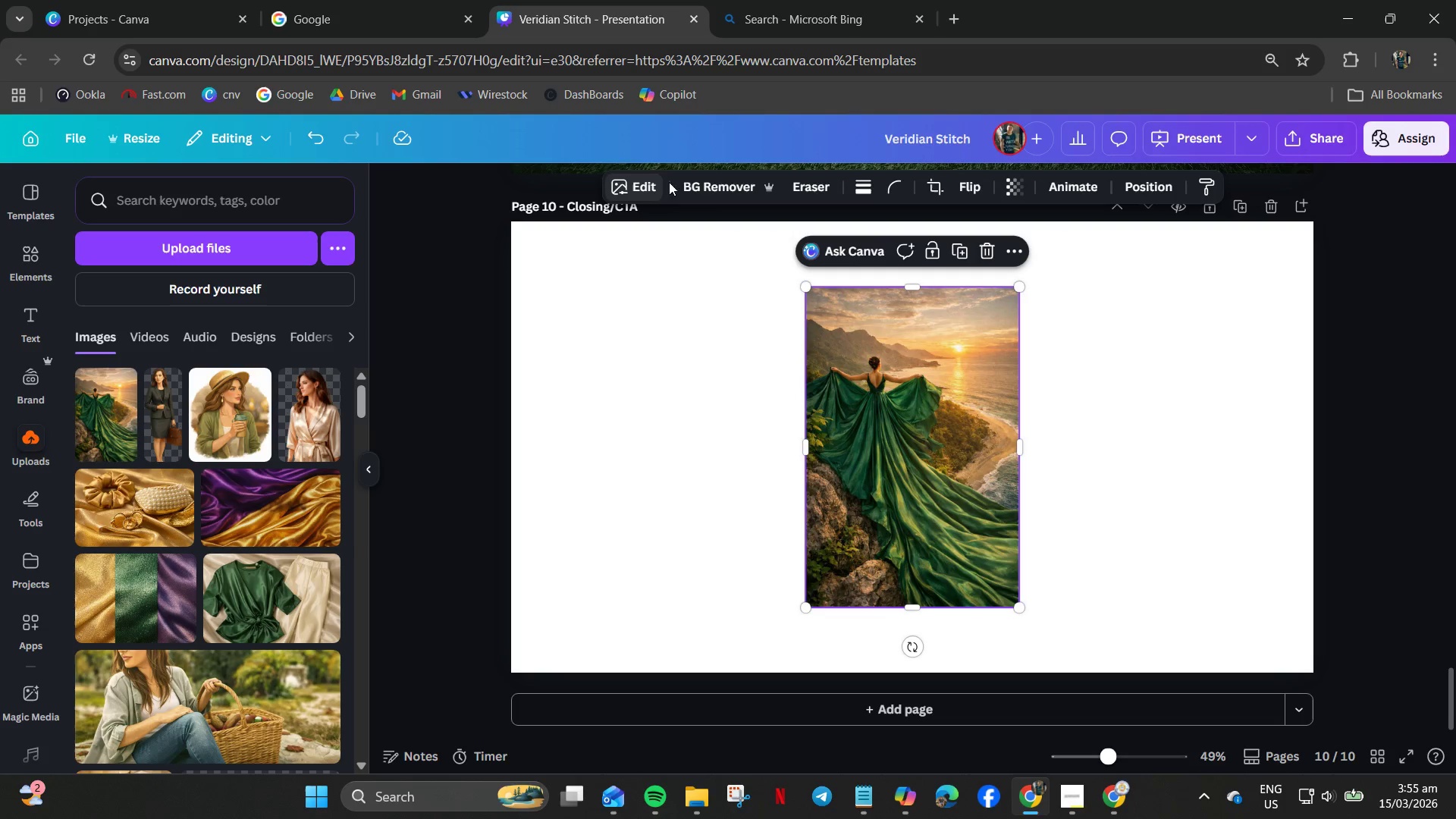 
left_click([640, 185])
 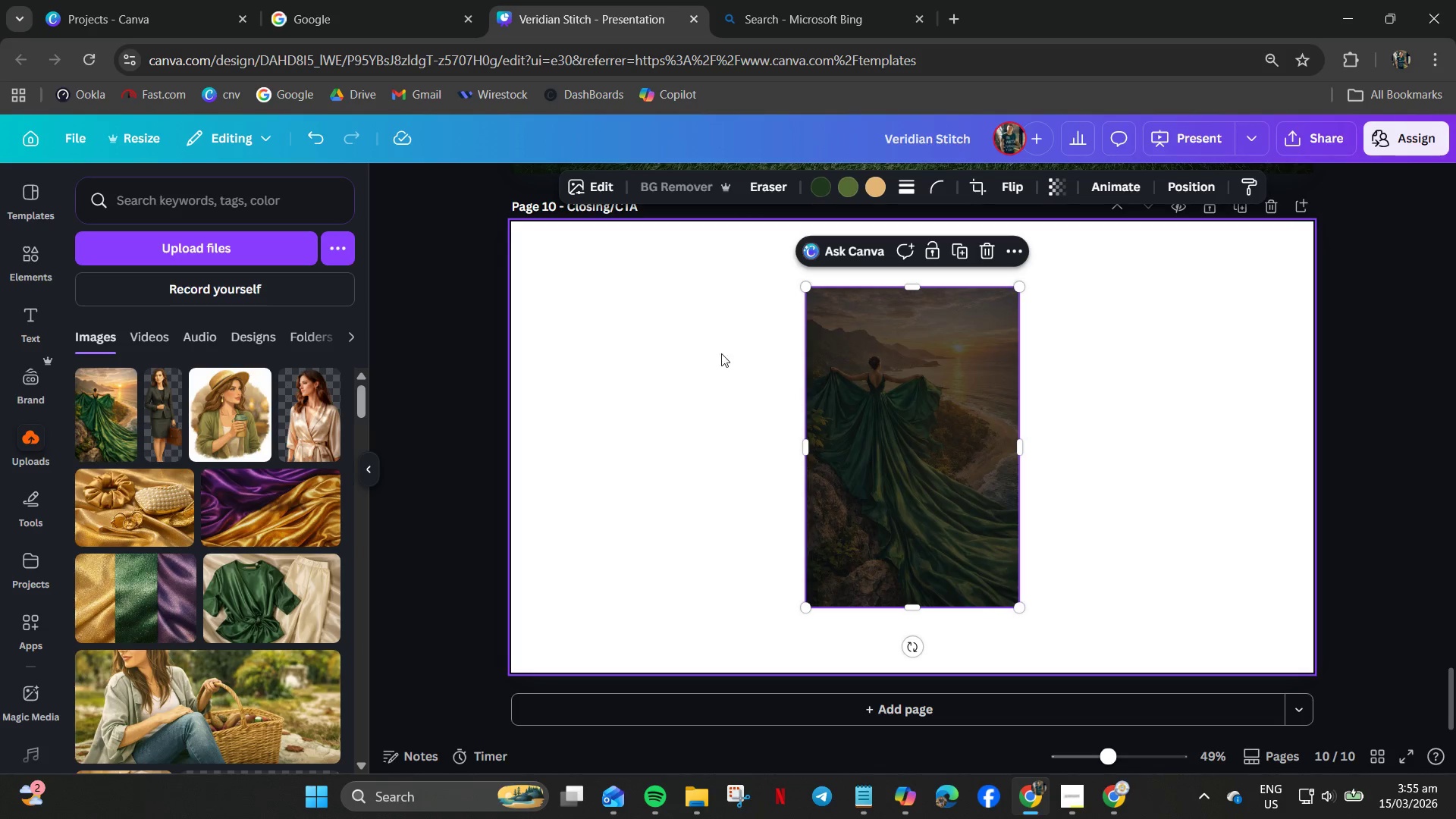 
left_click([598, 184])
 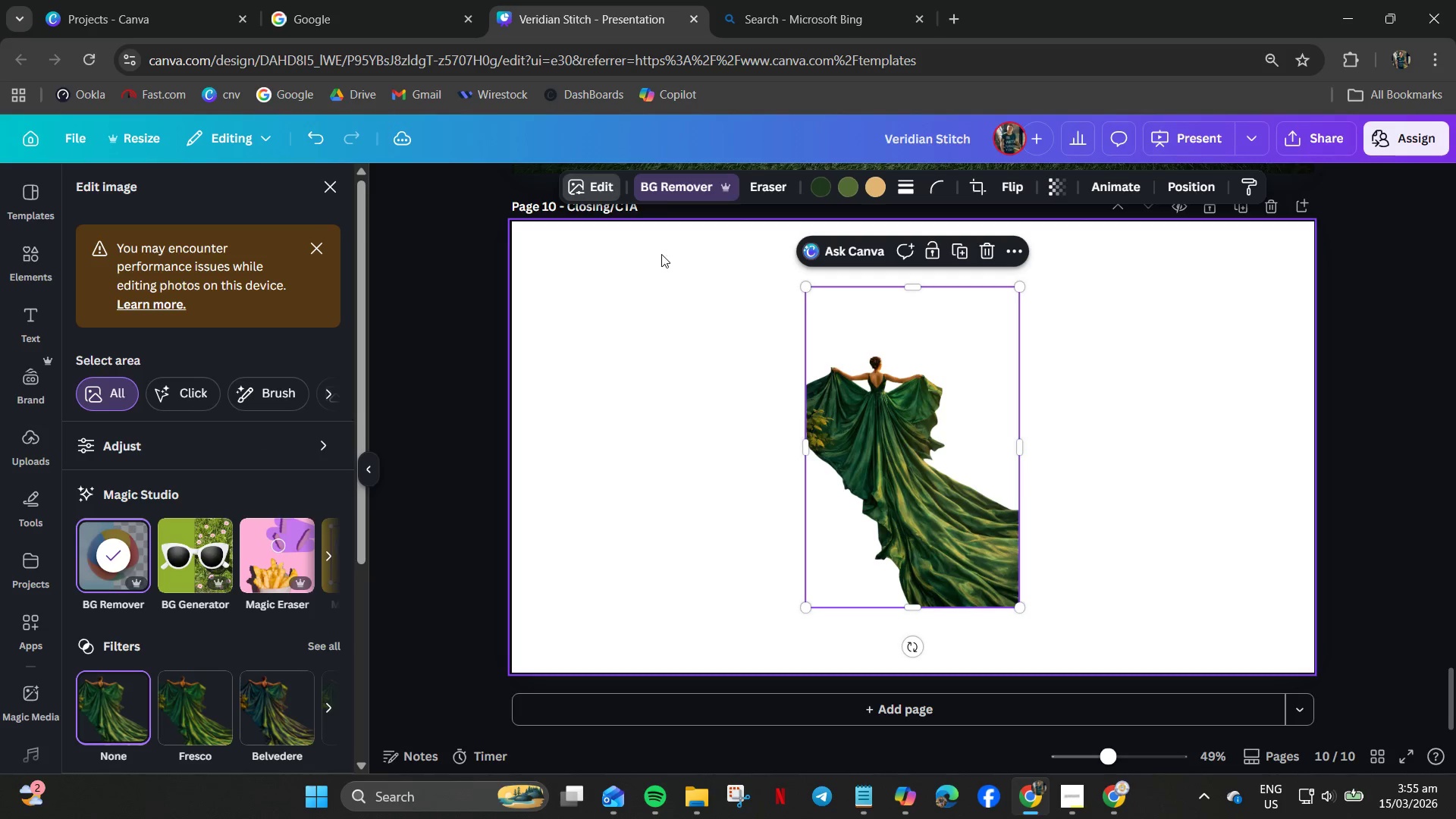 
key(Control+Z)
 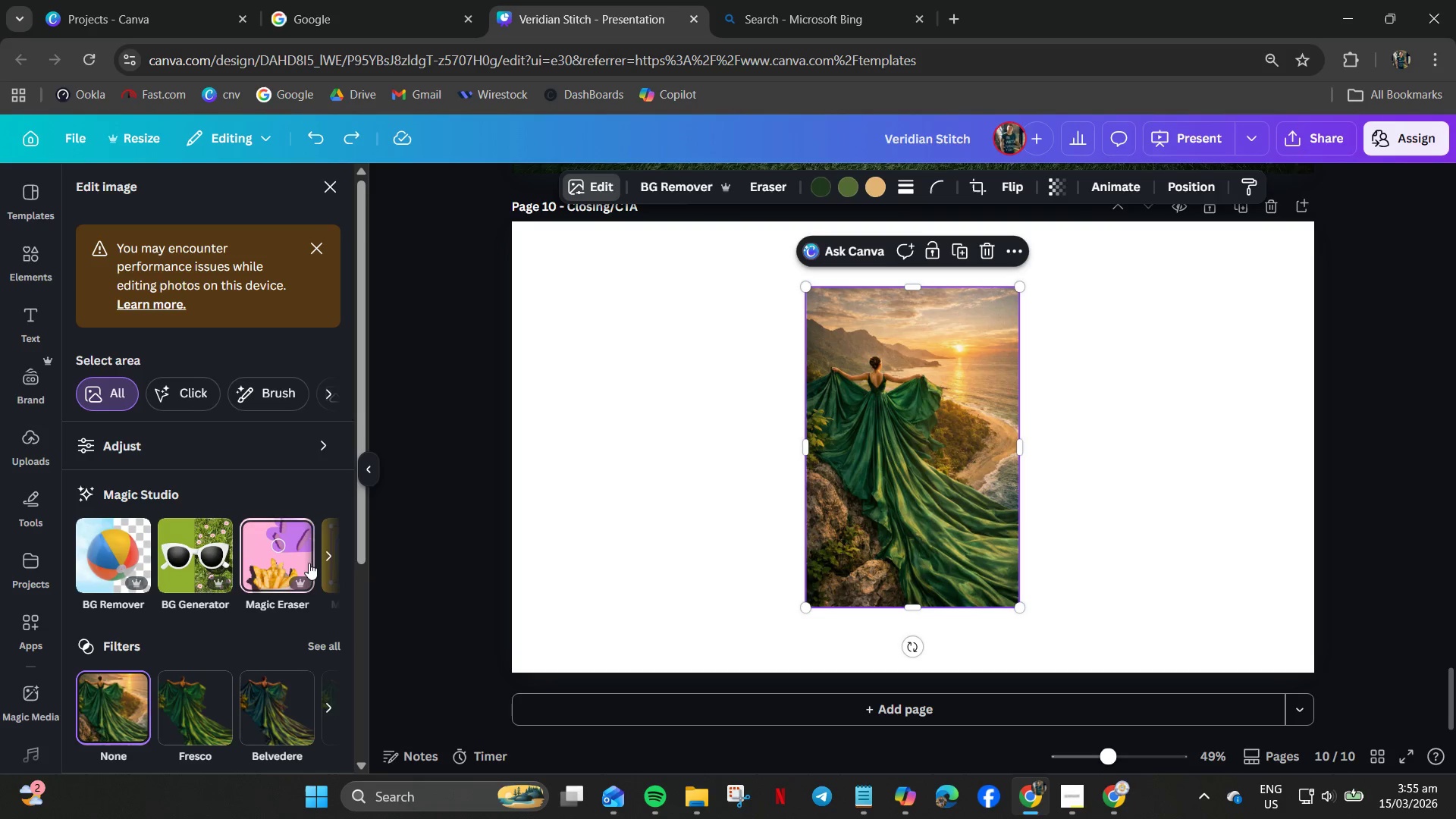 
left_click([331, 553])
 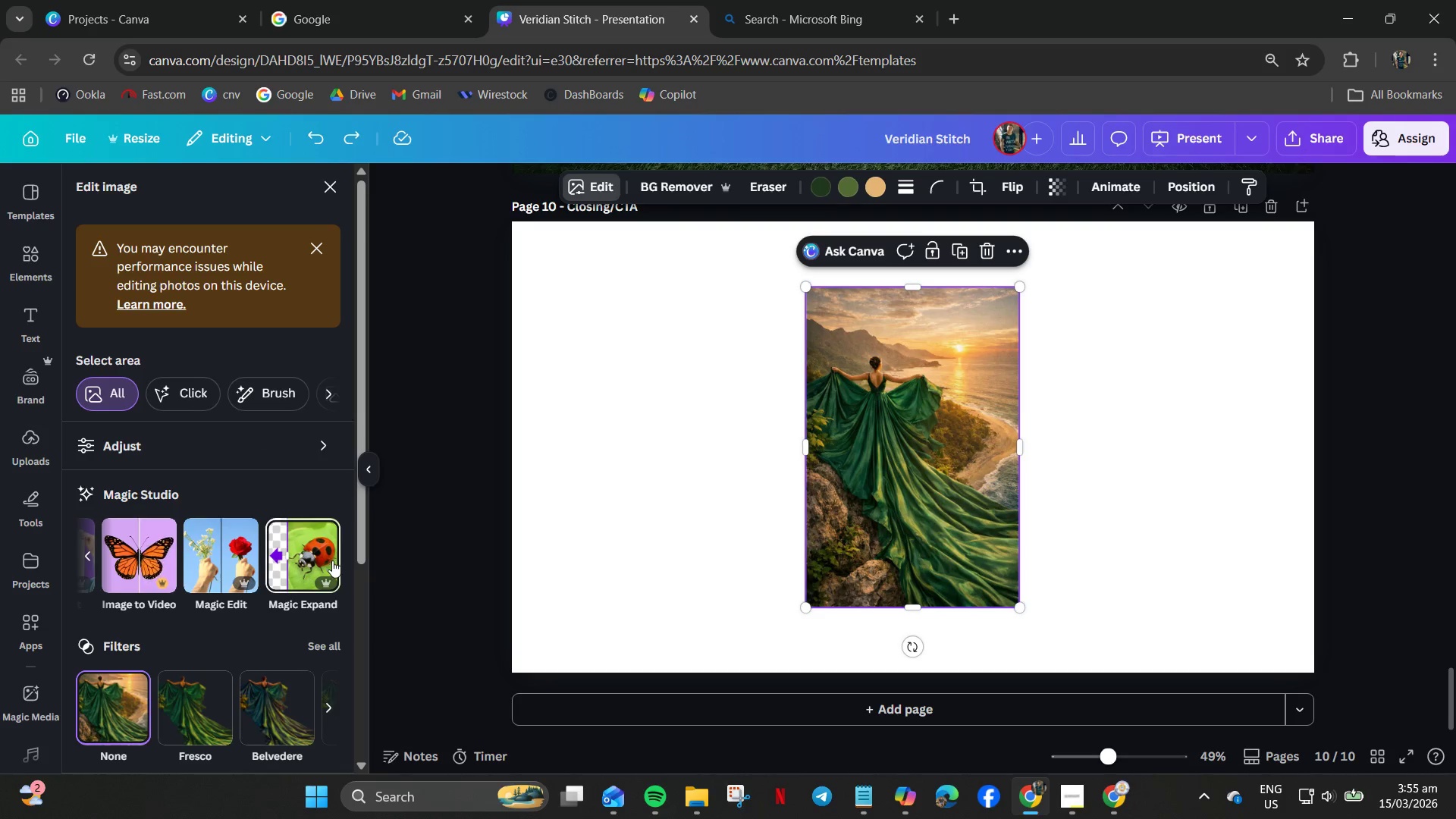 
wait(5.5)
 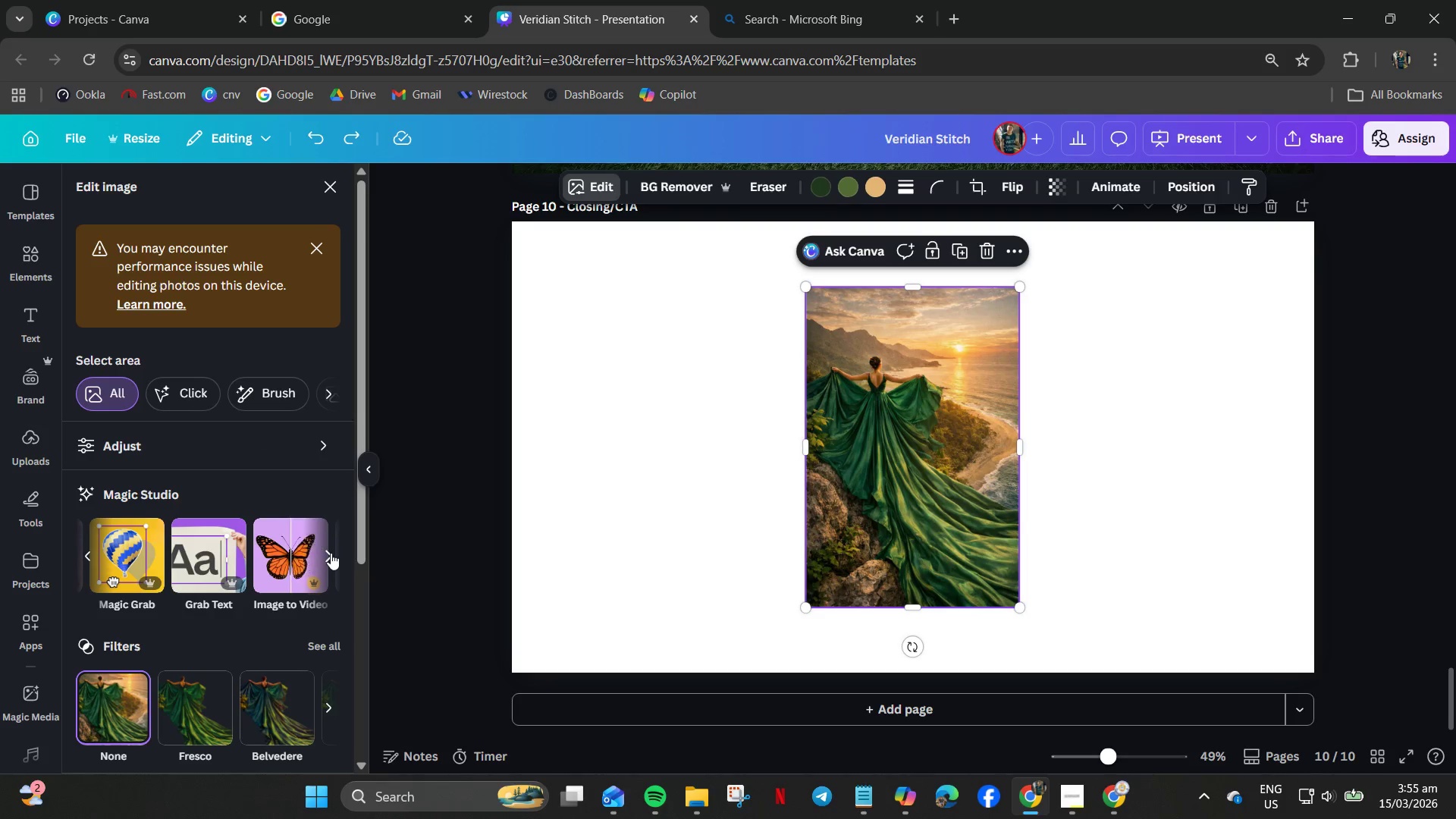 
left_click([295, 566])
 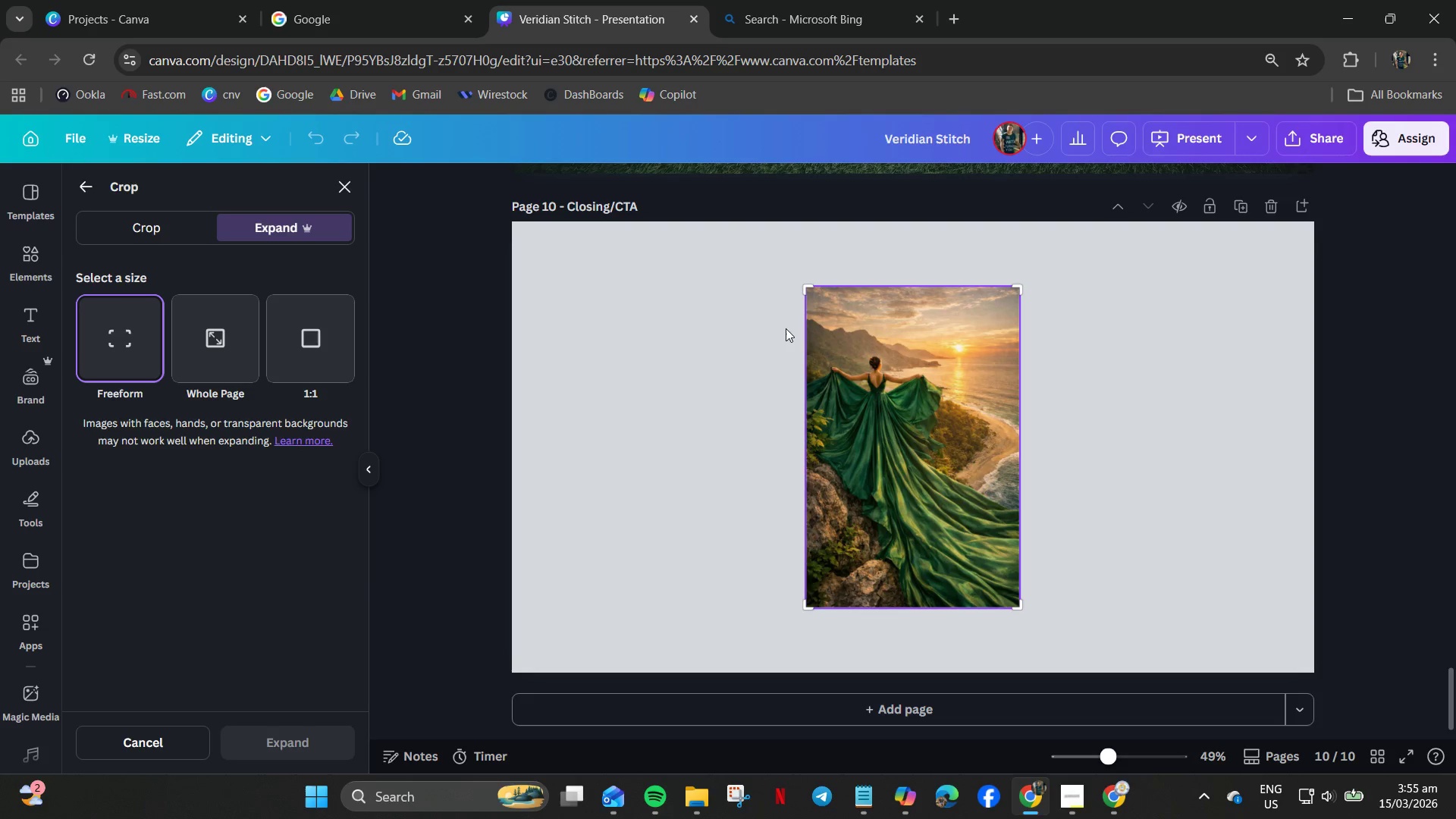 
left_click_drag(start_coordinate=[805, 296], to_coordinate=[514, 224])
 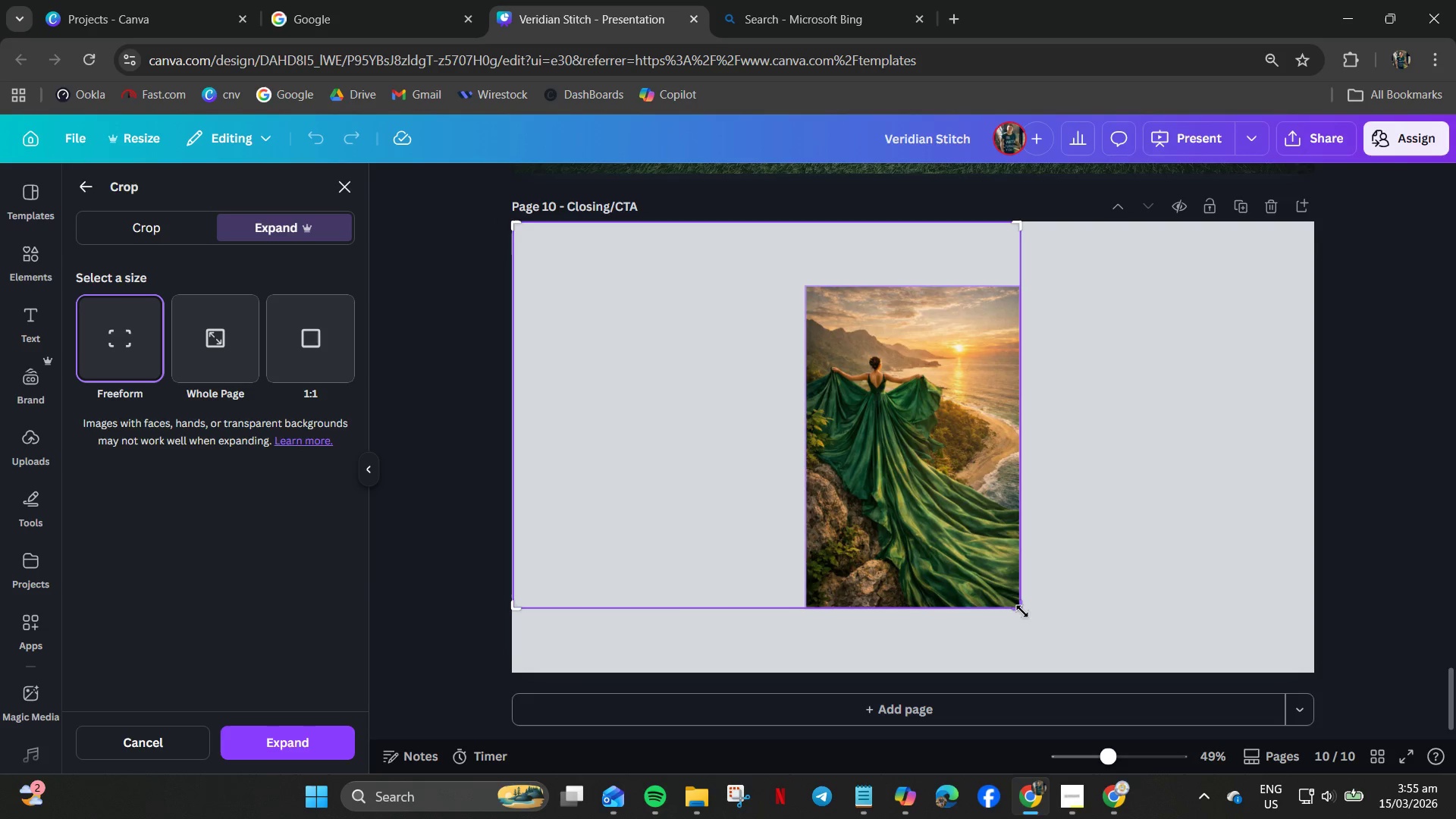 
left_click_drag(start_coordinate=[1022, 611], to_coordinate=[1316, 677])
 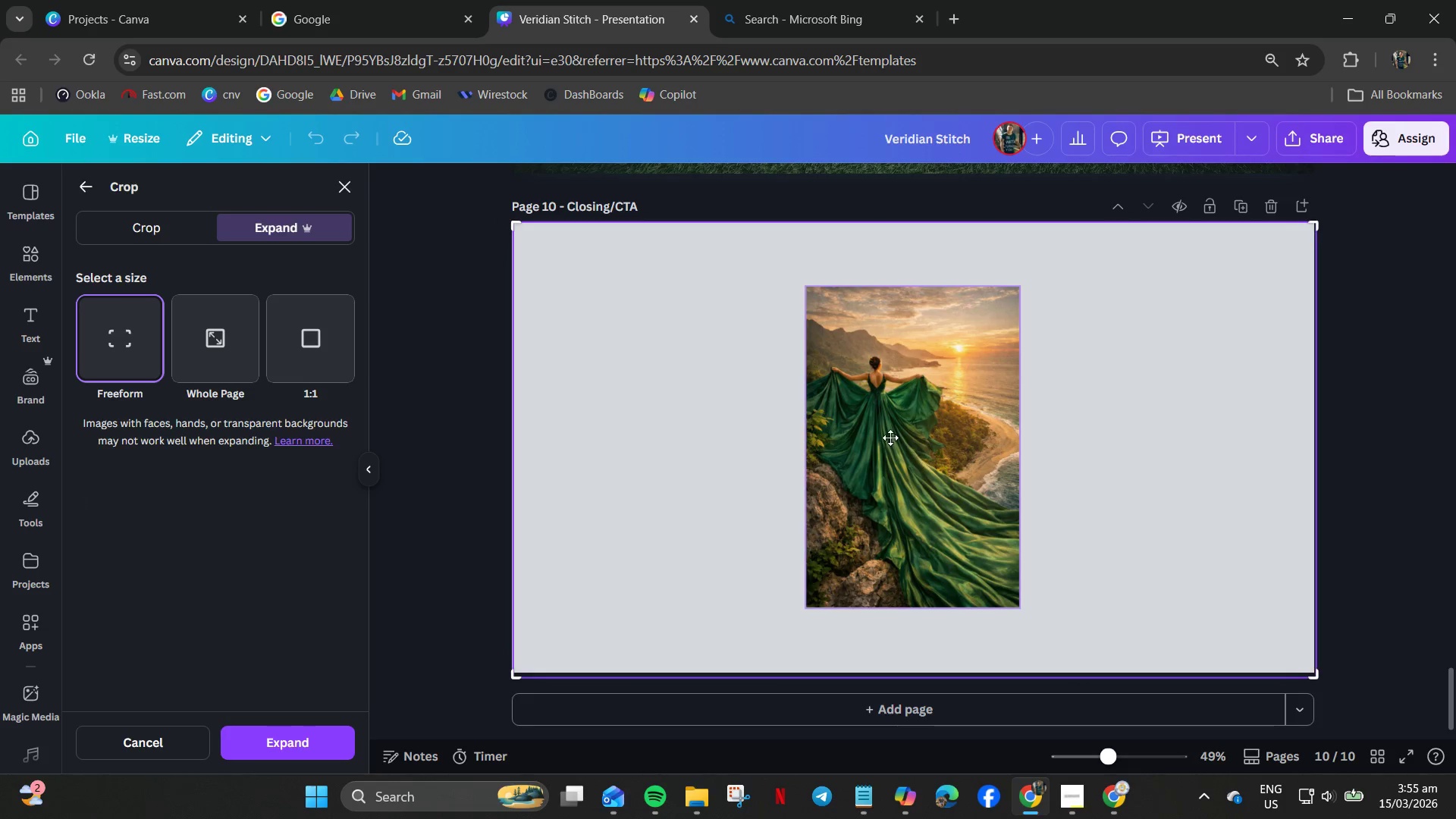 
left_click_drag(start_coordinate=[893, 436], to_coordinate=[676, 422])
 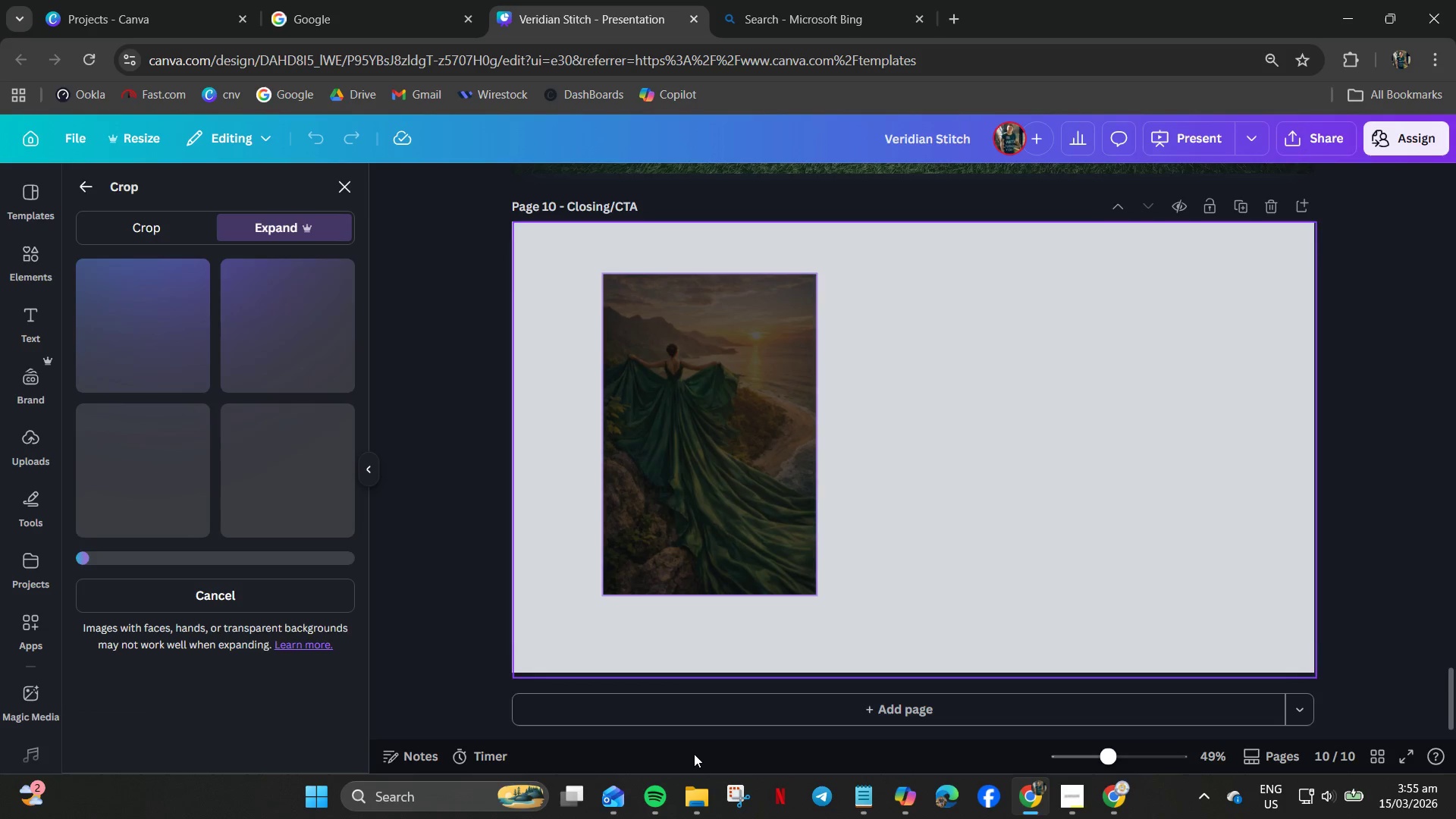 
wait(5.48)
 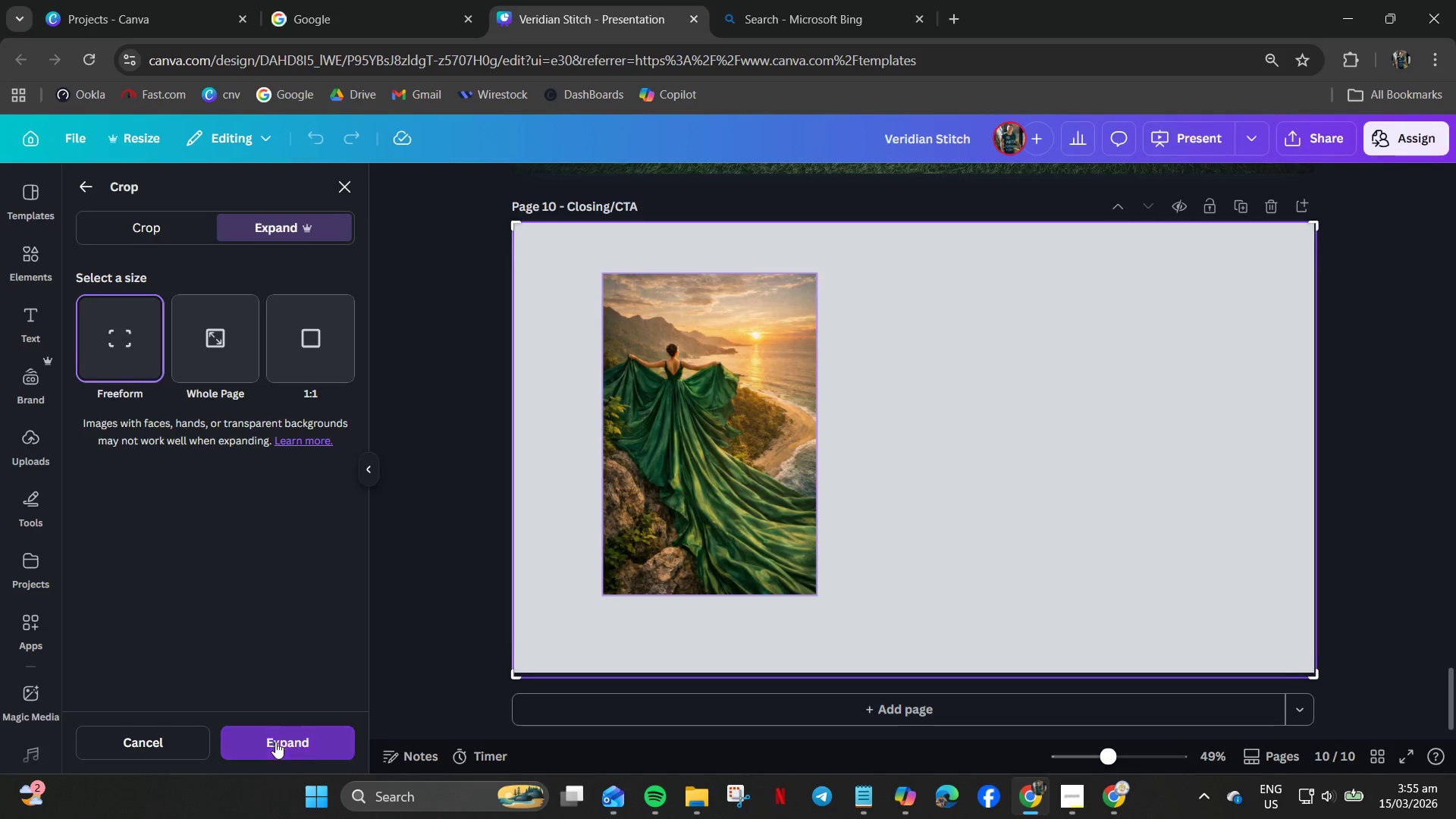 
mouse_move([719, 796])
 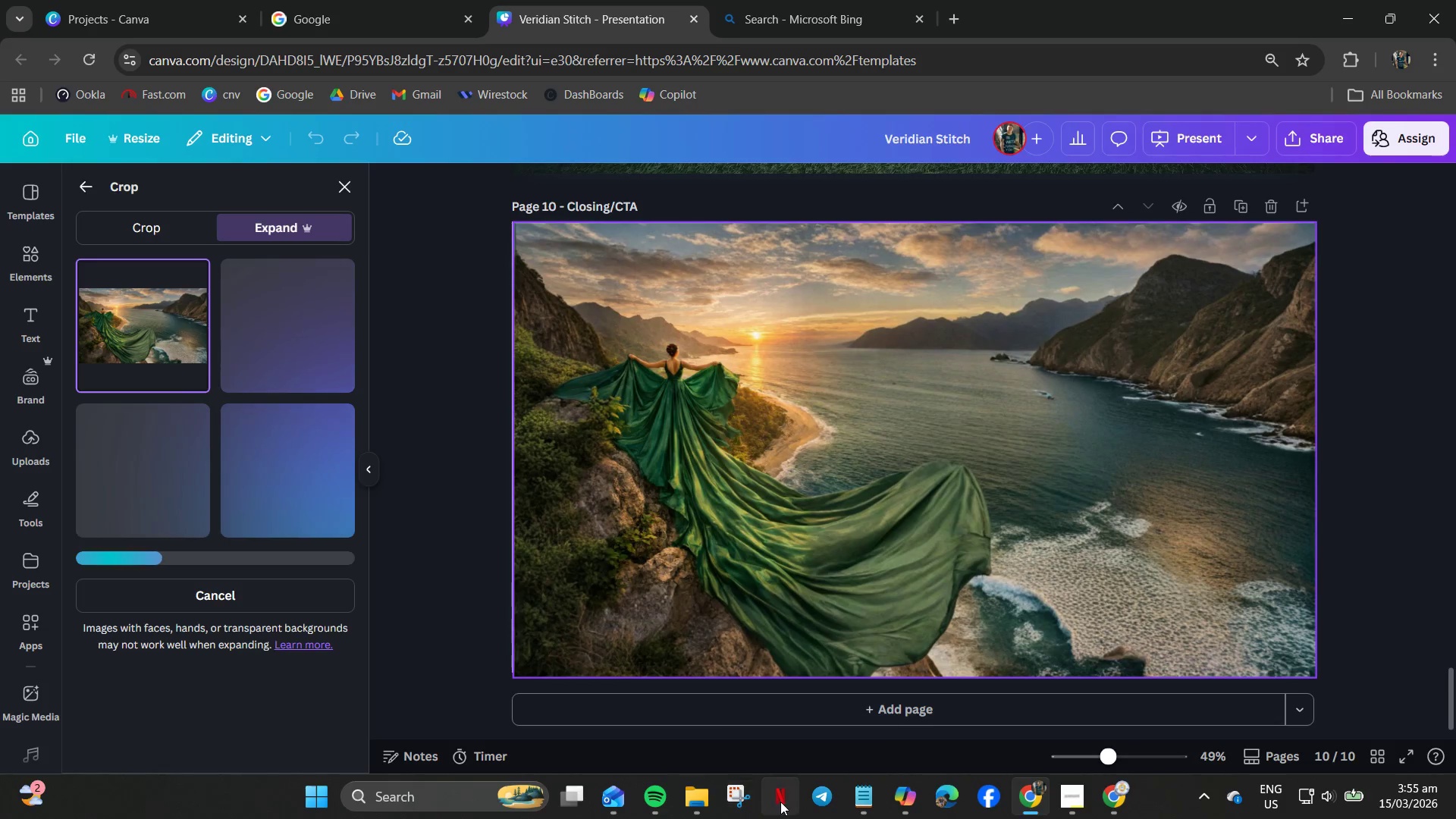 
mouse_move([795, 800])
 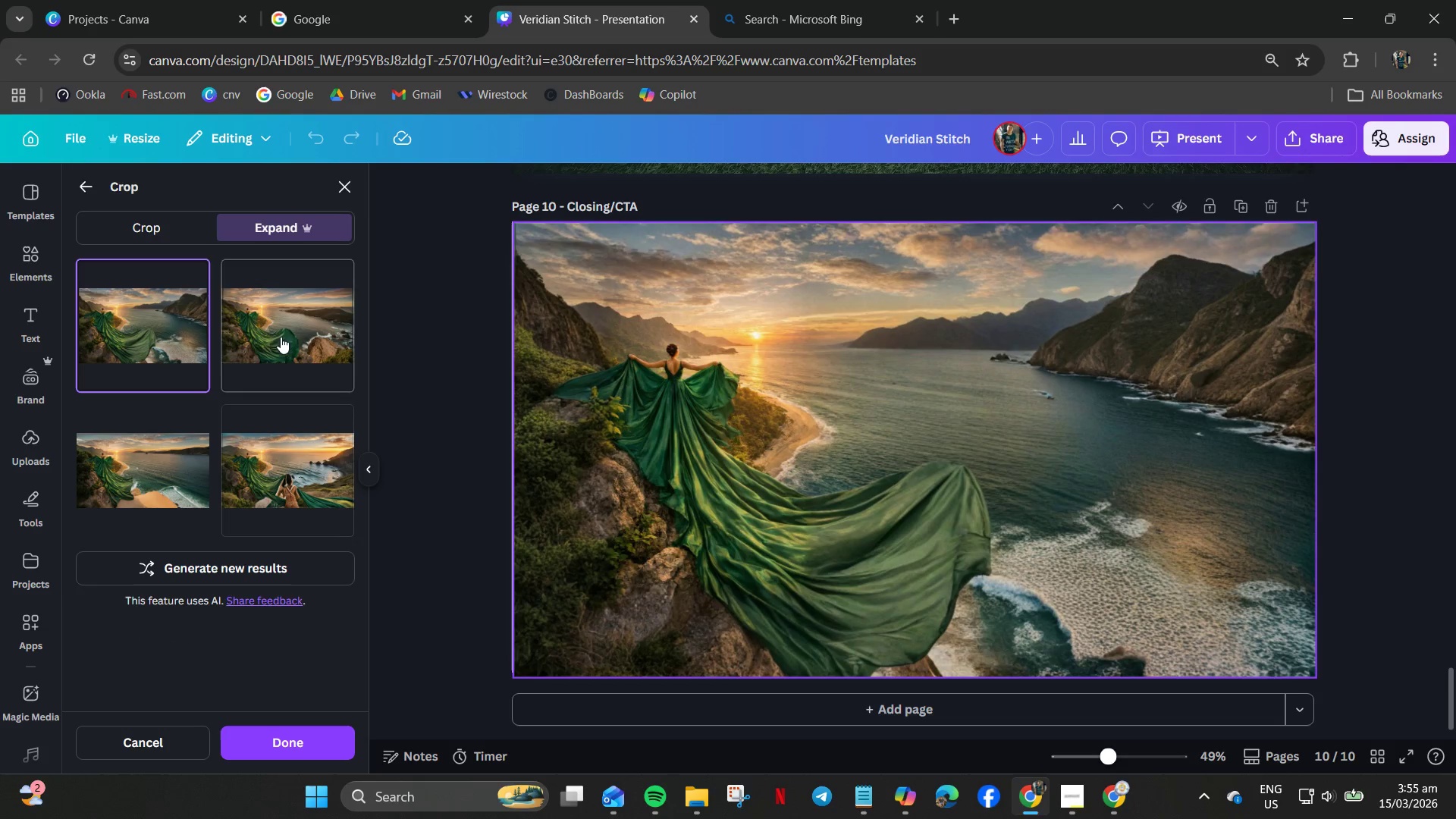 
left_click([270, 326])
 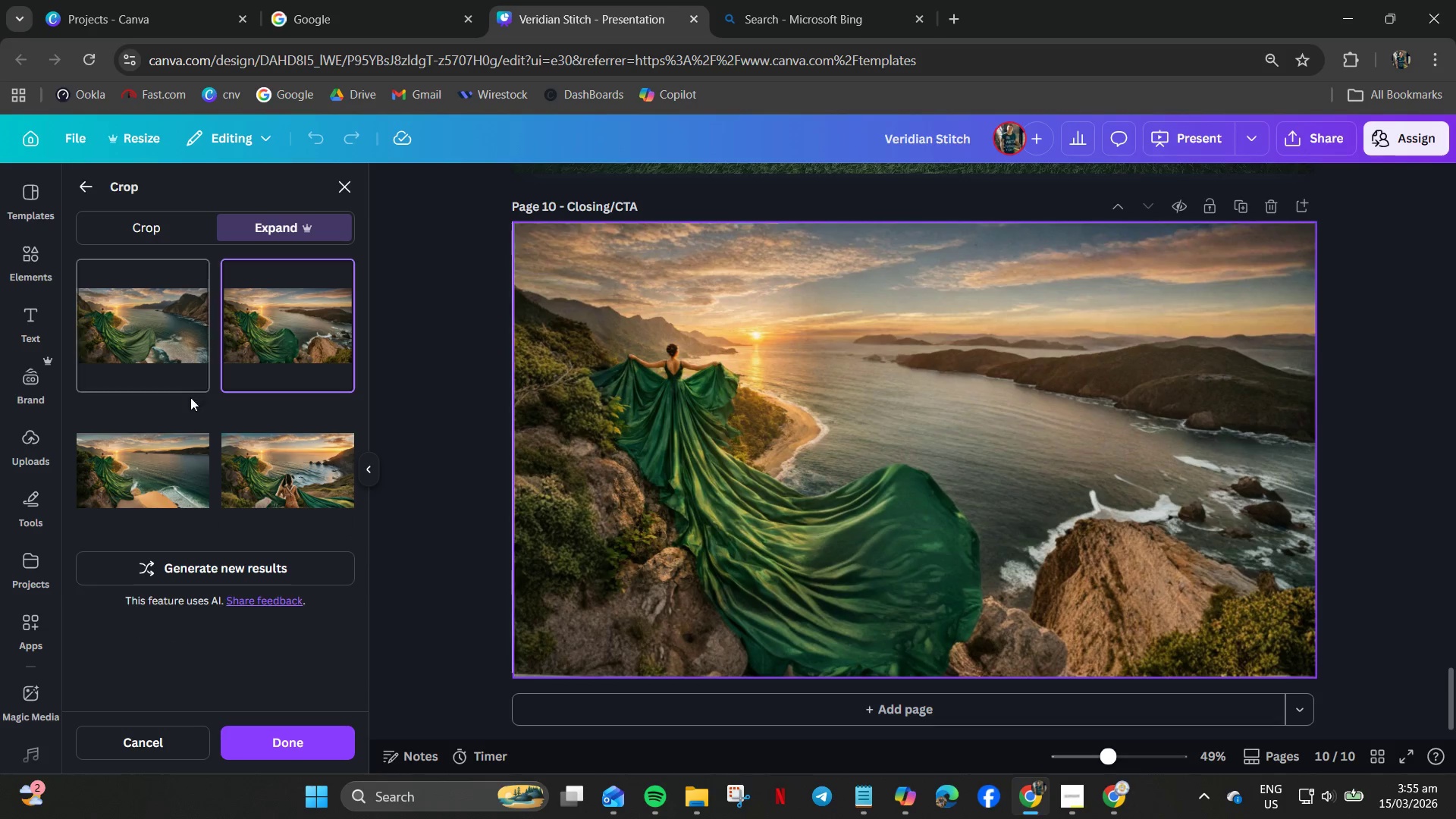 
left_click([127, 450])
 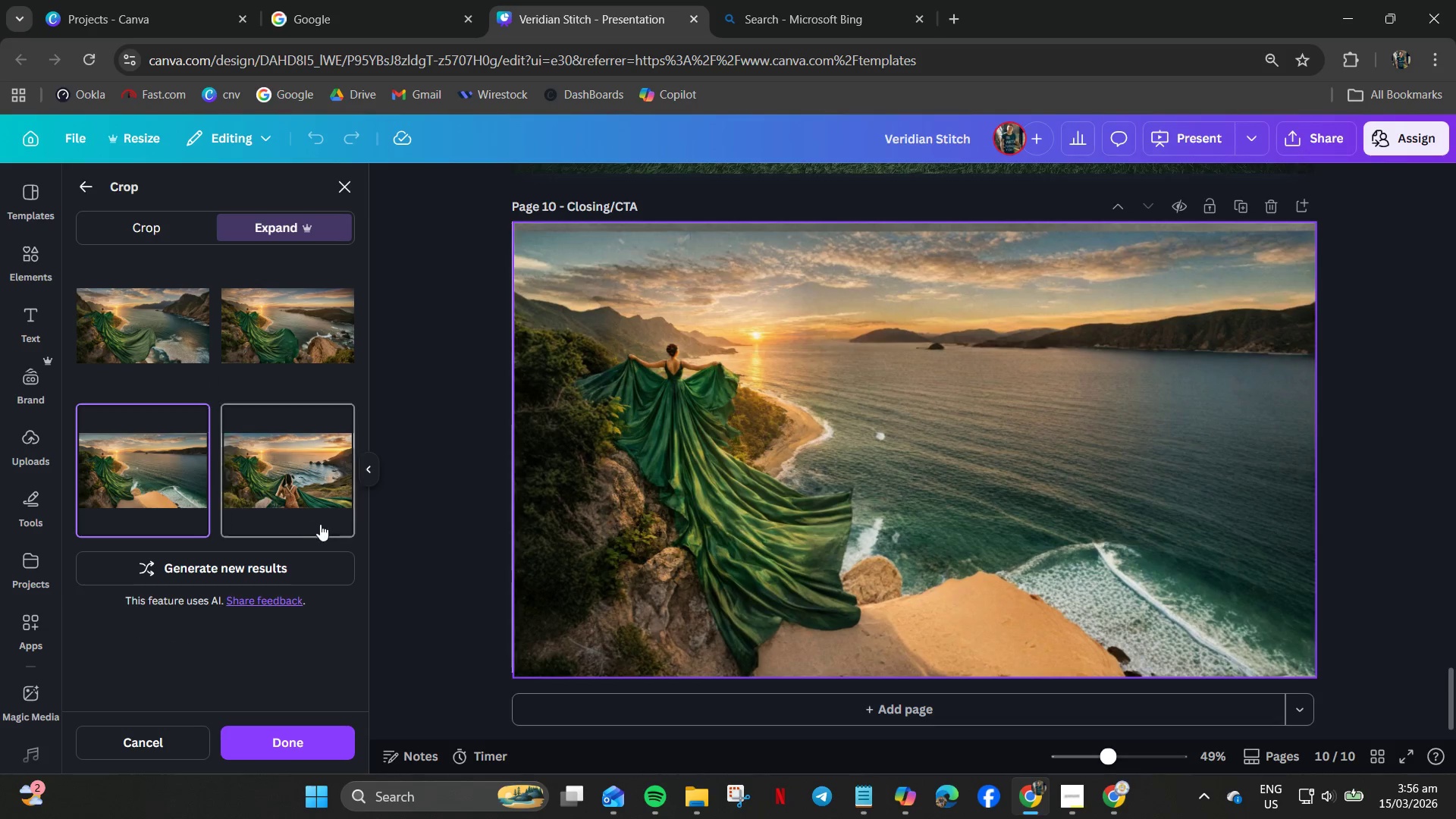 
left_click([174, 356])
 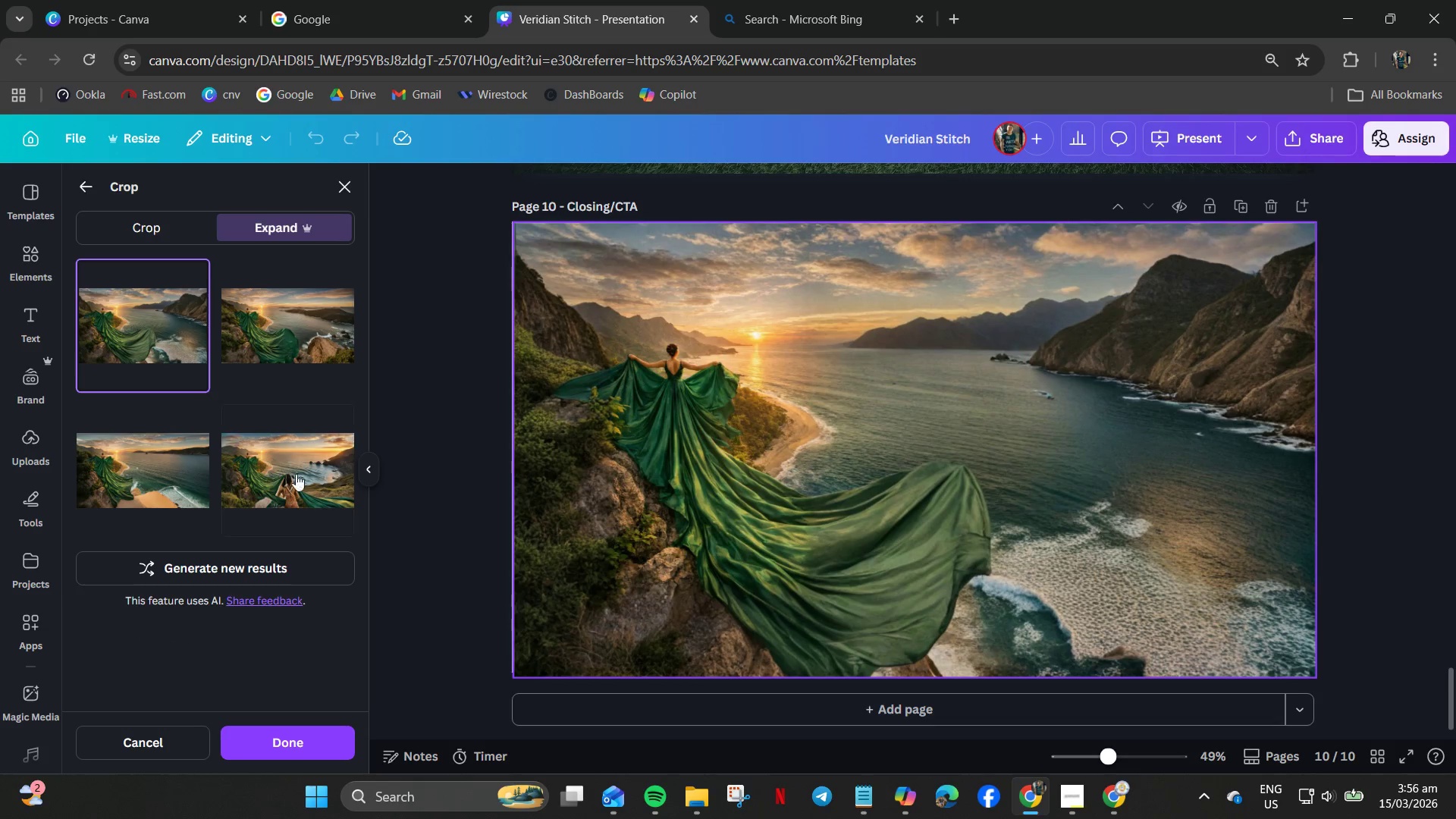 
left_click([309, 488])
 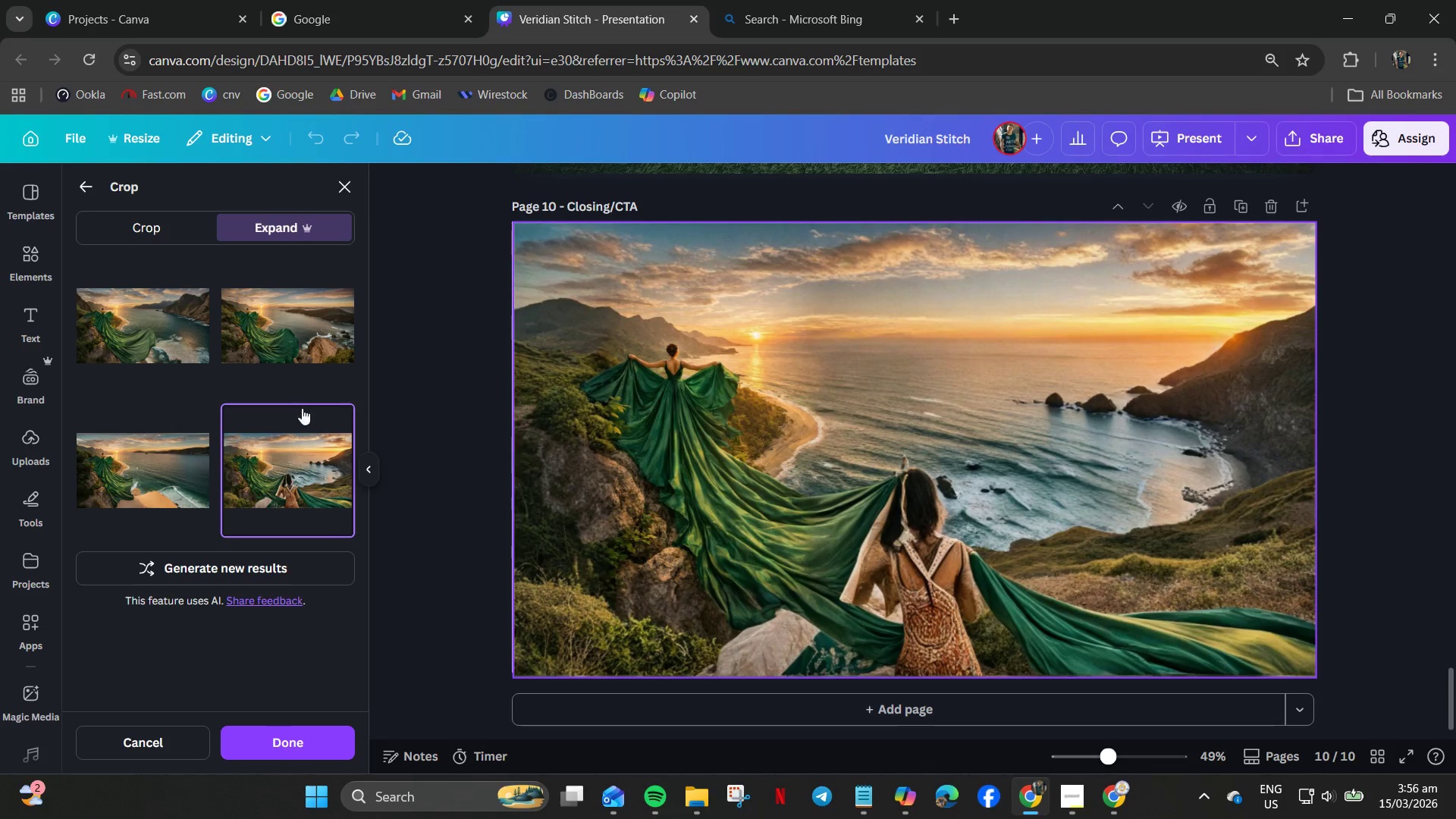 
left_click([309, 331])
 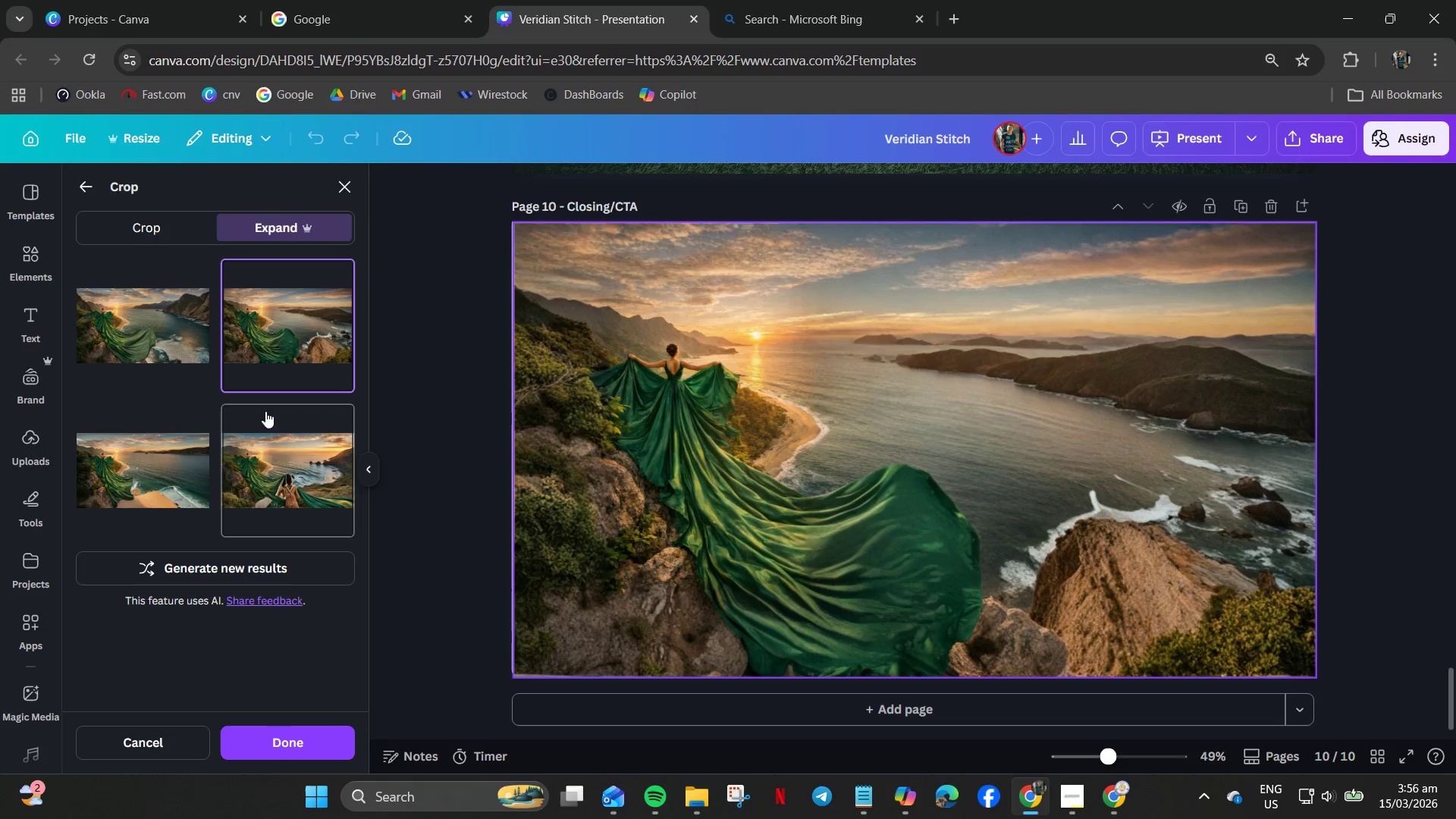 
left_click([290, 479])
 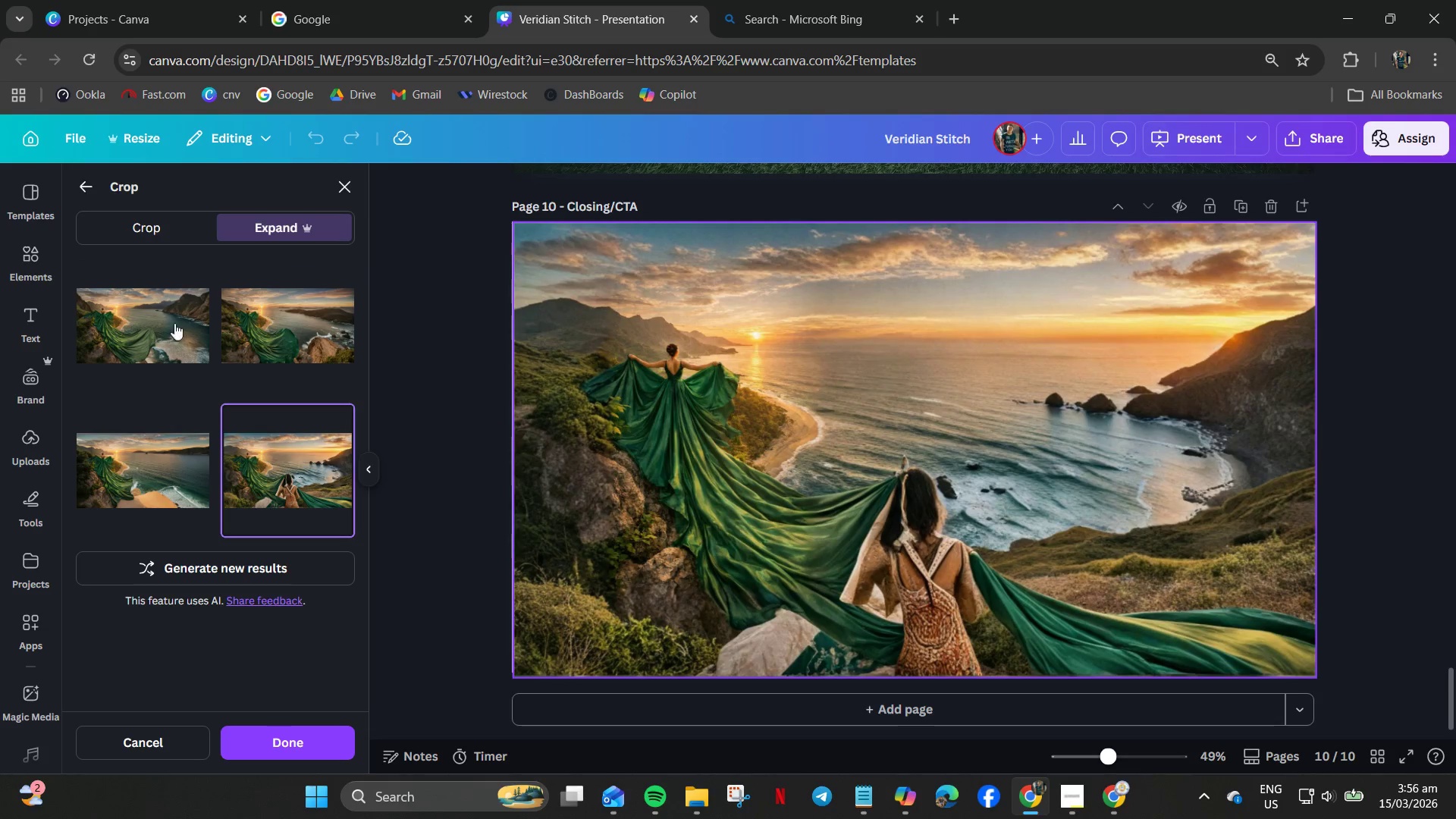 
left_click([168, 316])
 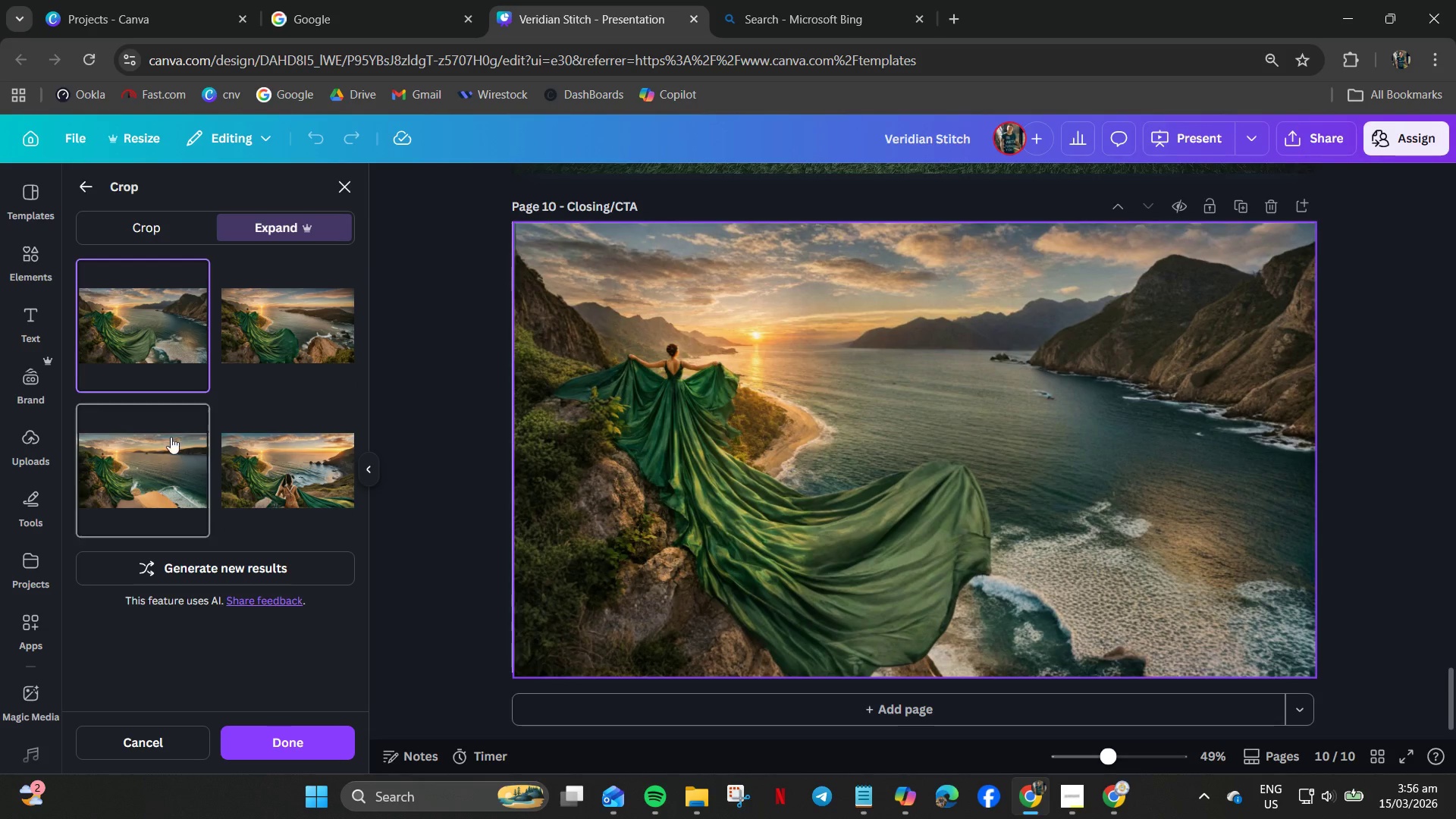 
left_click([169, 439])
 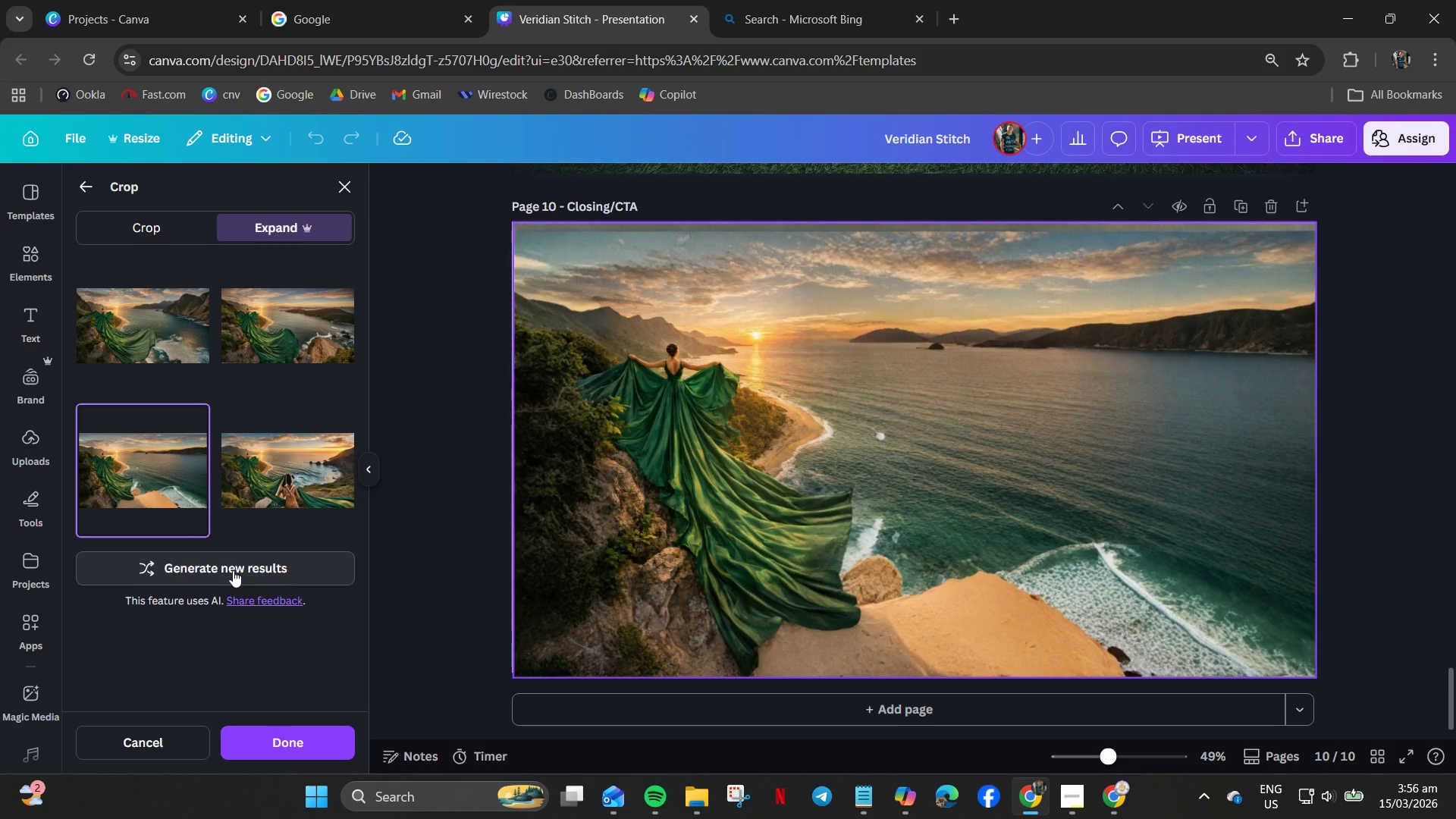 
wait(11.08)
 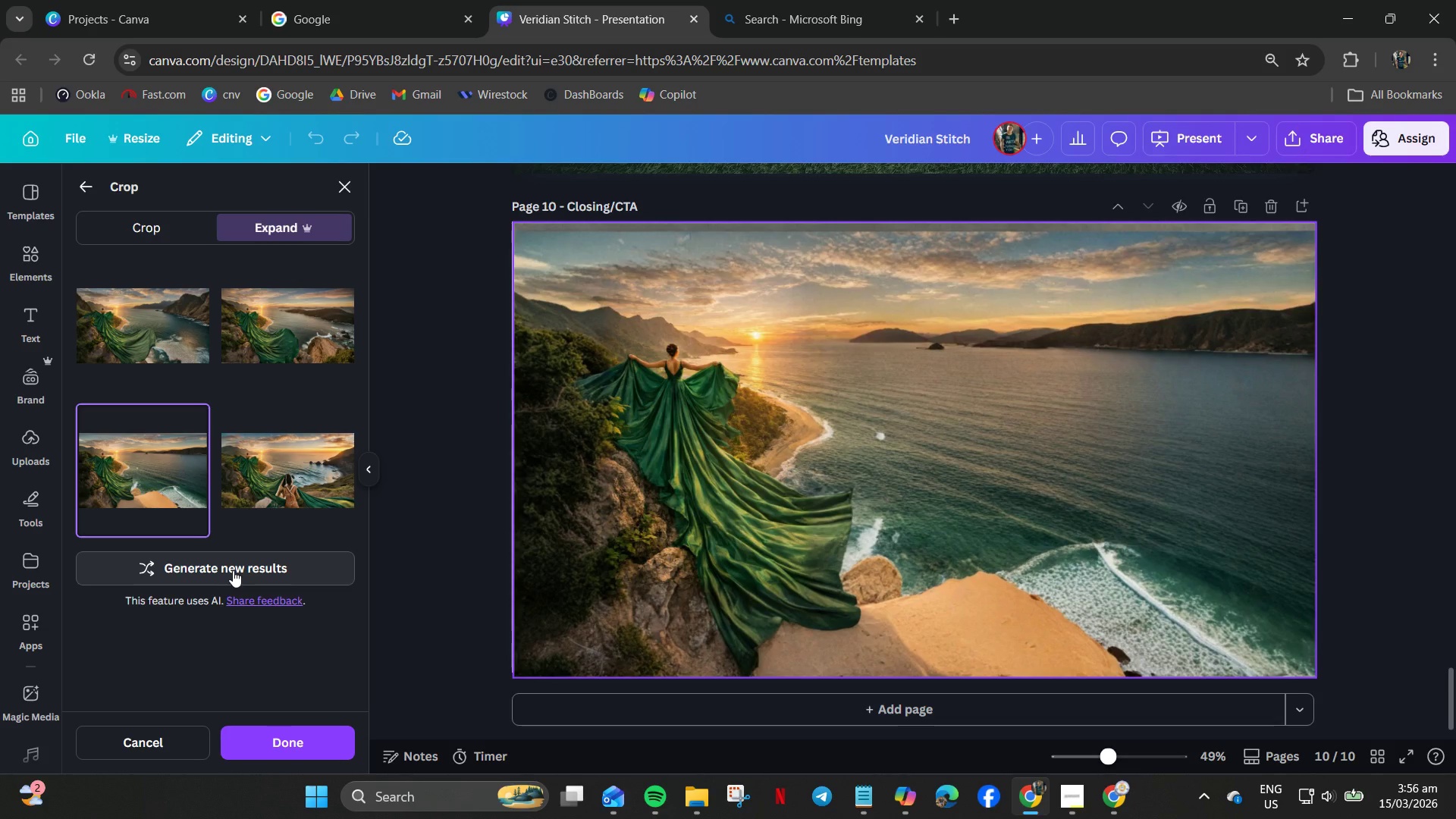 
left_click([1365, 347])
 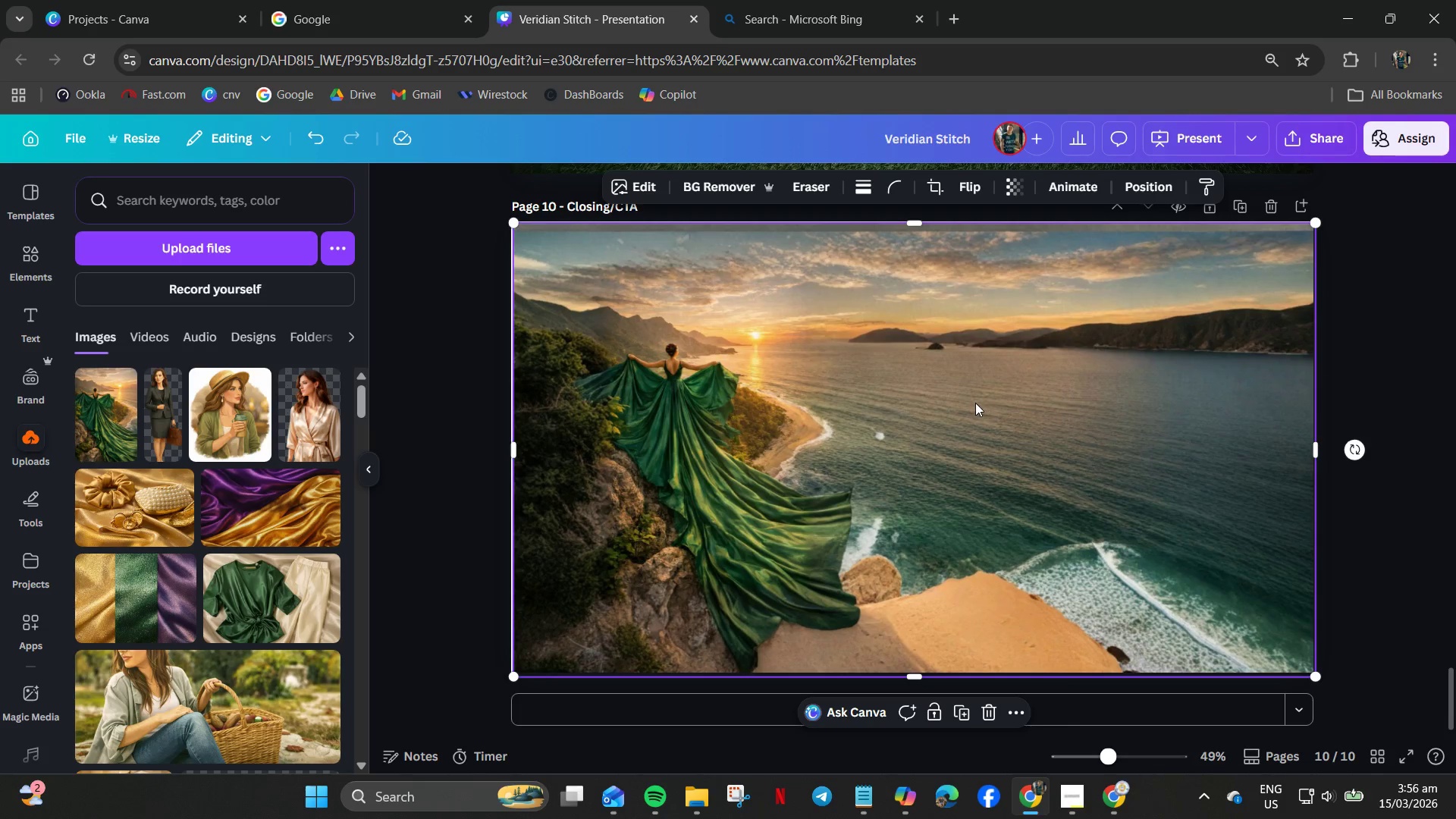 
right_click([962, 403])
 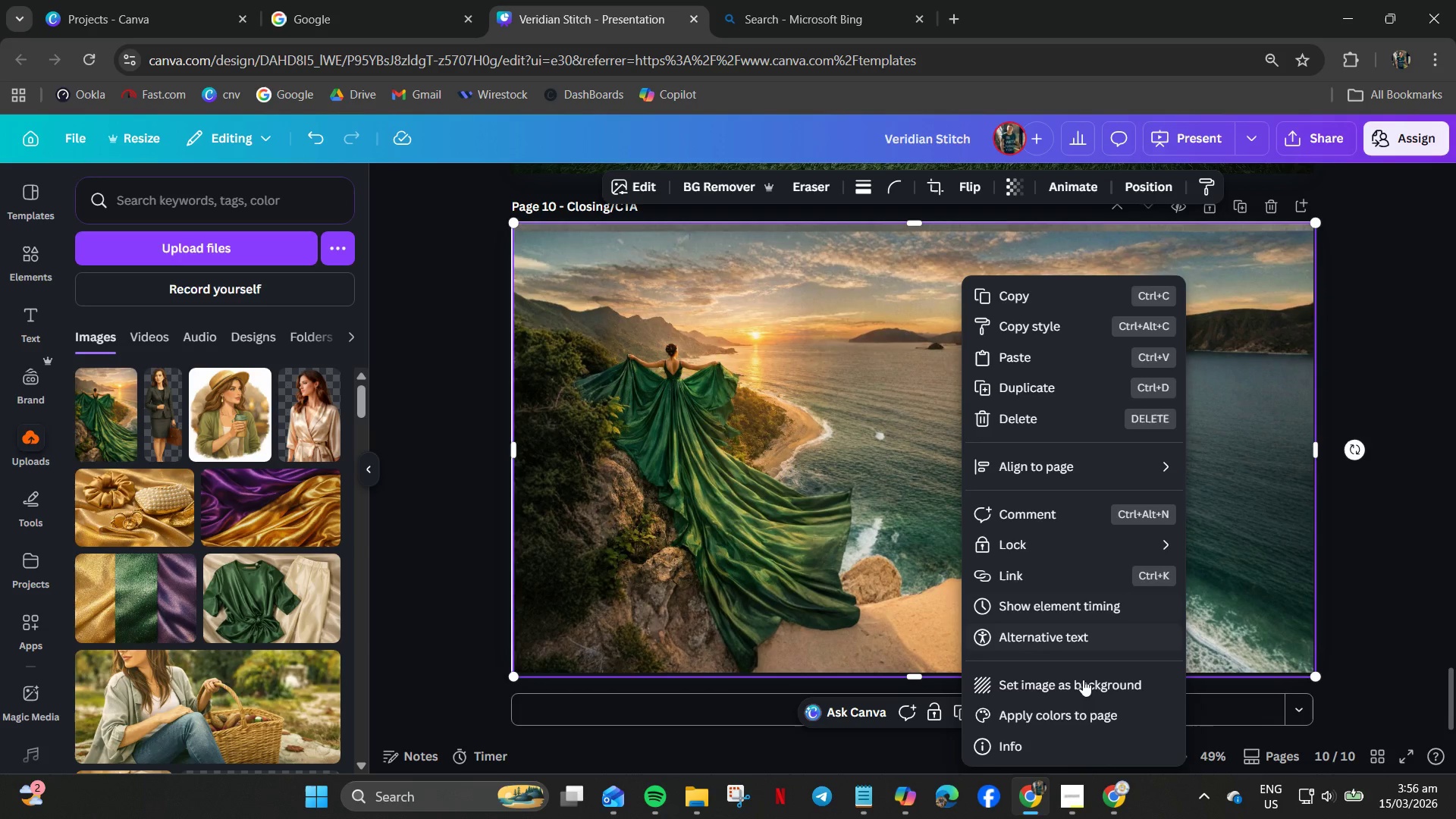 
left_click([1068, 689])
 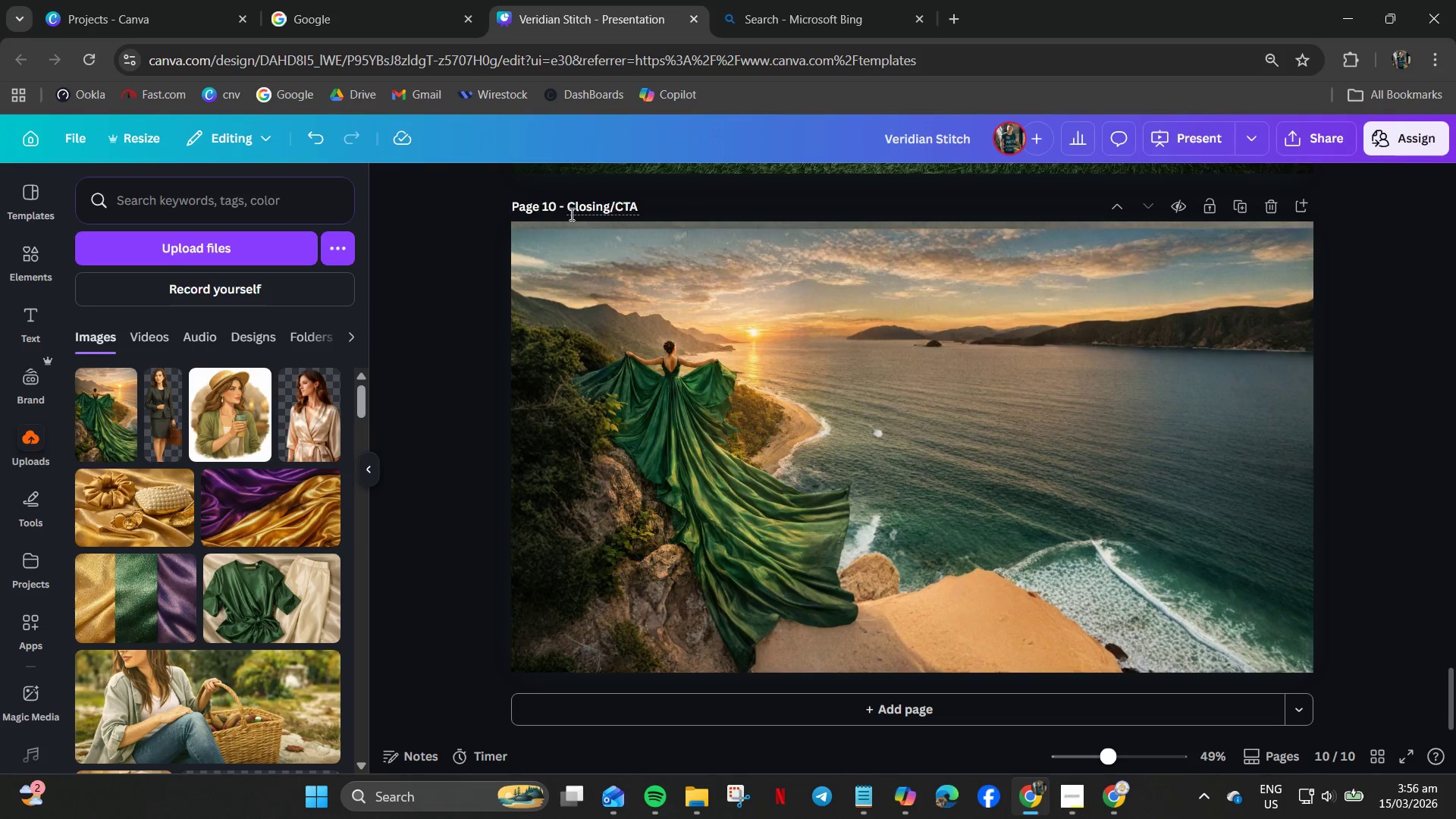 
wait(5.45)
 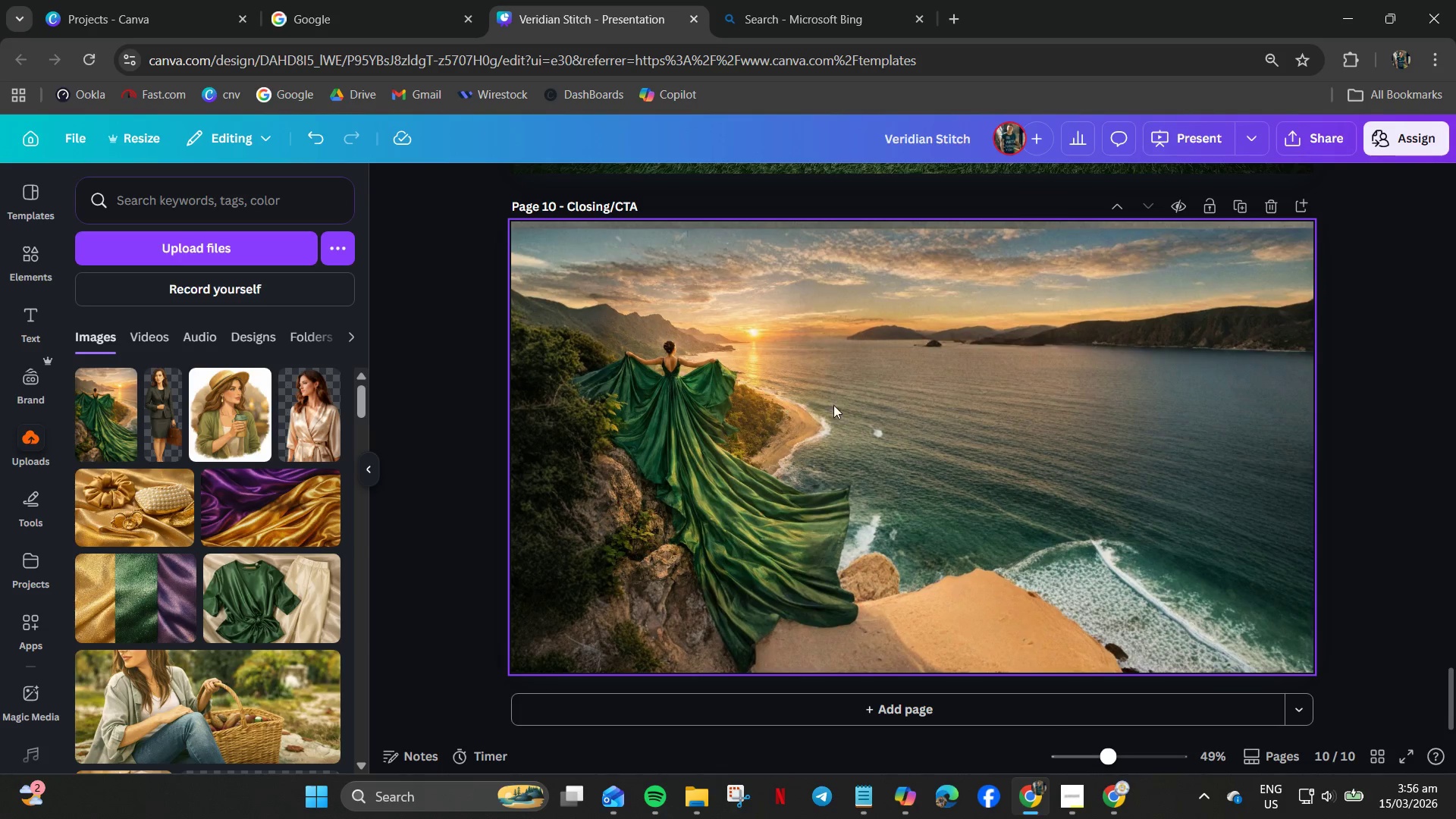 
left_click([39, 306])
 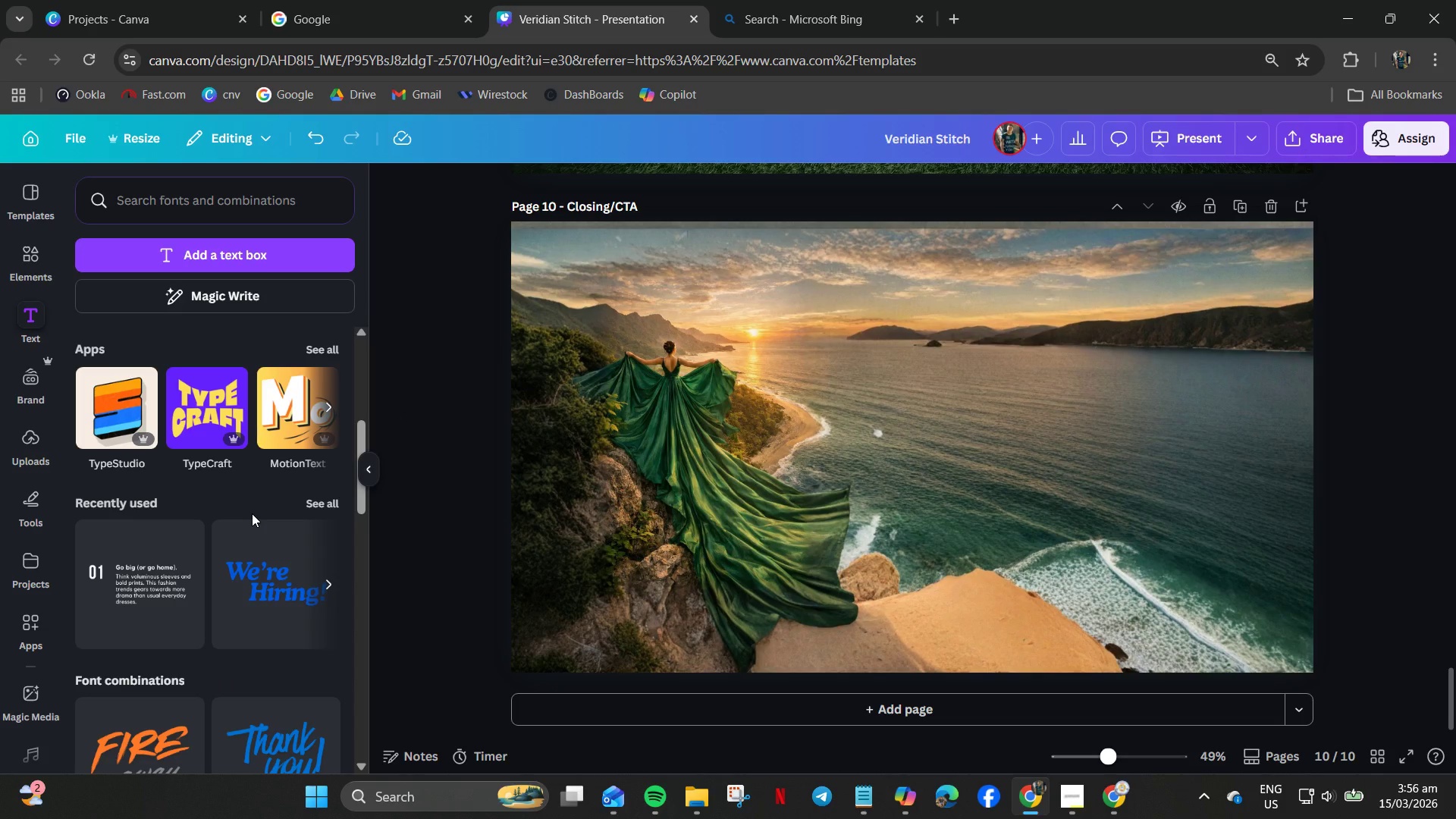 
wait(7.23)
 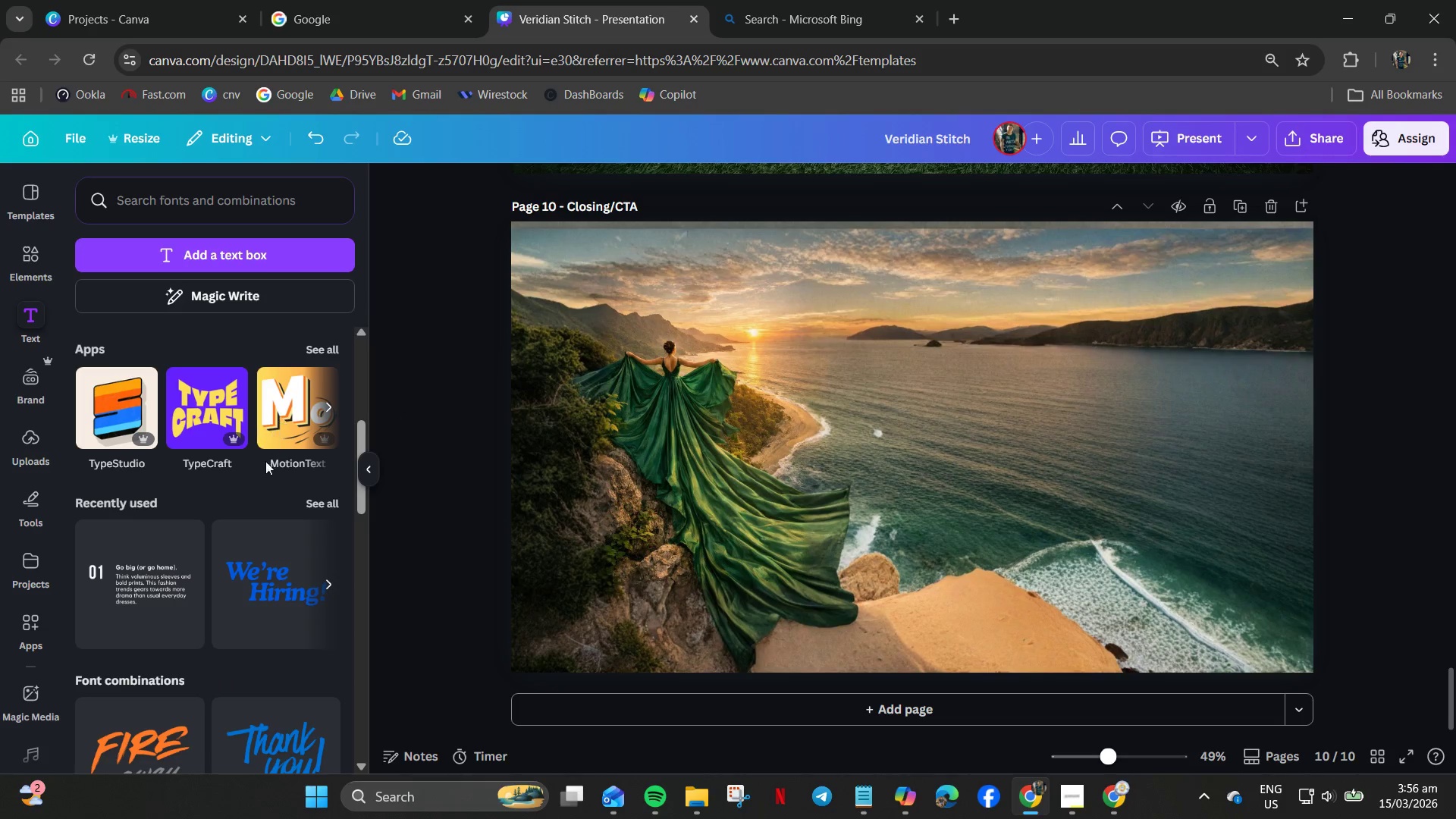 
scroll: coordinate [186, 575], scroll_direction: down, amount: 19.0
 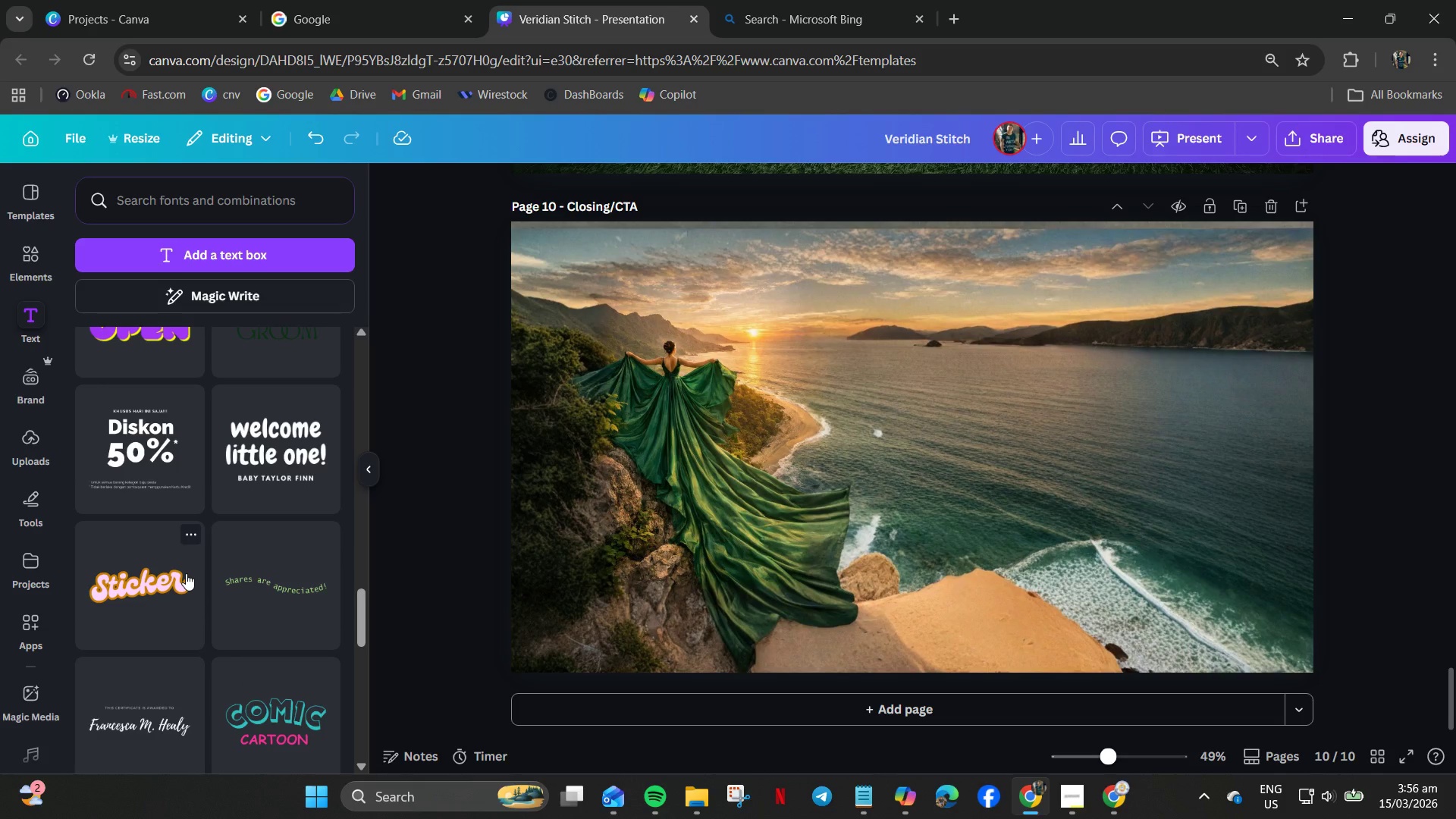 
scroll: coordinate [187, 563], scroll_direction: down, amount: 17.0
 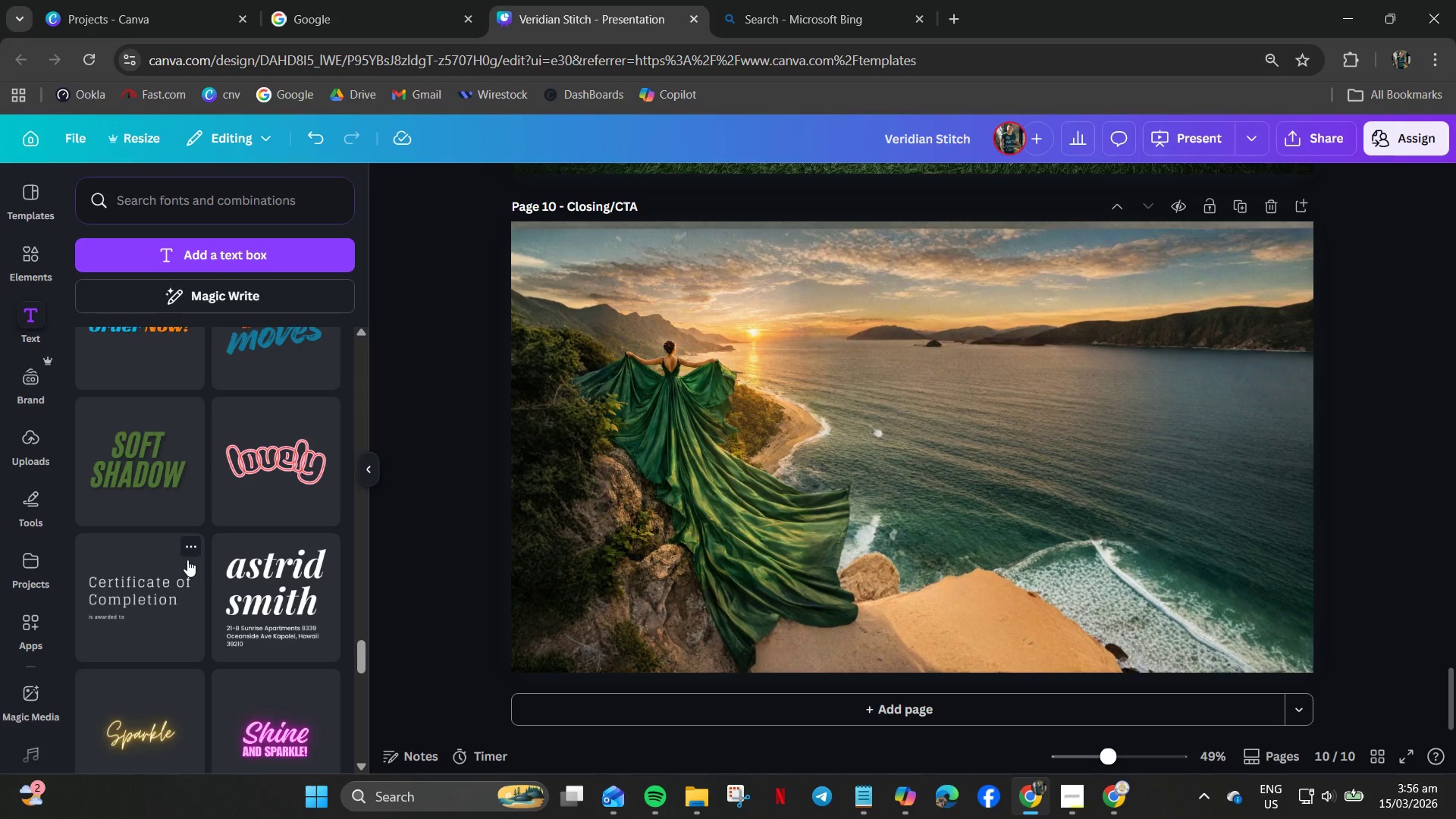 
scroll: coordinate [178, 550], scroll_direction: down, amount: 14.0
 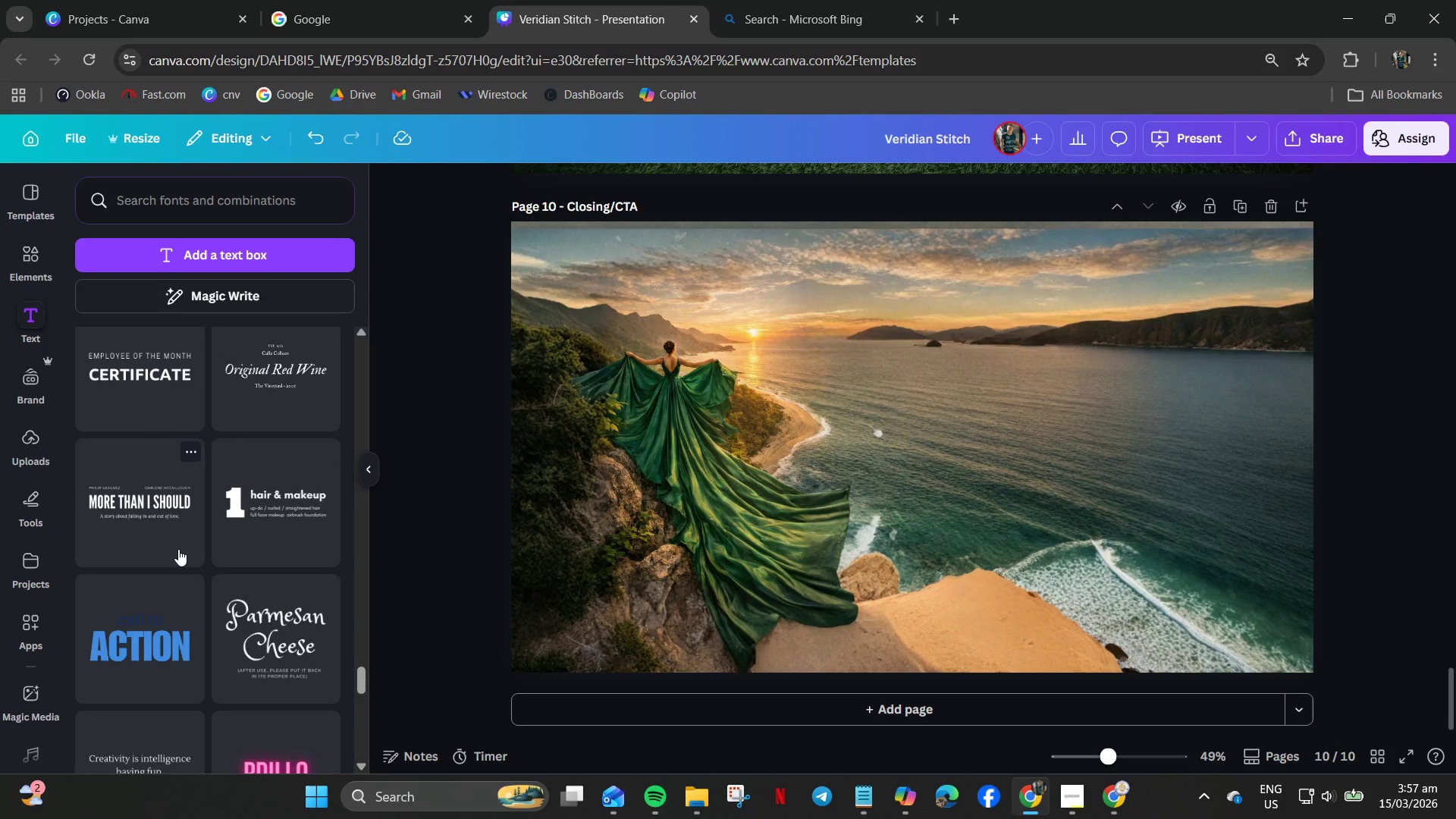 
scroll: coordinate [178, 549], scroll_direction: down, amount: 2.0
 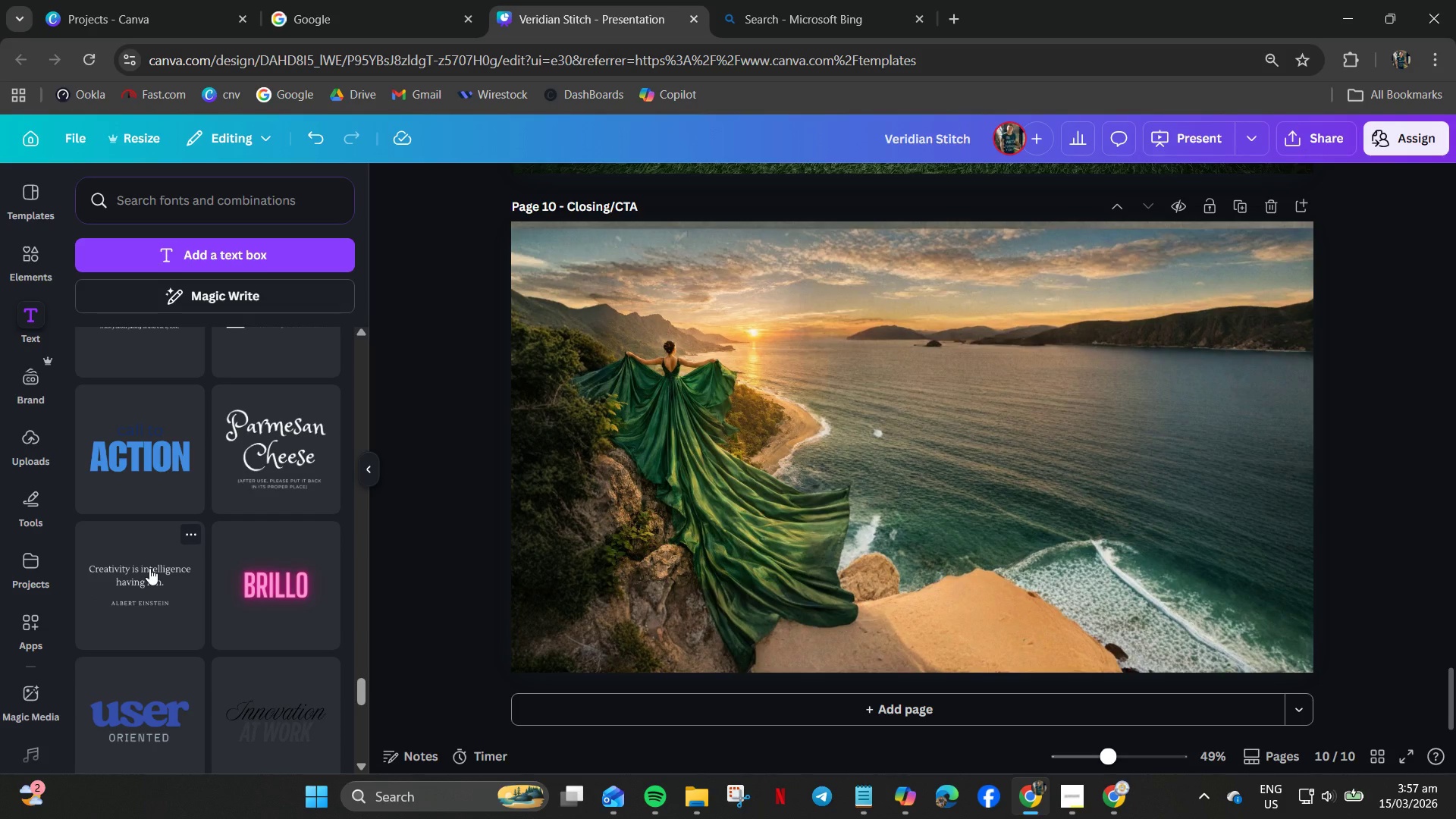 
left_click([149, 568])
 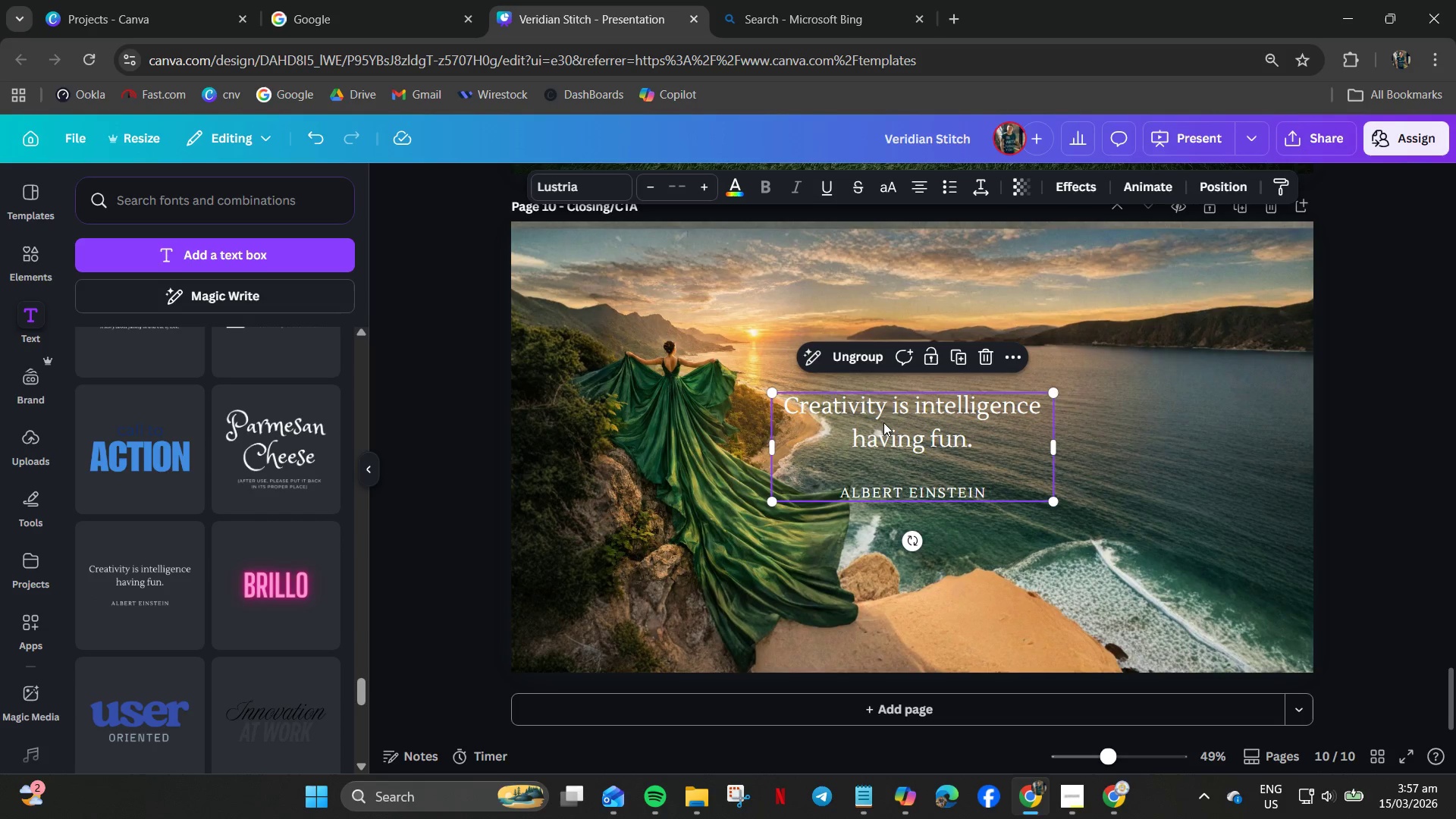 
double_click([896, 412])
 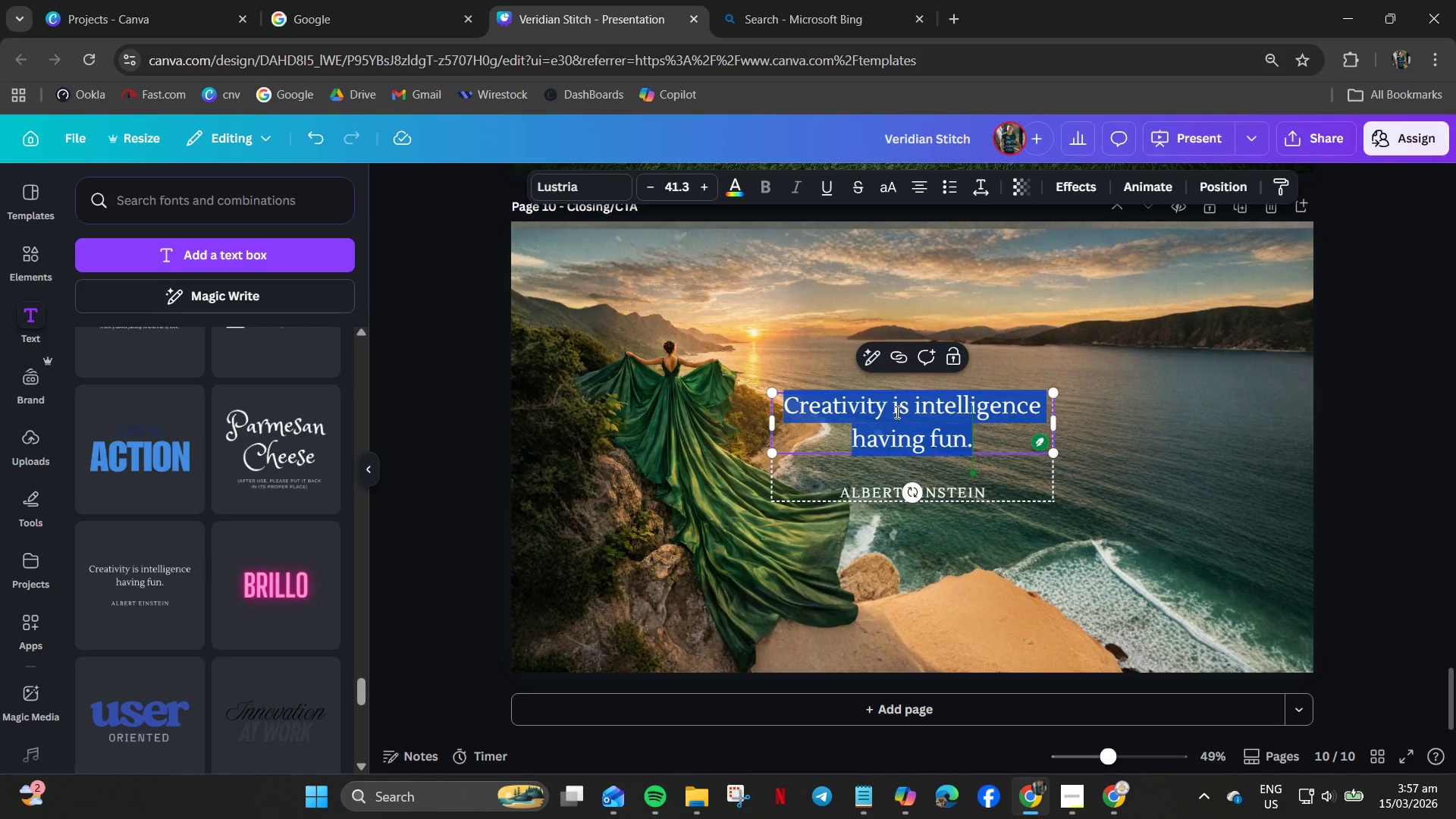 
type(Redifing Luxury.)
 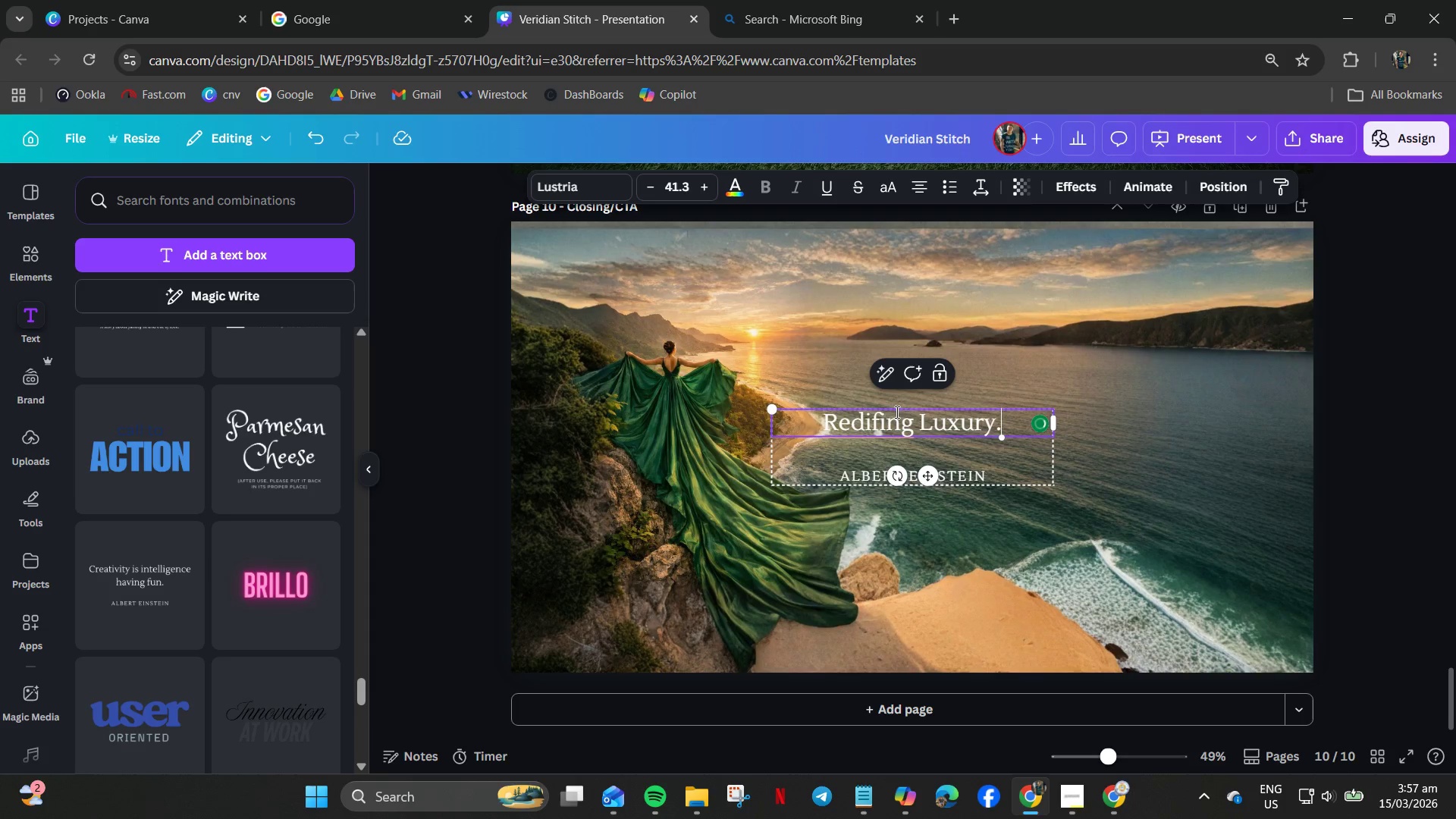 
 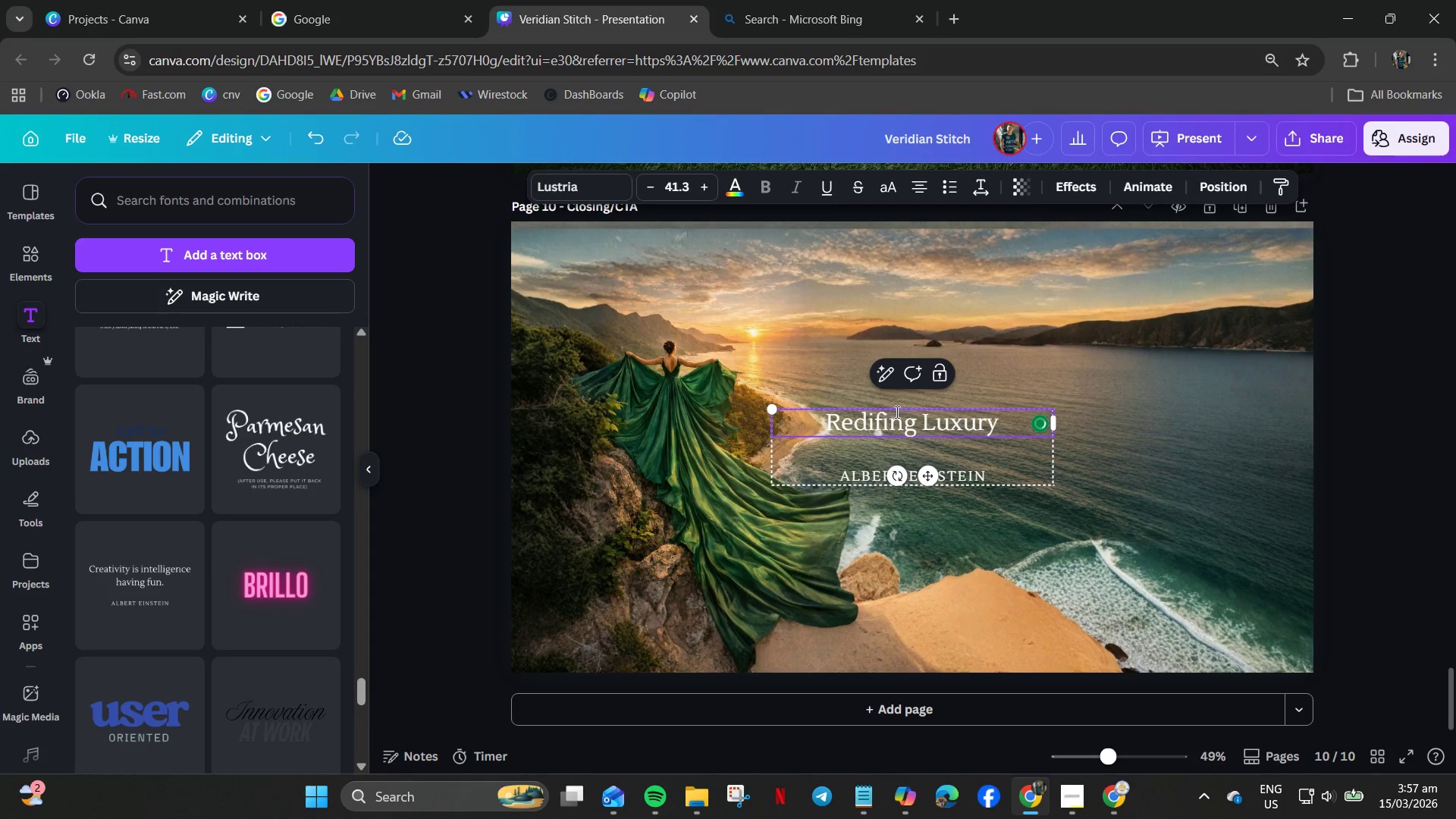 
key(Enter)
 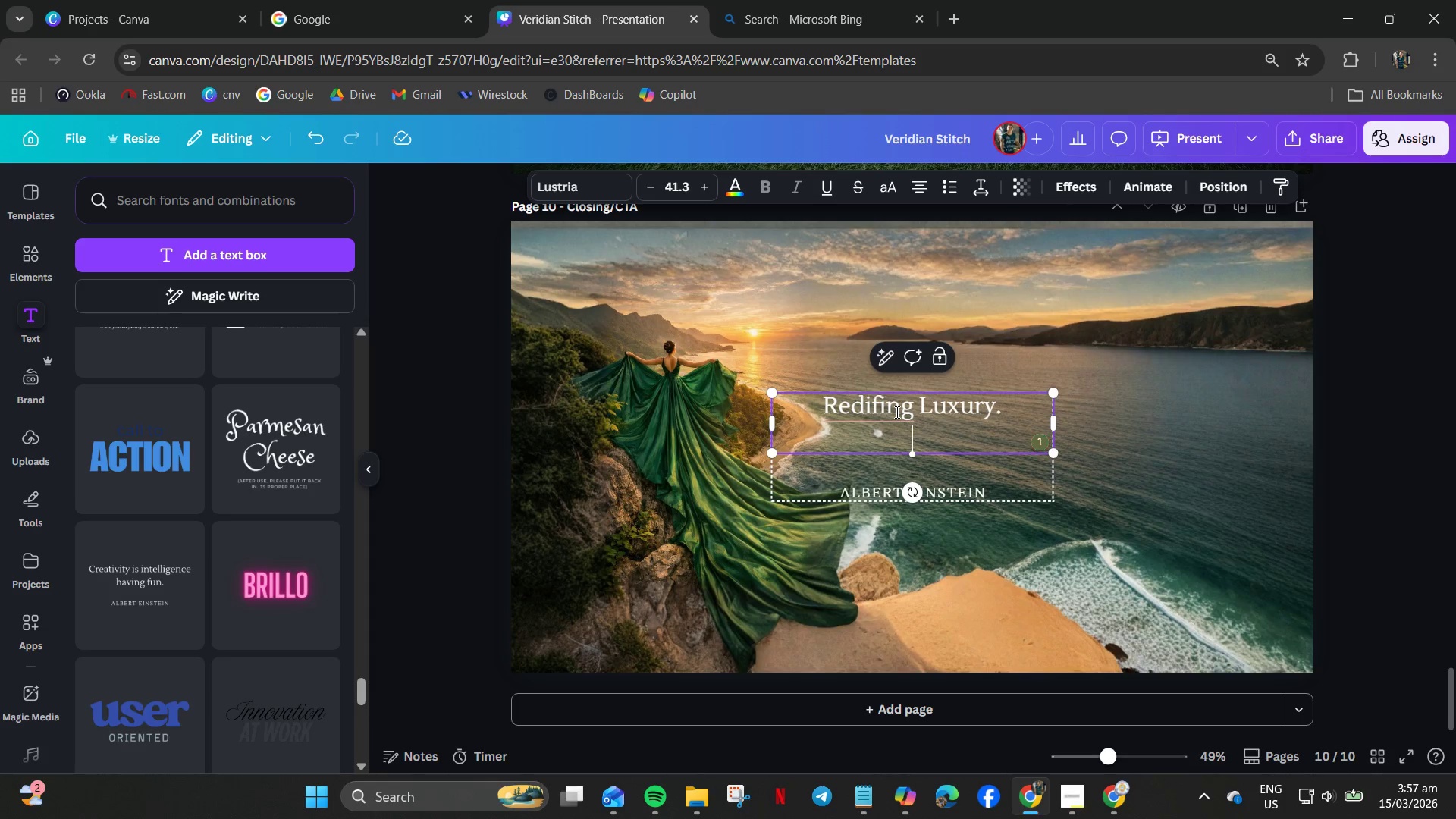 
type(Restoring the Earth)
 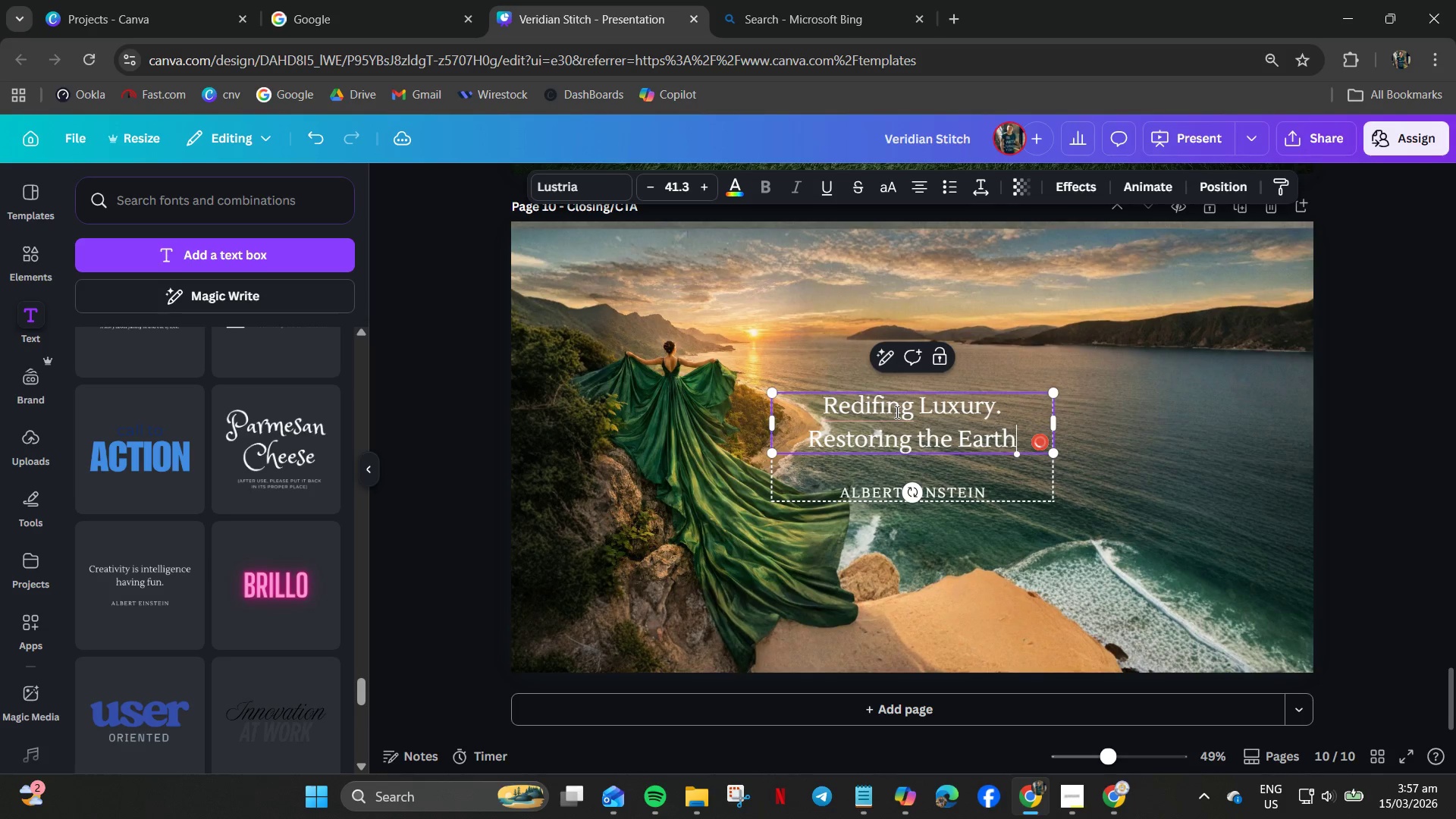 
double_click([854, 488])
 